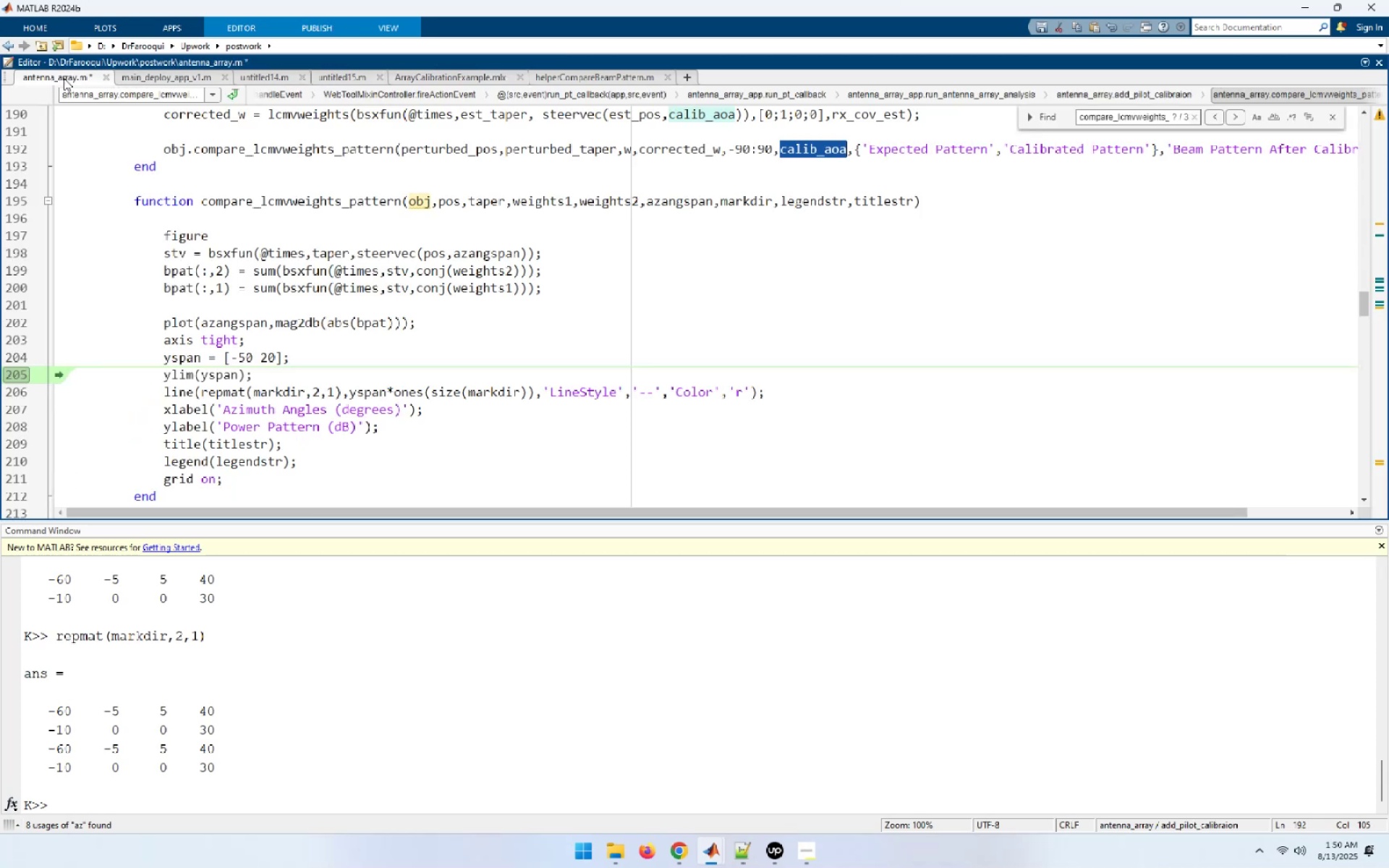 
mouse_move([258, 392])
 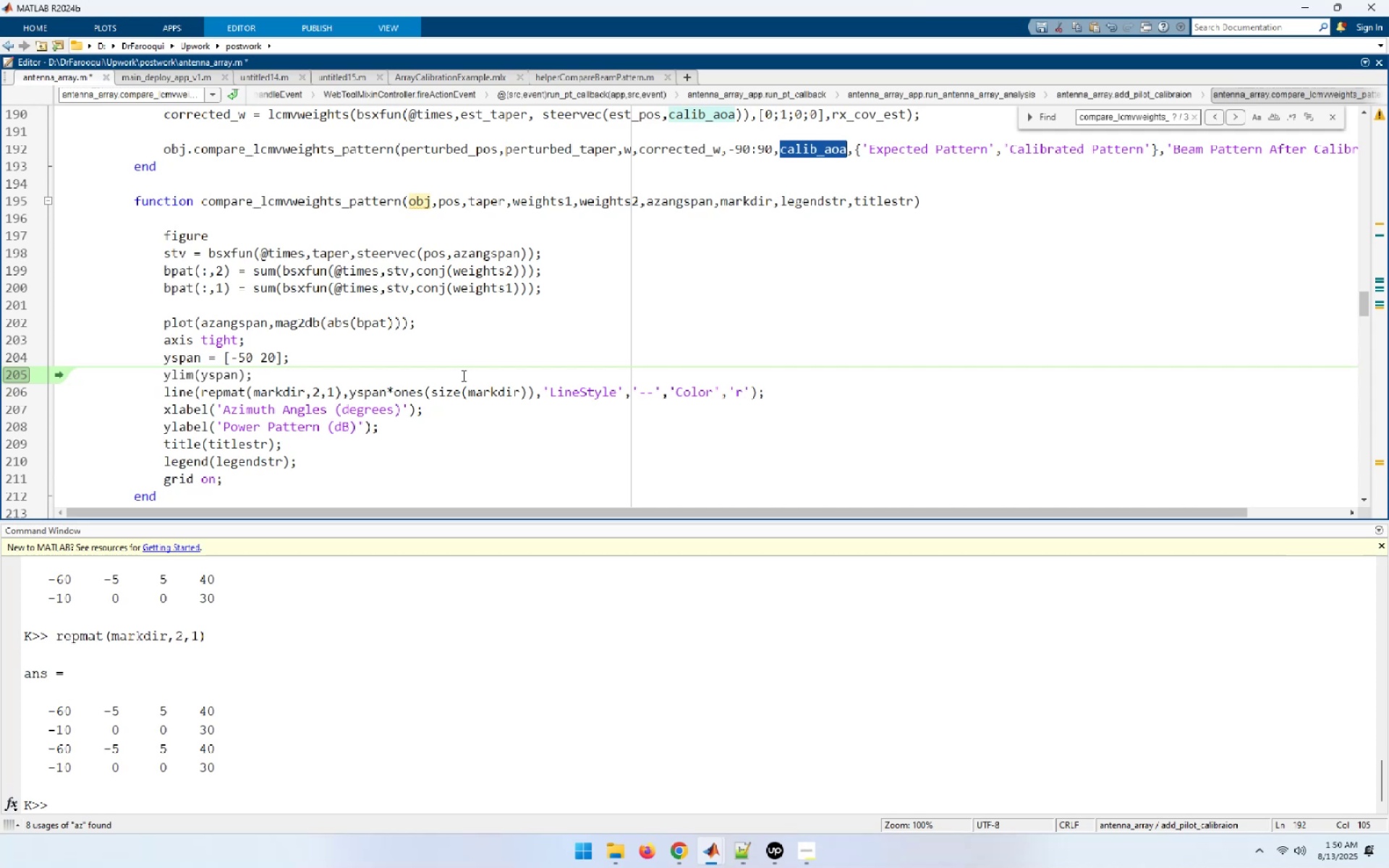 
wait(11.49)
 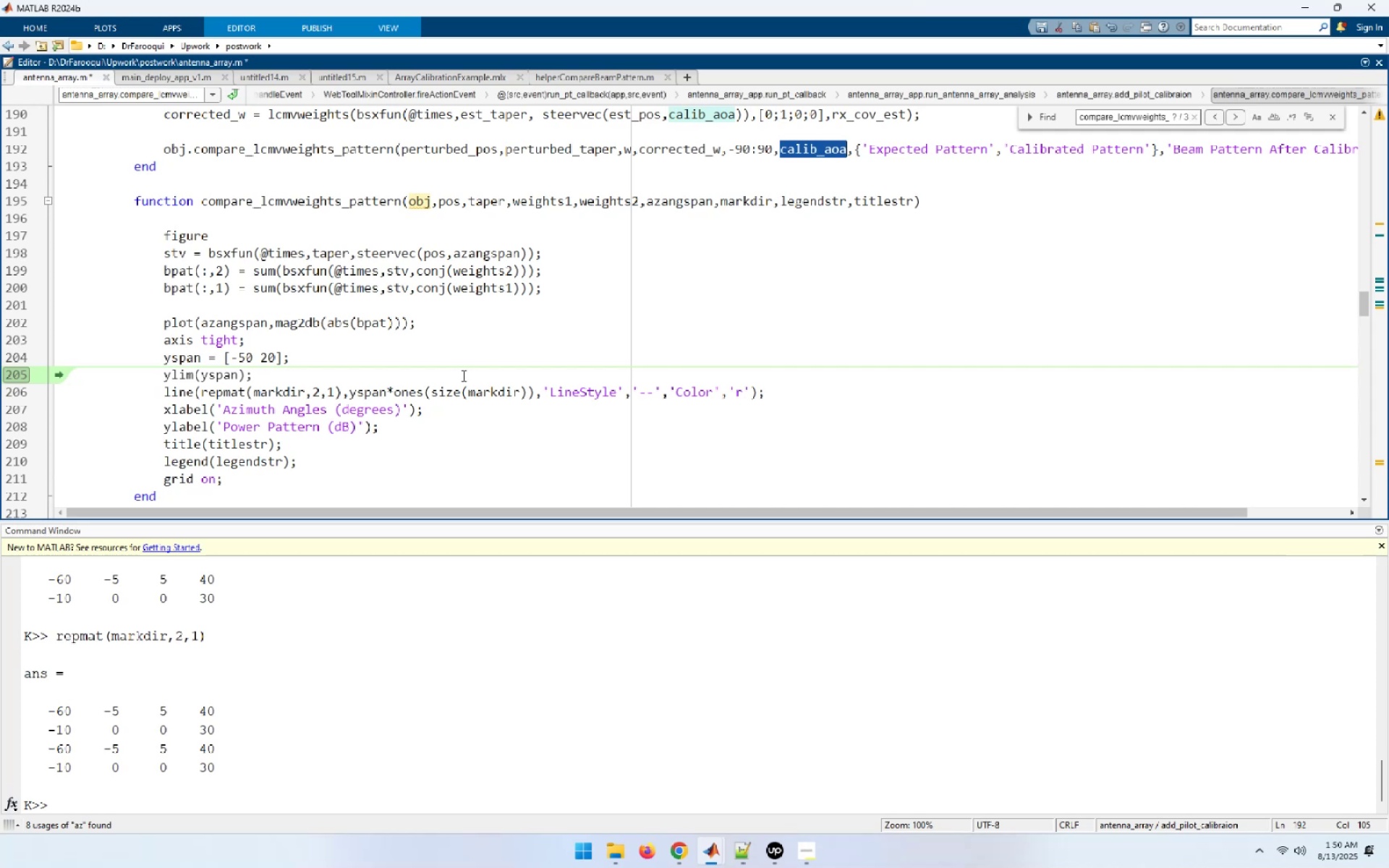 
double_click([752, 200])
 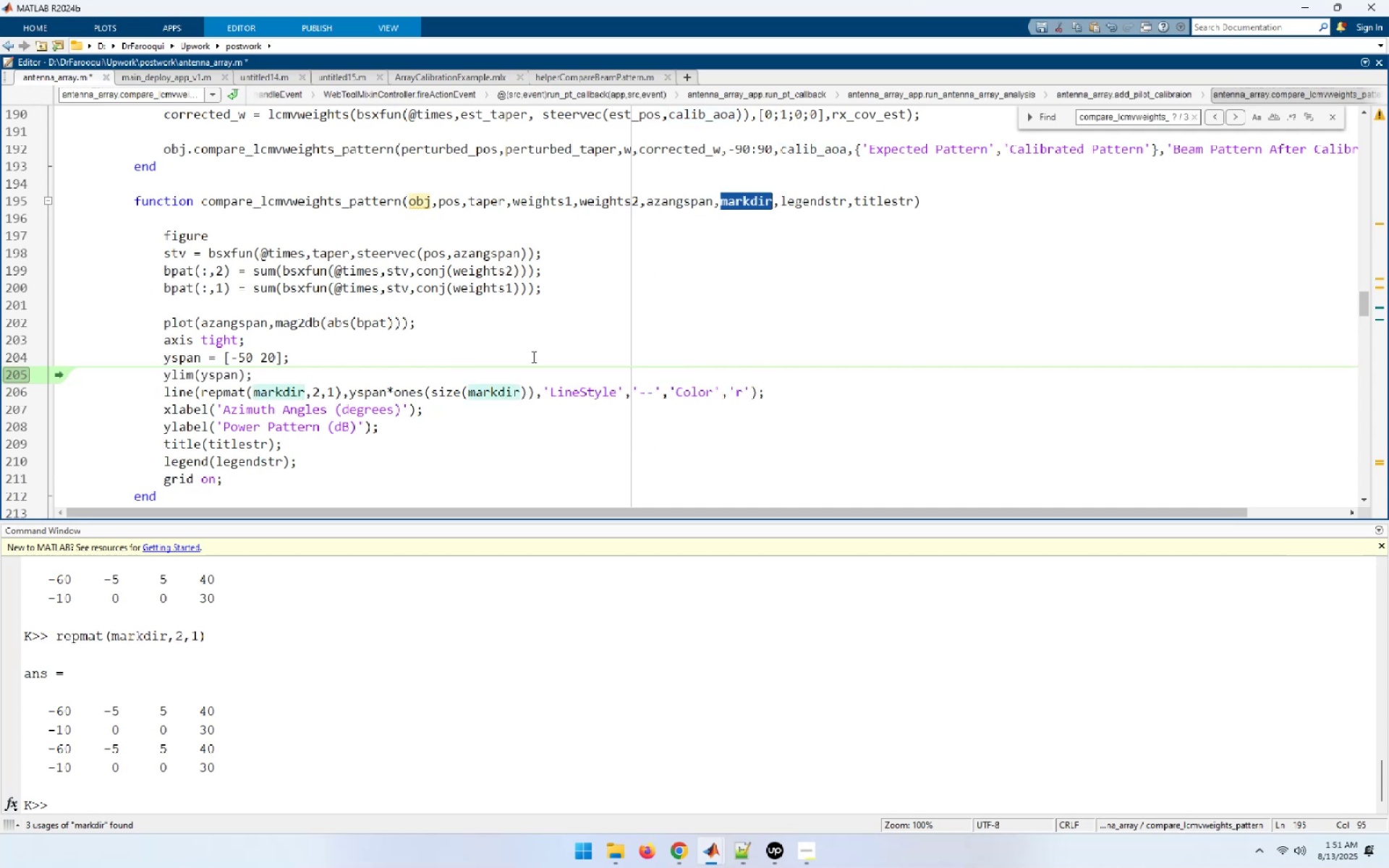 
scroll: coordinate [491, 357], scroll_direction: up, amount: 5.0
 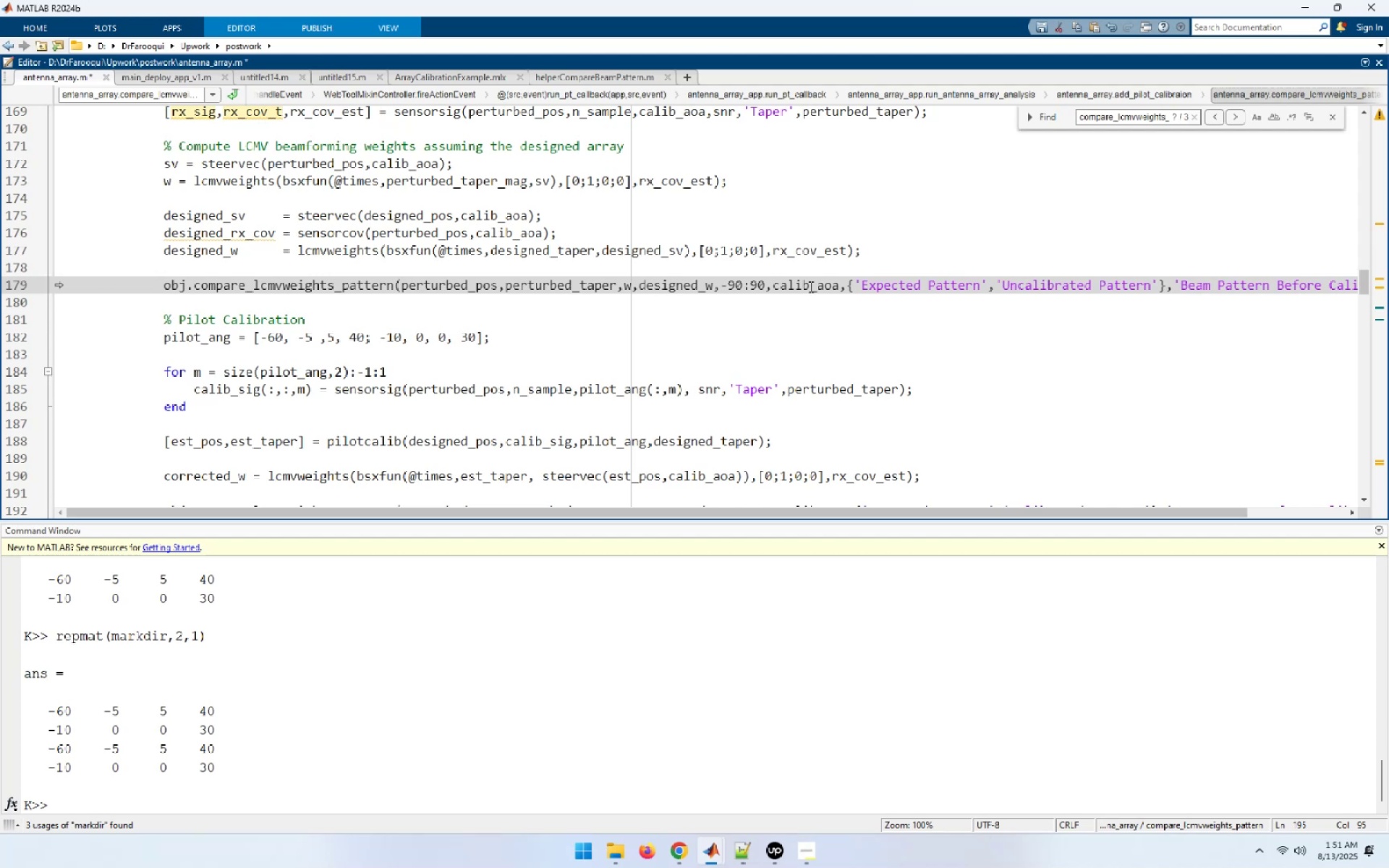 
wait(5.02)
 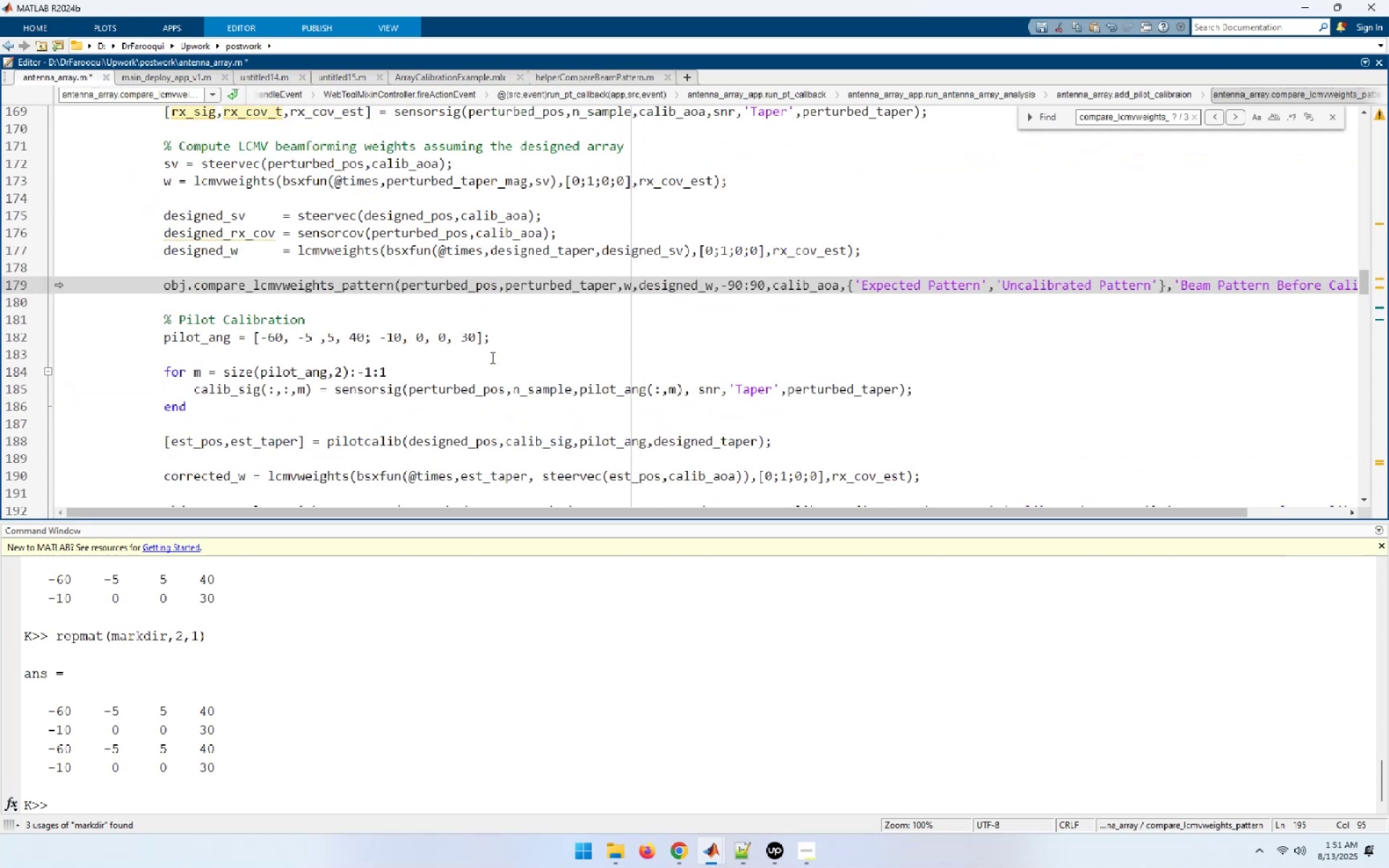 
double_click([810, 286])
 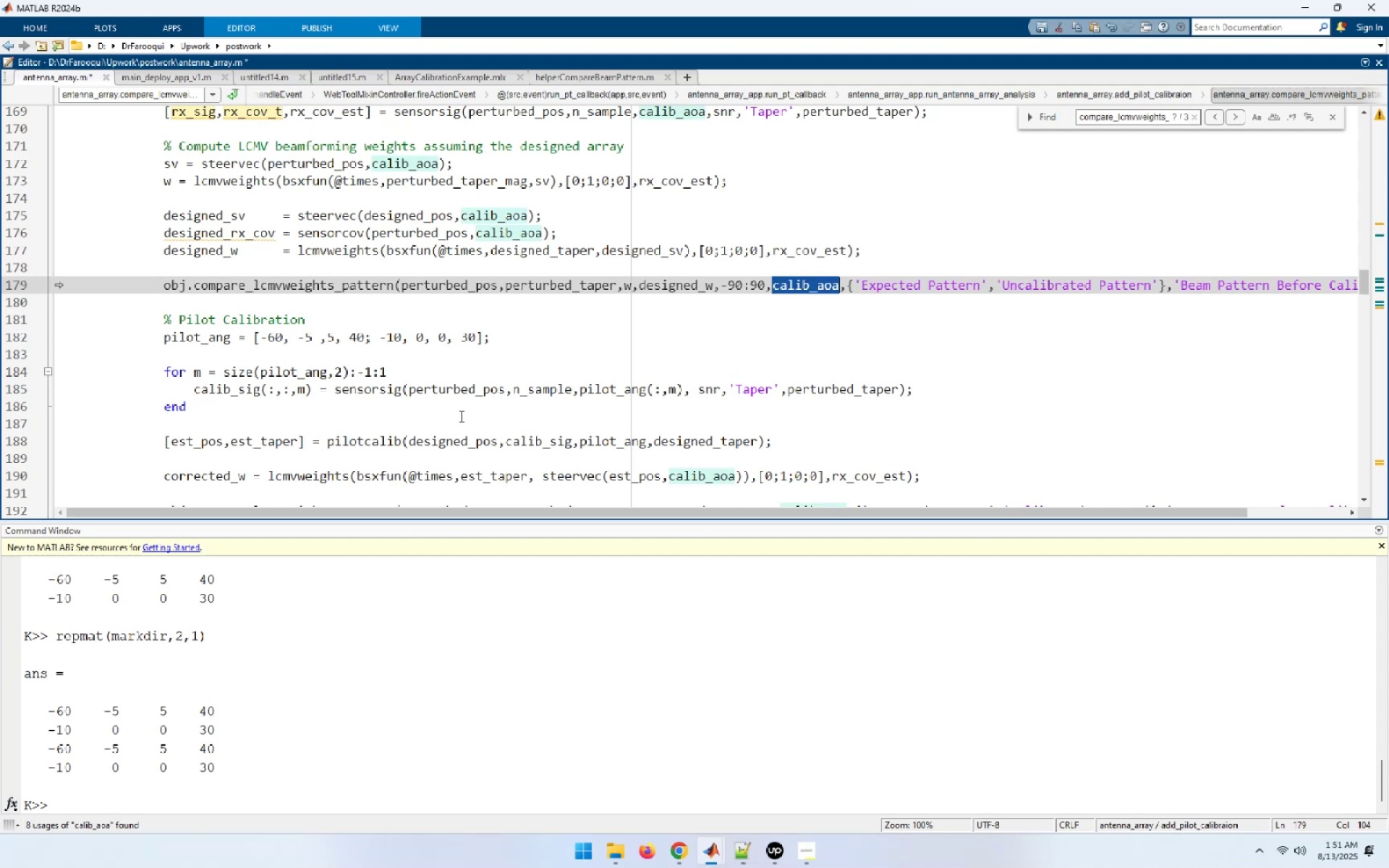 
scroll: coordinate [413, 438], scroll_direction: up, amount: 4.0
 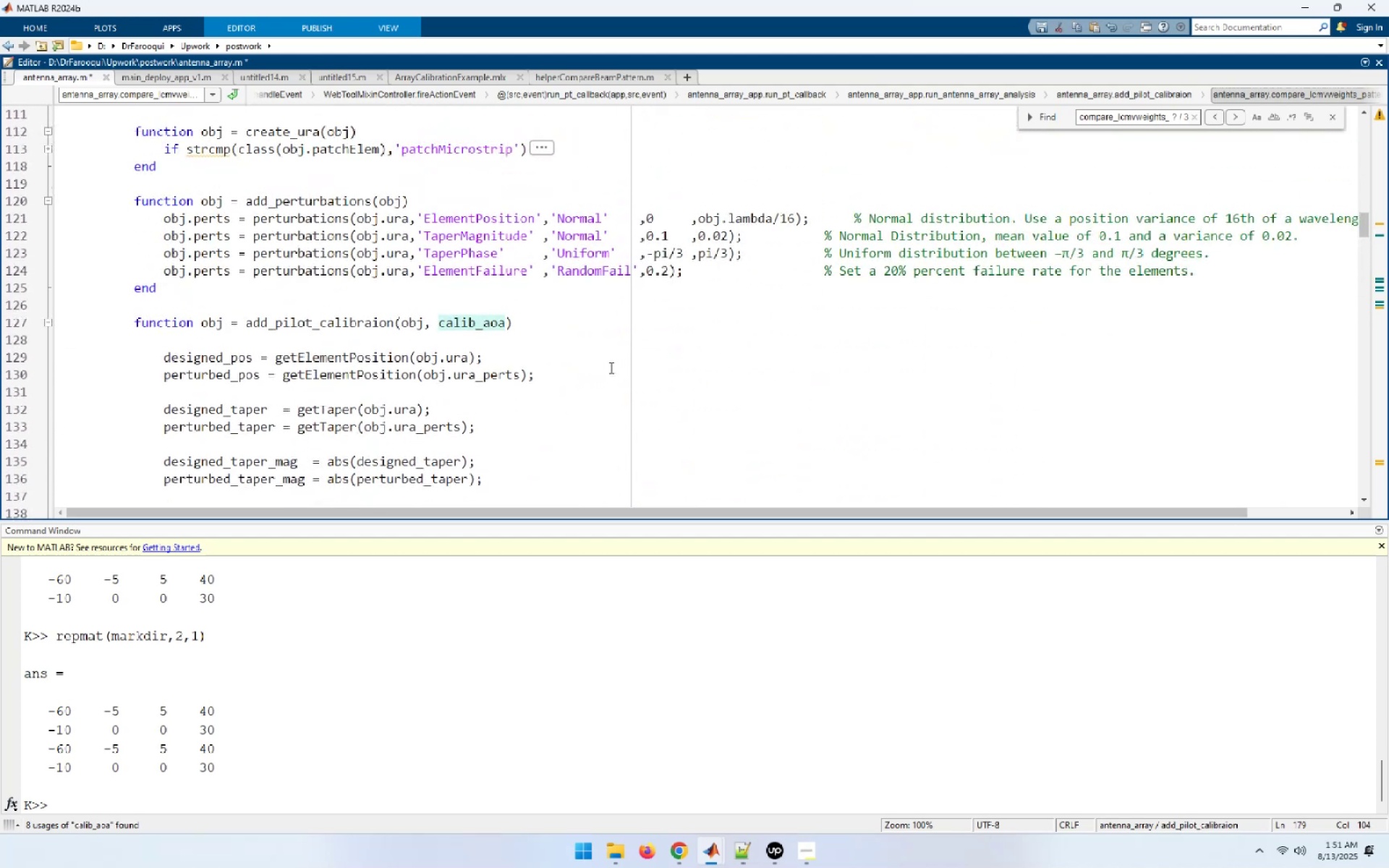 
key(Control+S)
 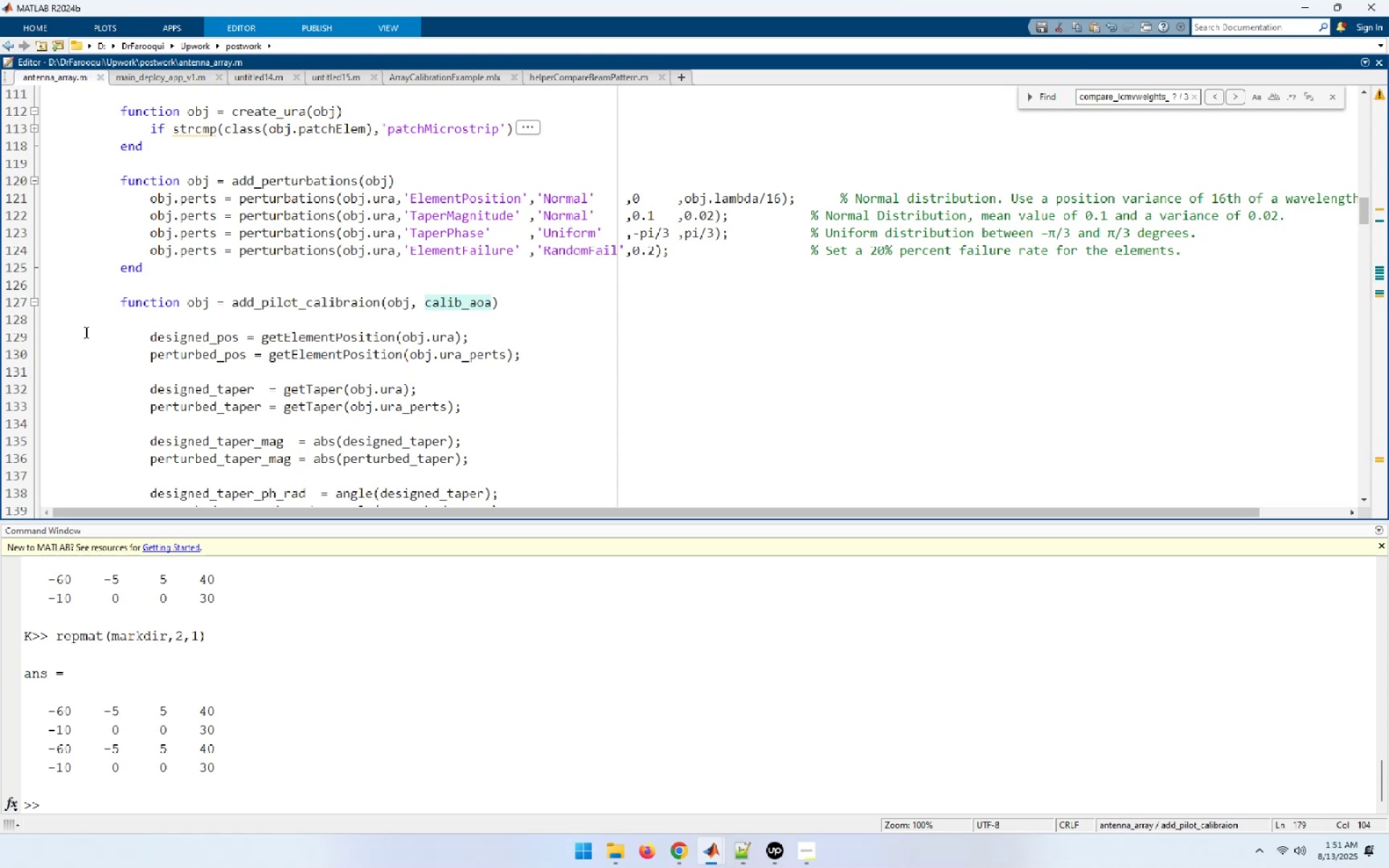 
left_click([19, 335])
 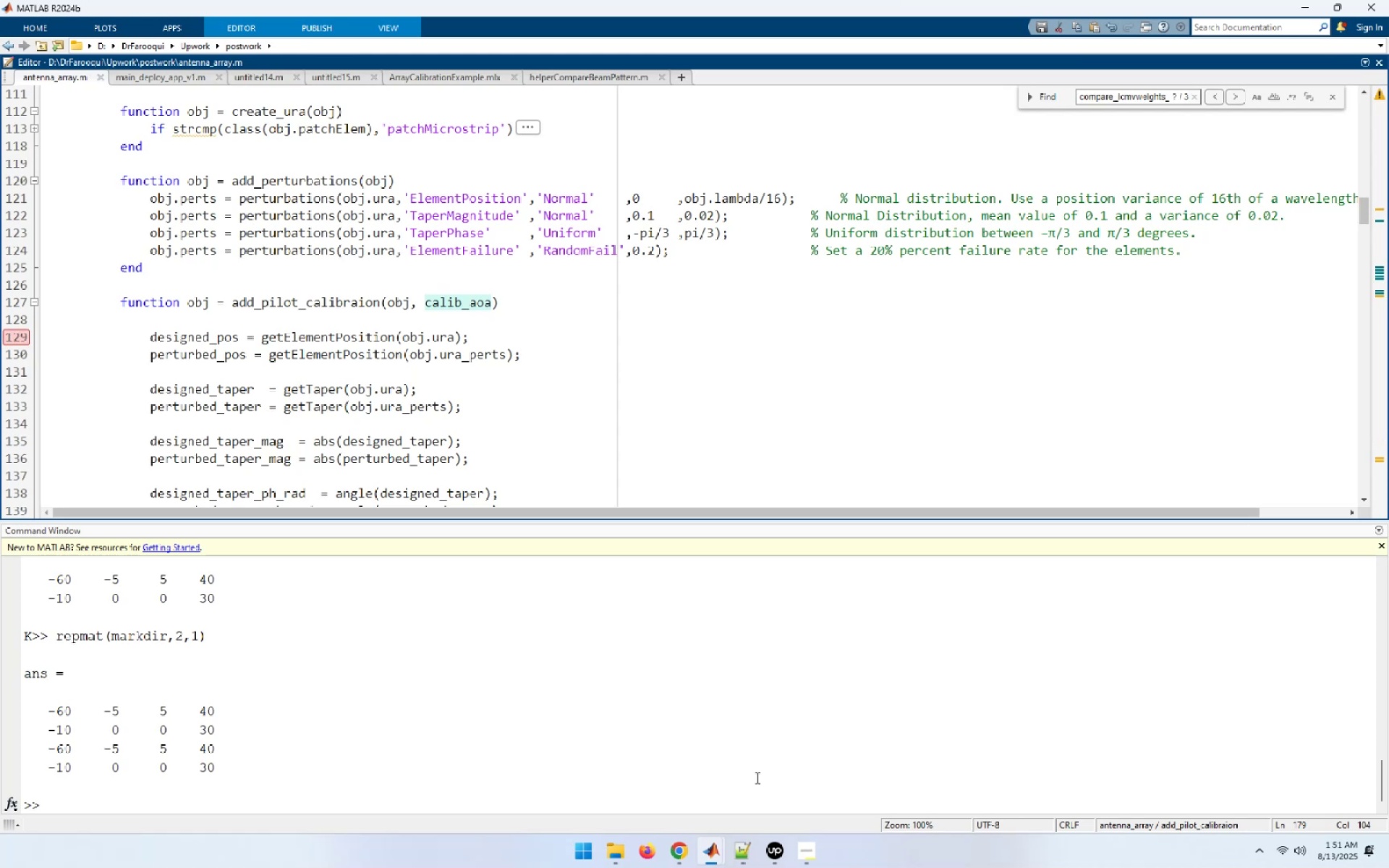 
mouse_move([705, 851])
 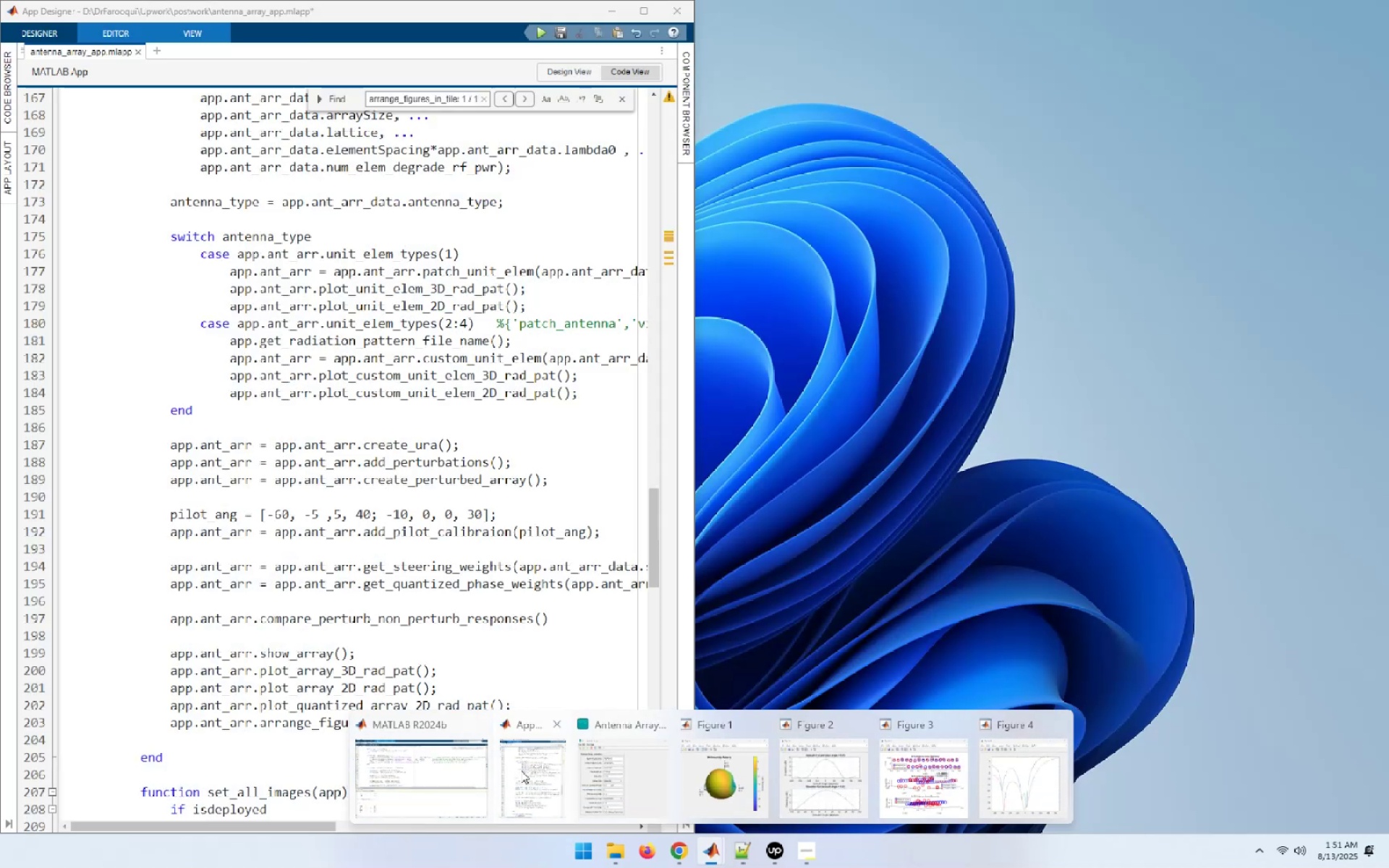 
left_click([521, 770])
 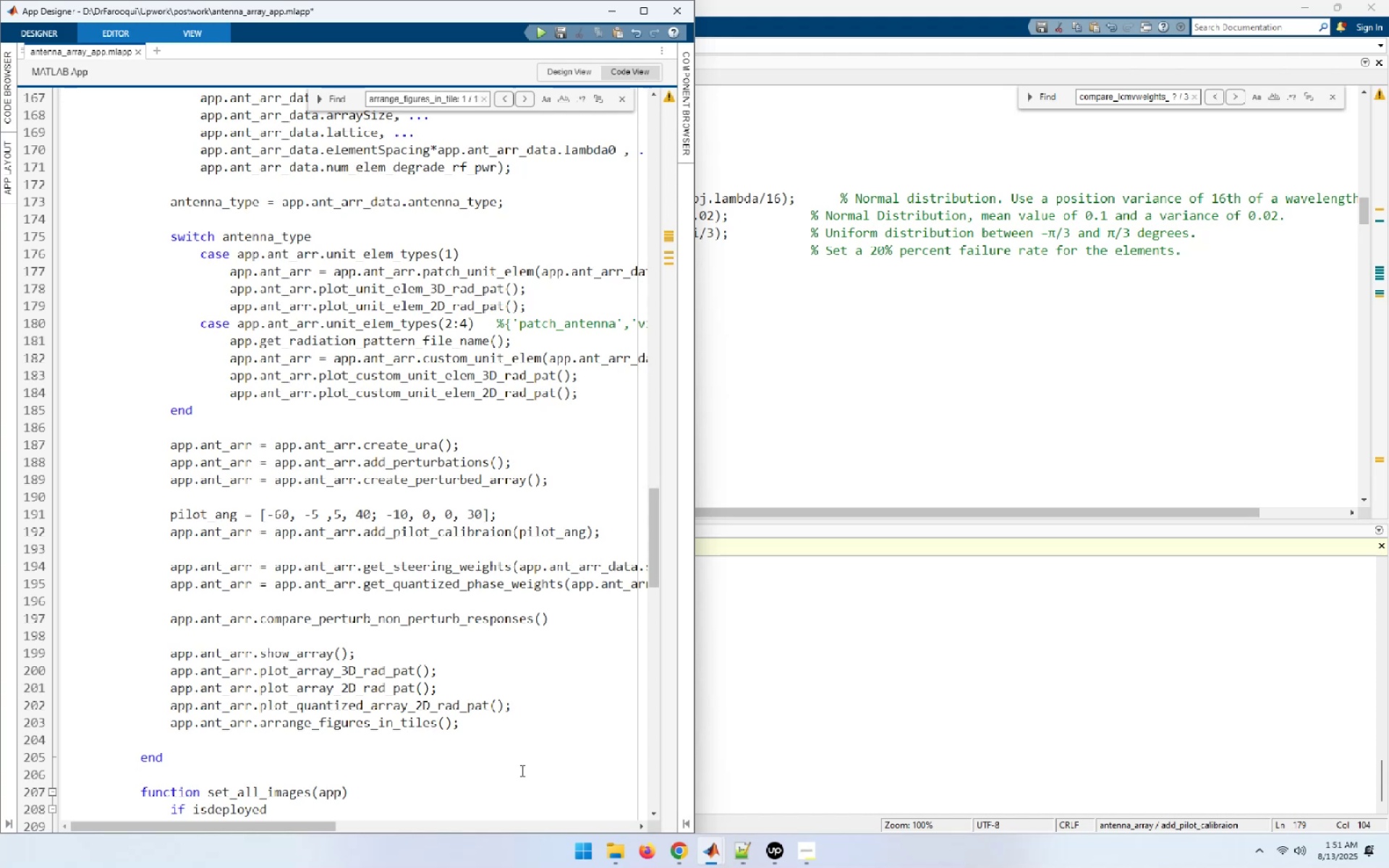 
wait(13.33)
 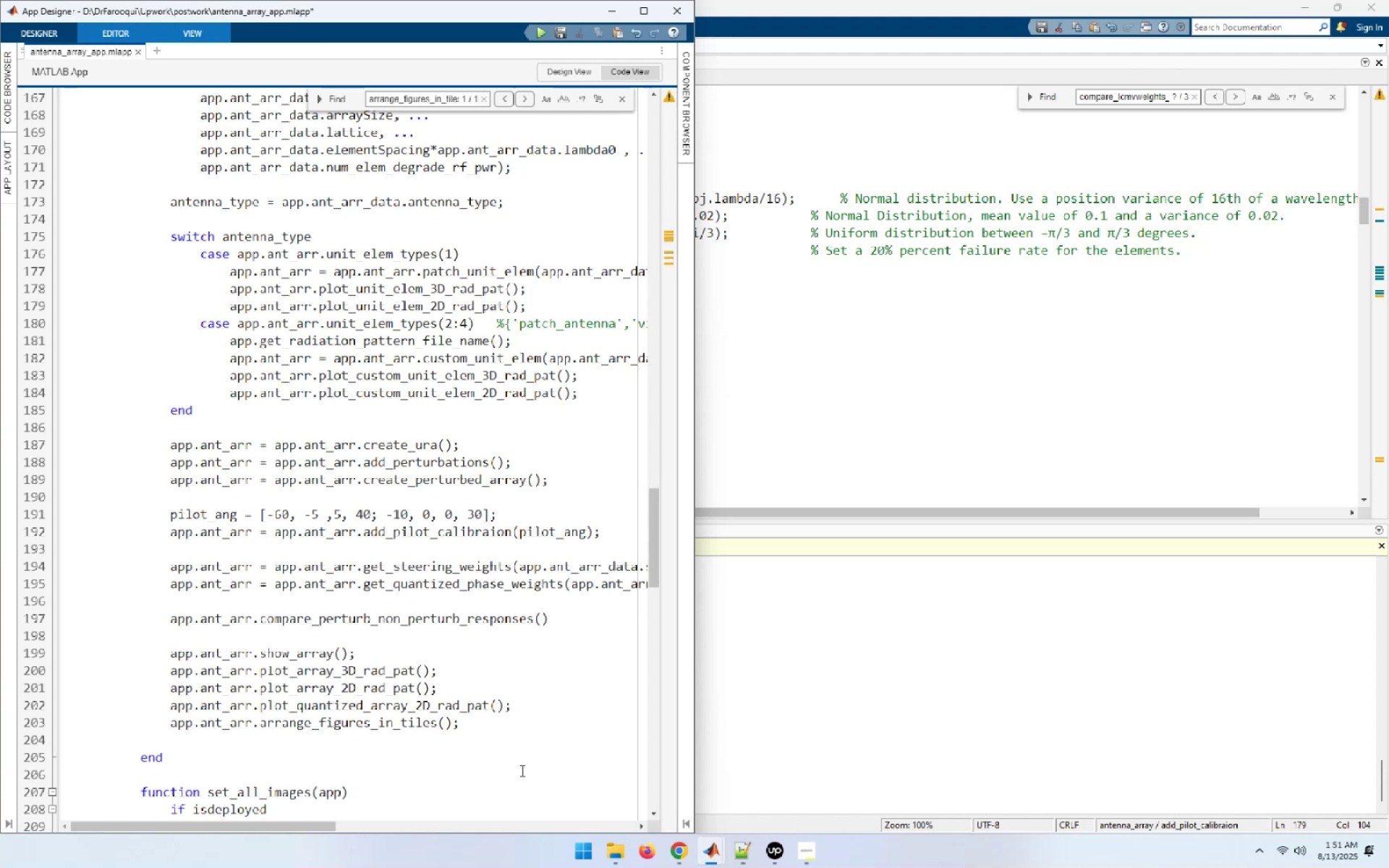 
mouse_move([691, 838])
 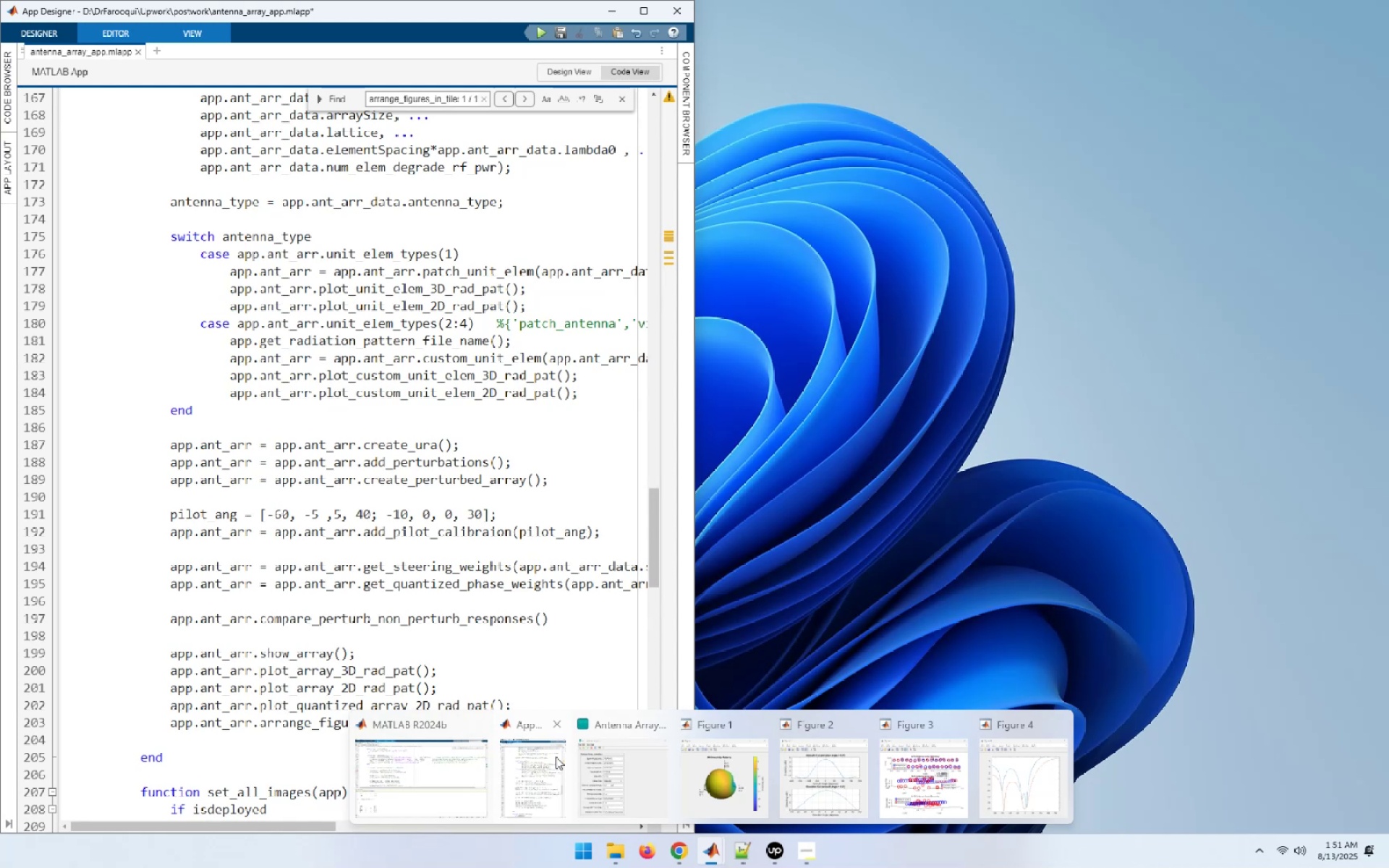 
left_click([444, 756])
 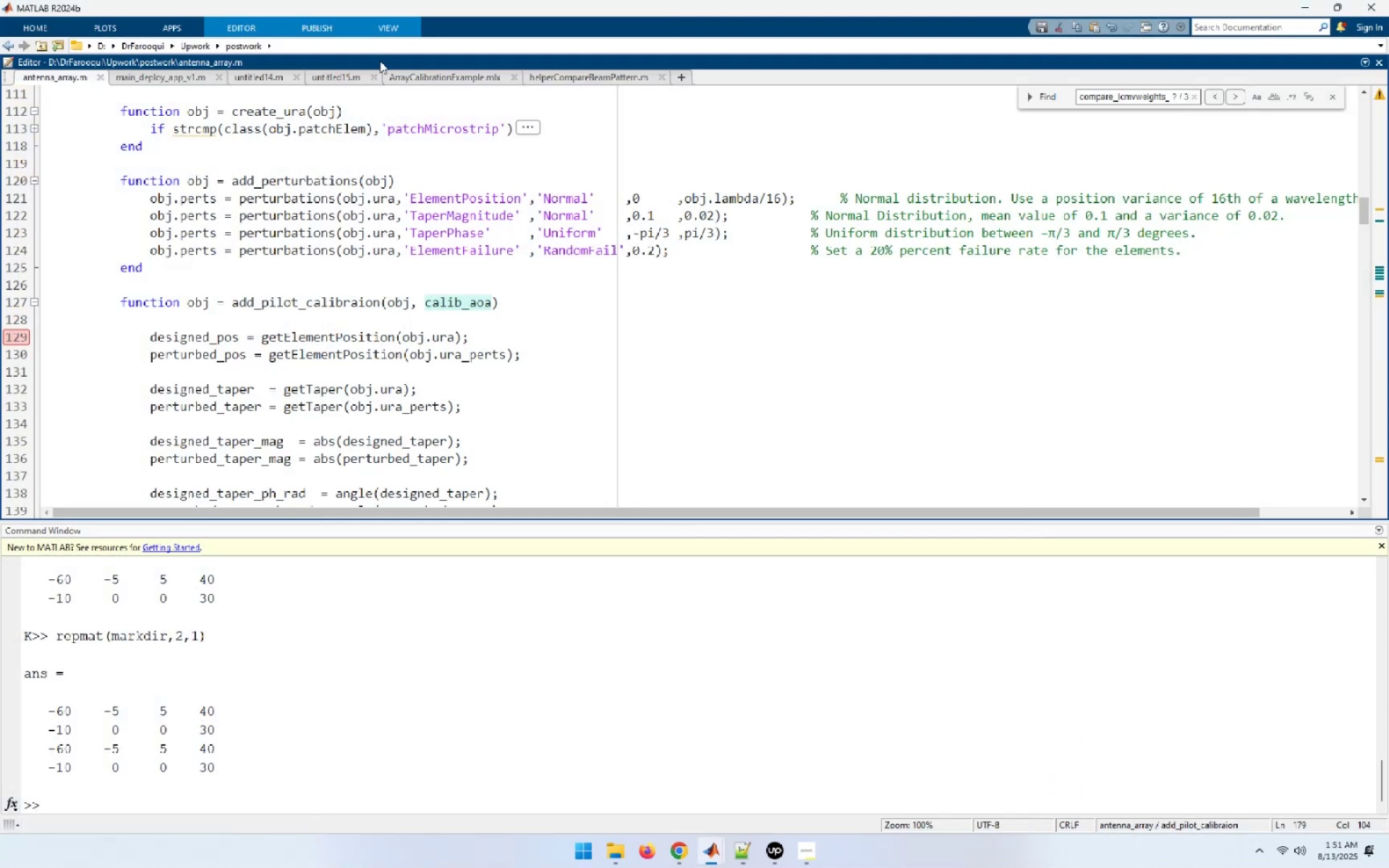 
left_click([412, 75])
 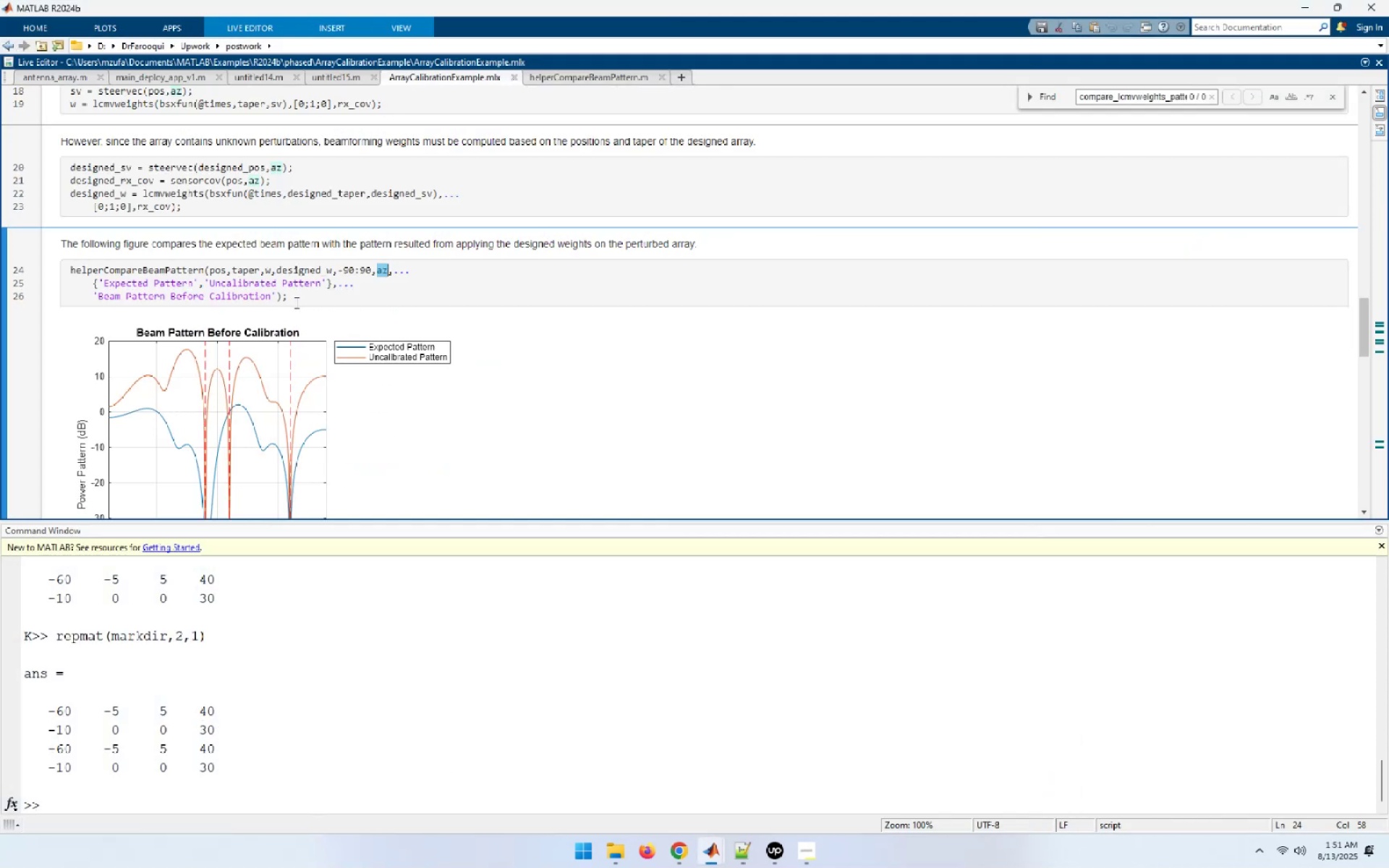 
scroll: coordinate [295, 302], scroll_direction: up, amount: 4.0
 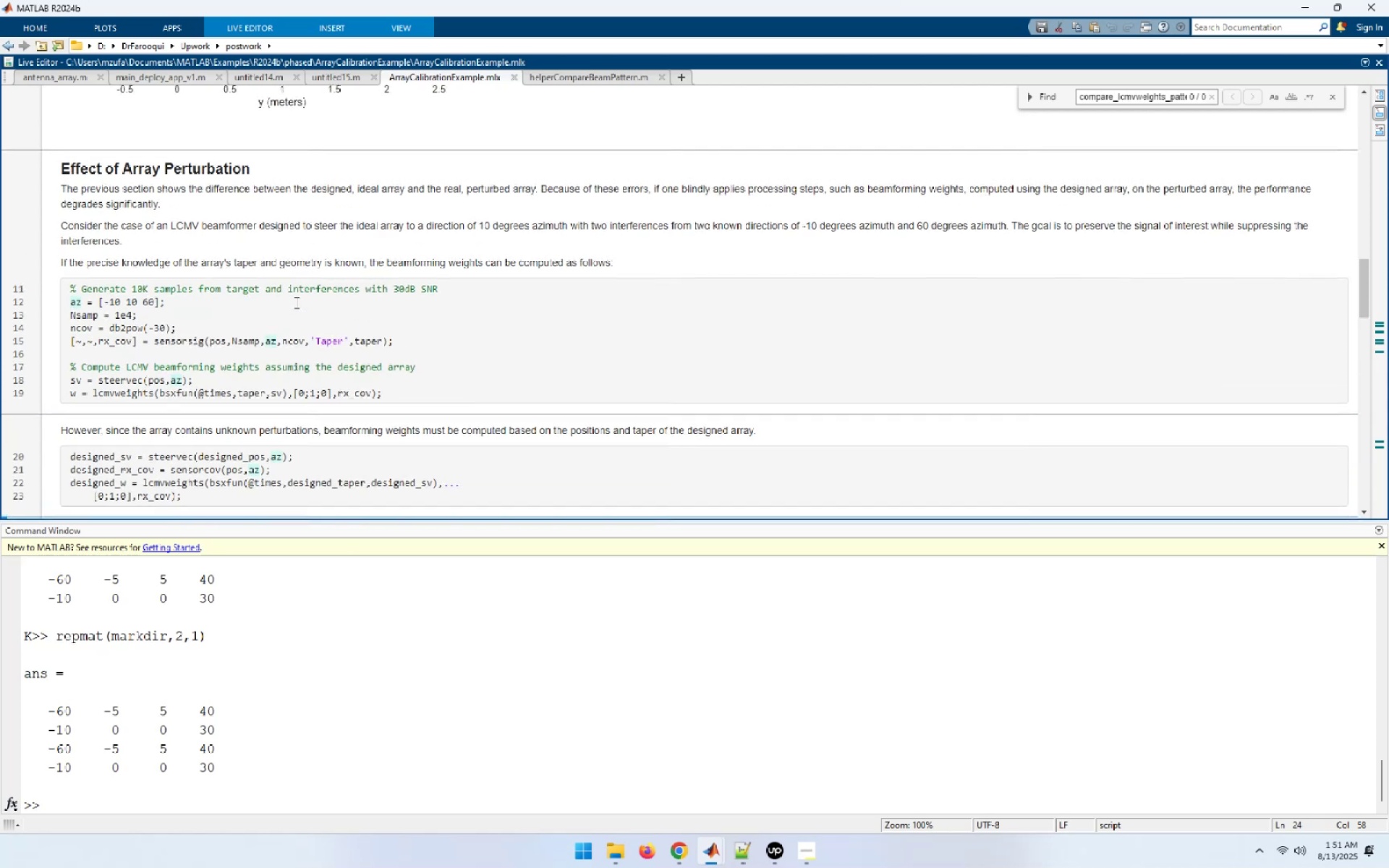 
left_click_drag(start_coordinate=[170, 302], to_coordinate=[72, 303])
 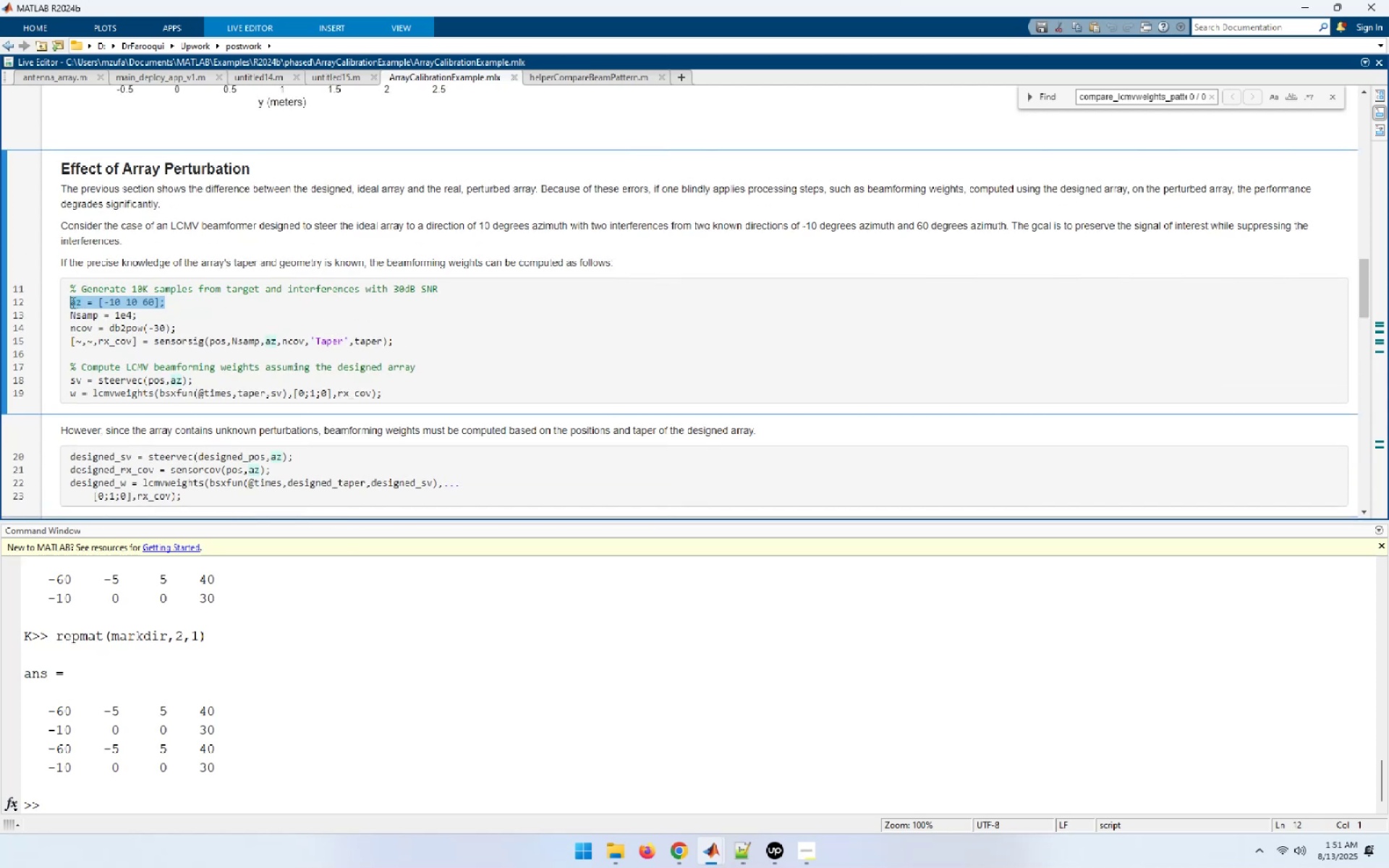 
key(Control+C)
 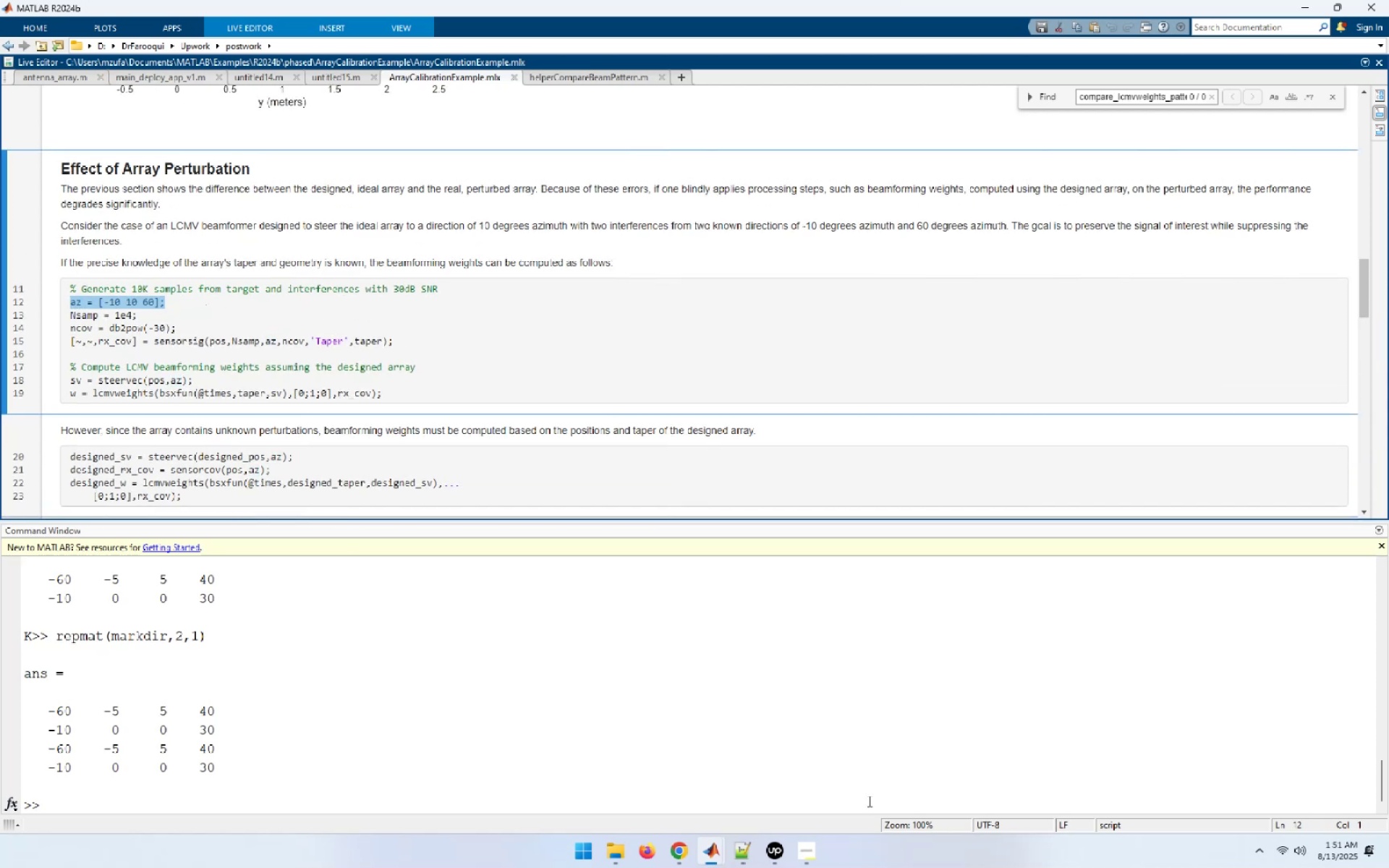 
left_click([713, 852])
 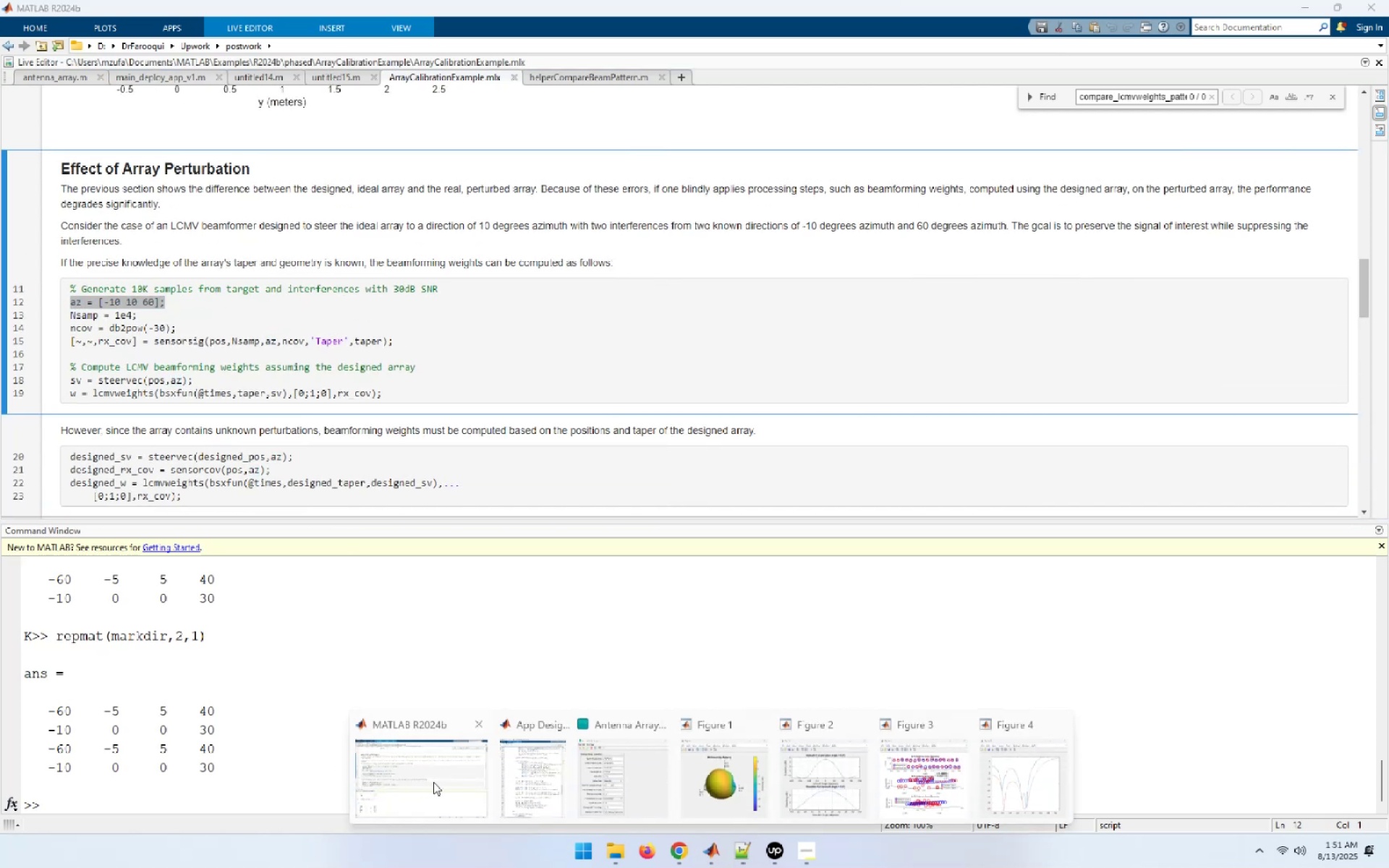 
left_click([551, 780])
 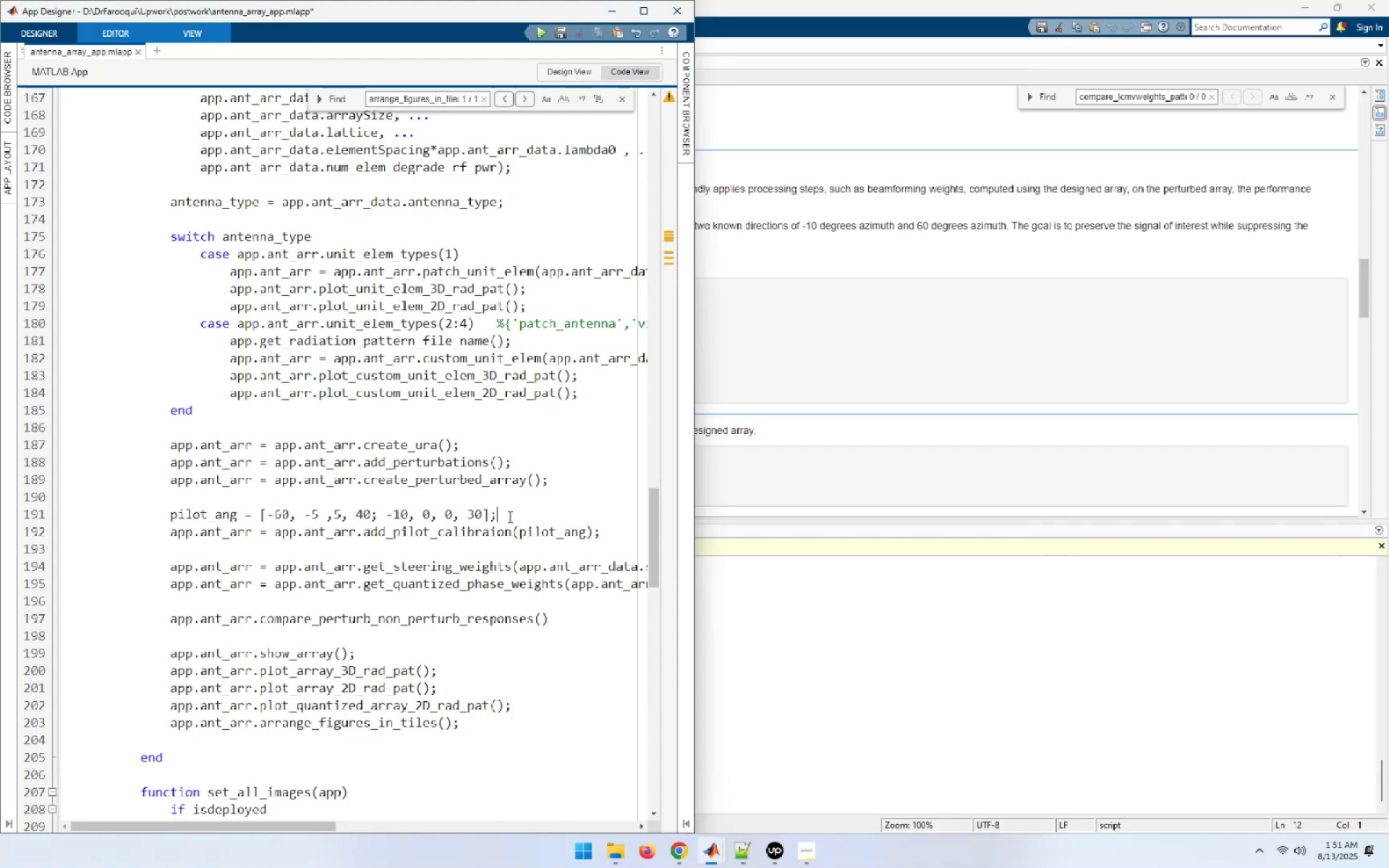 
key(NumpadEnter)
 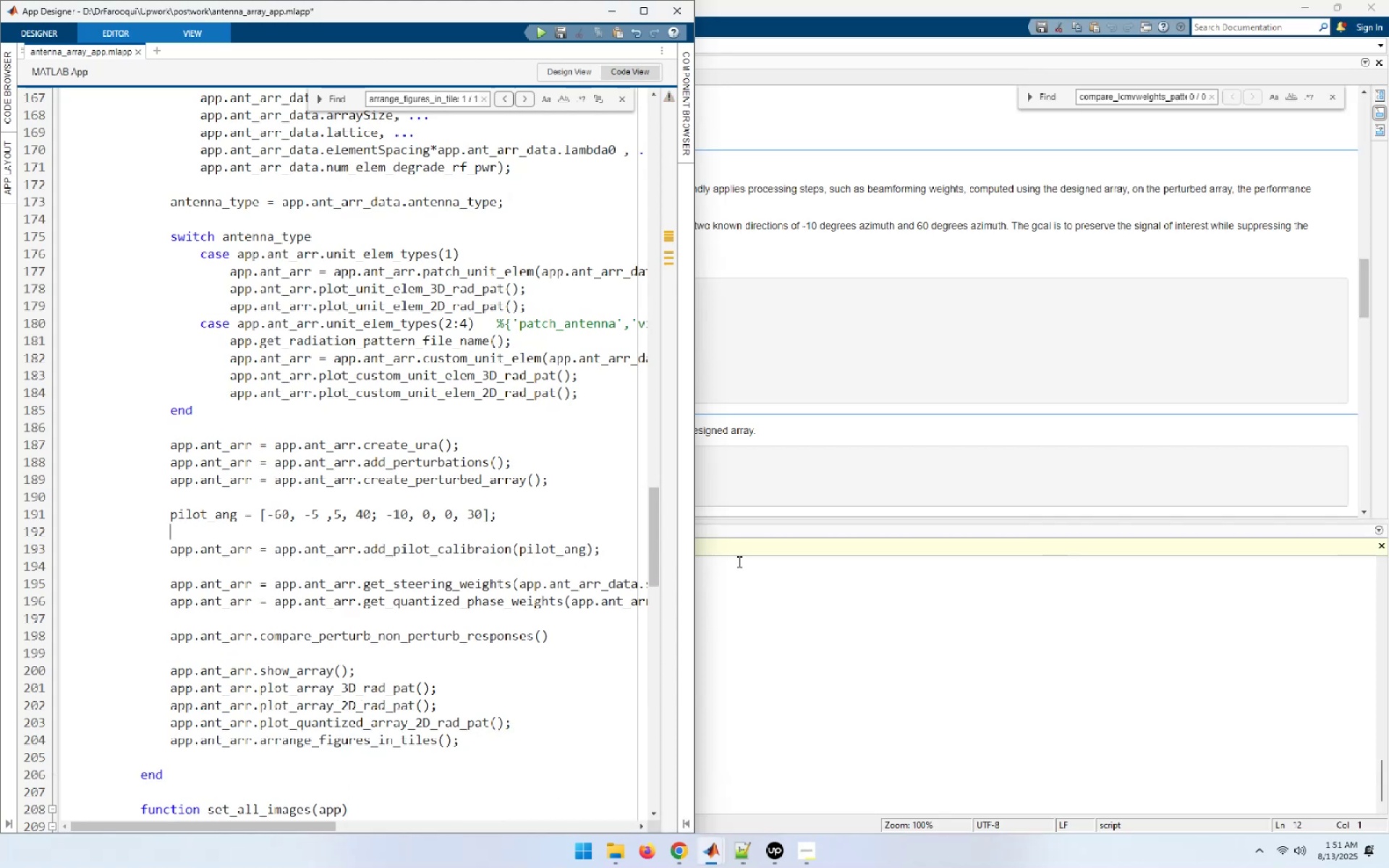 
key(Control+V)
 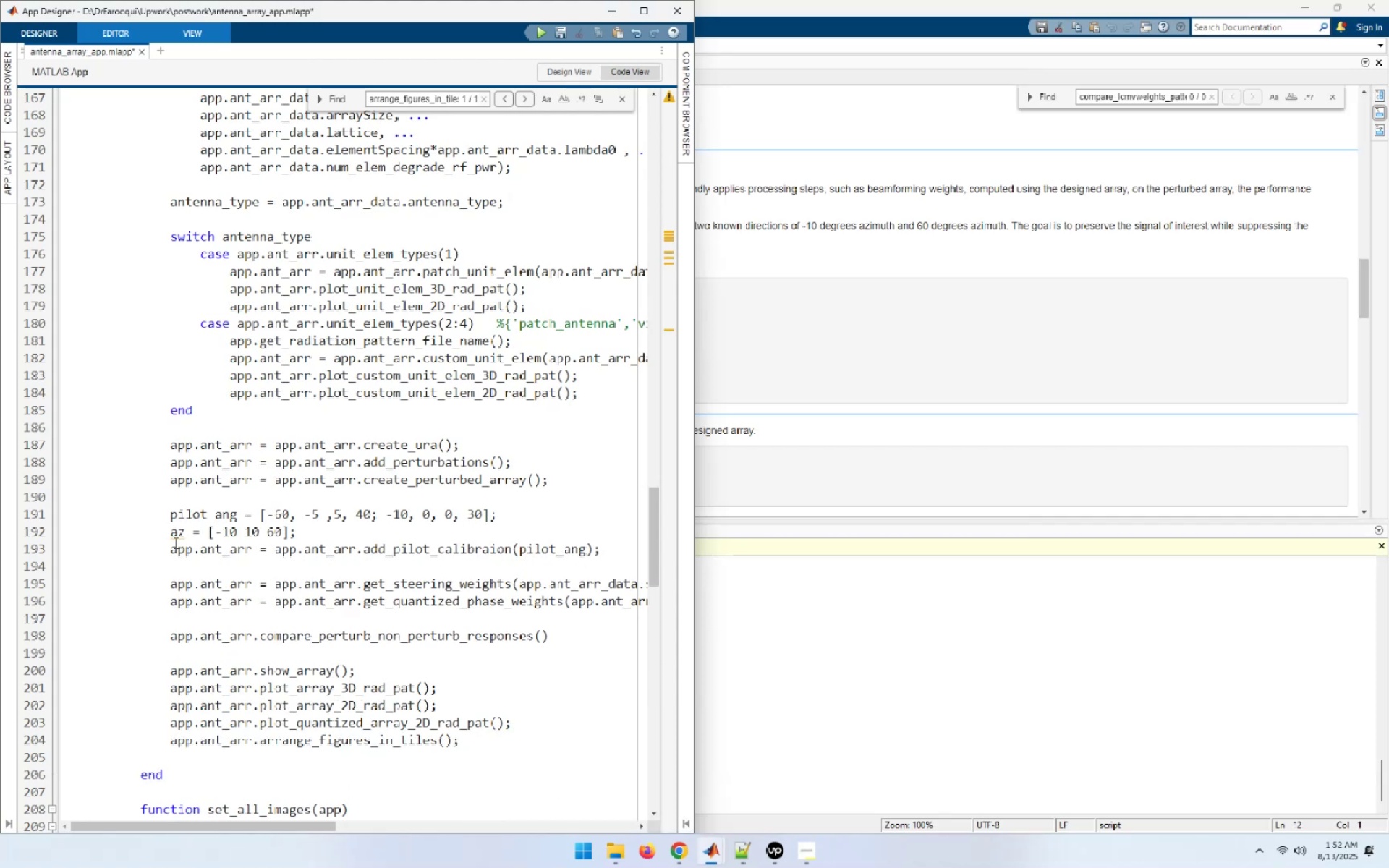 
left_click_drag(start_coordinate=[185, 529], to_coordinate=[173, 530])
 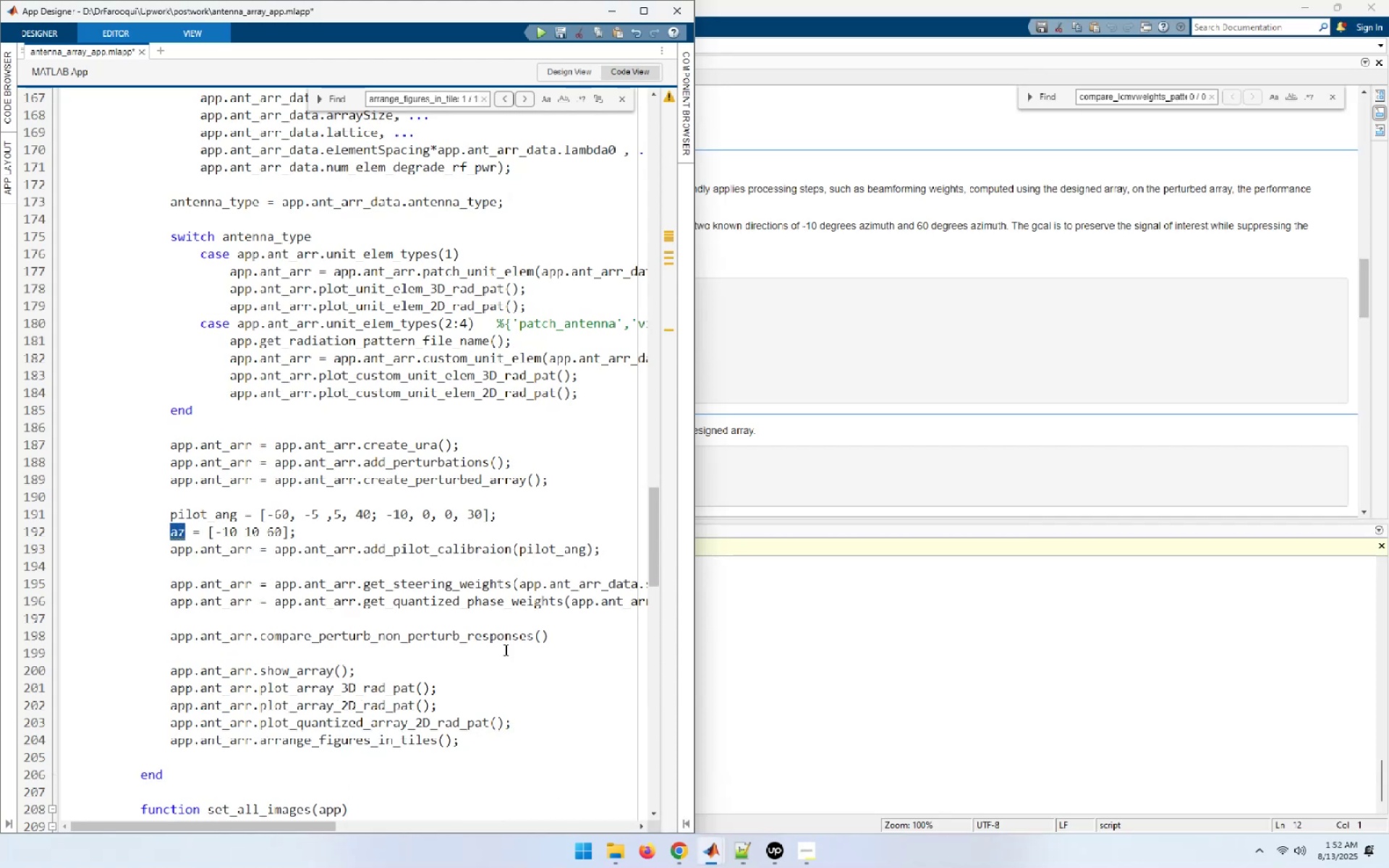 
type(calib_aoa)
 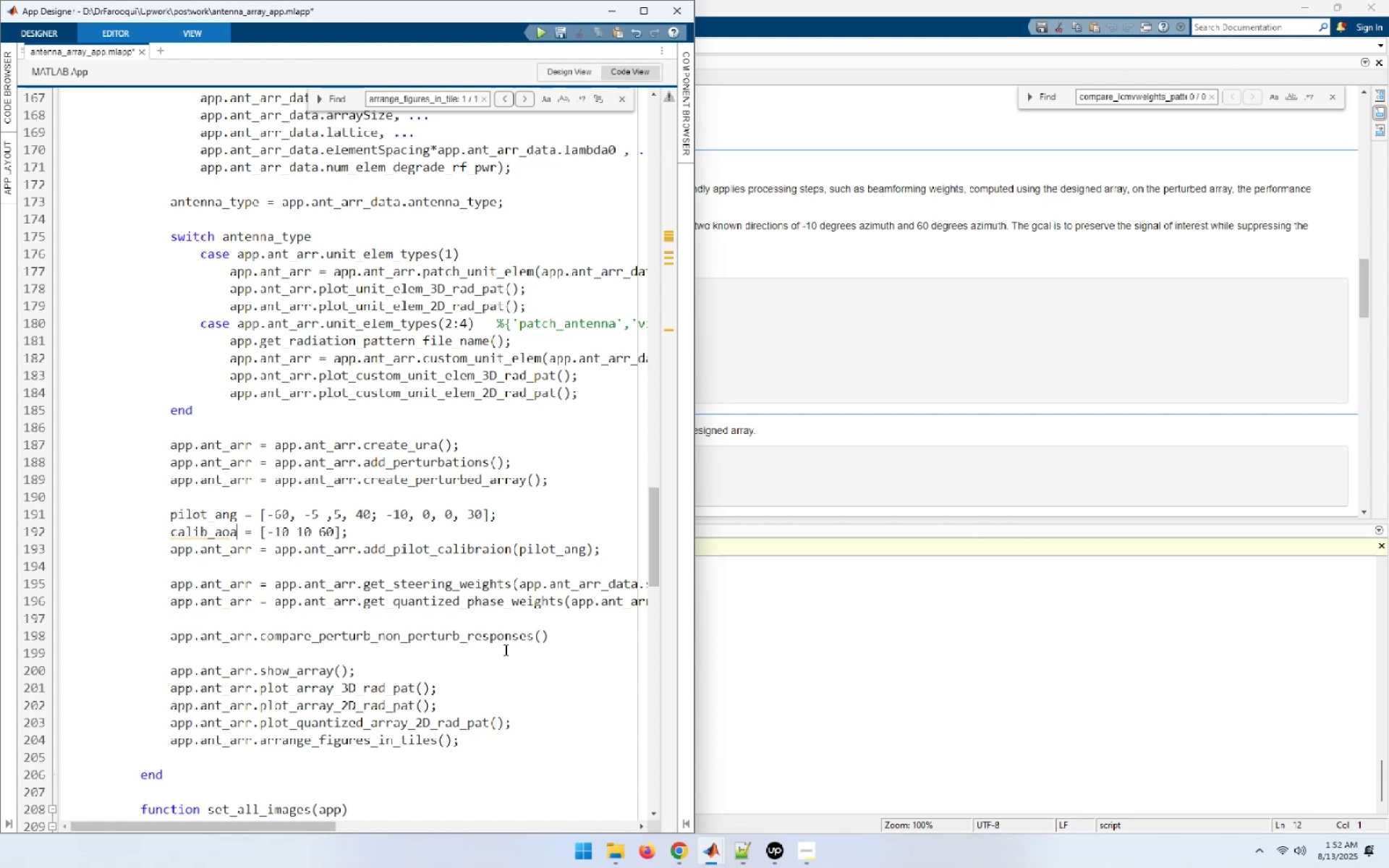 
double_click([217, 535])
 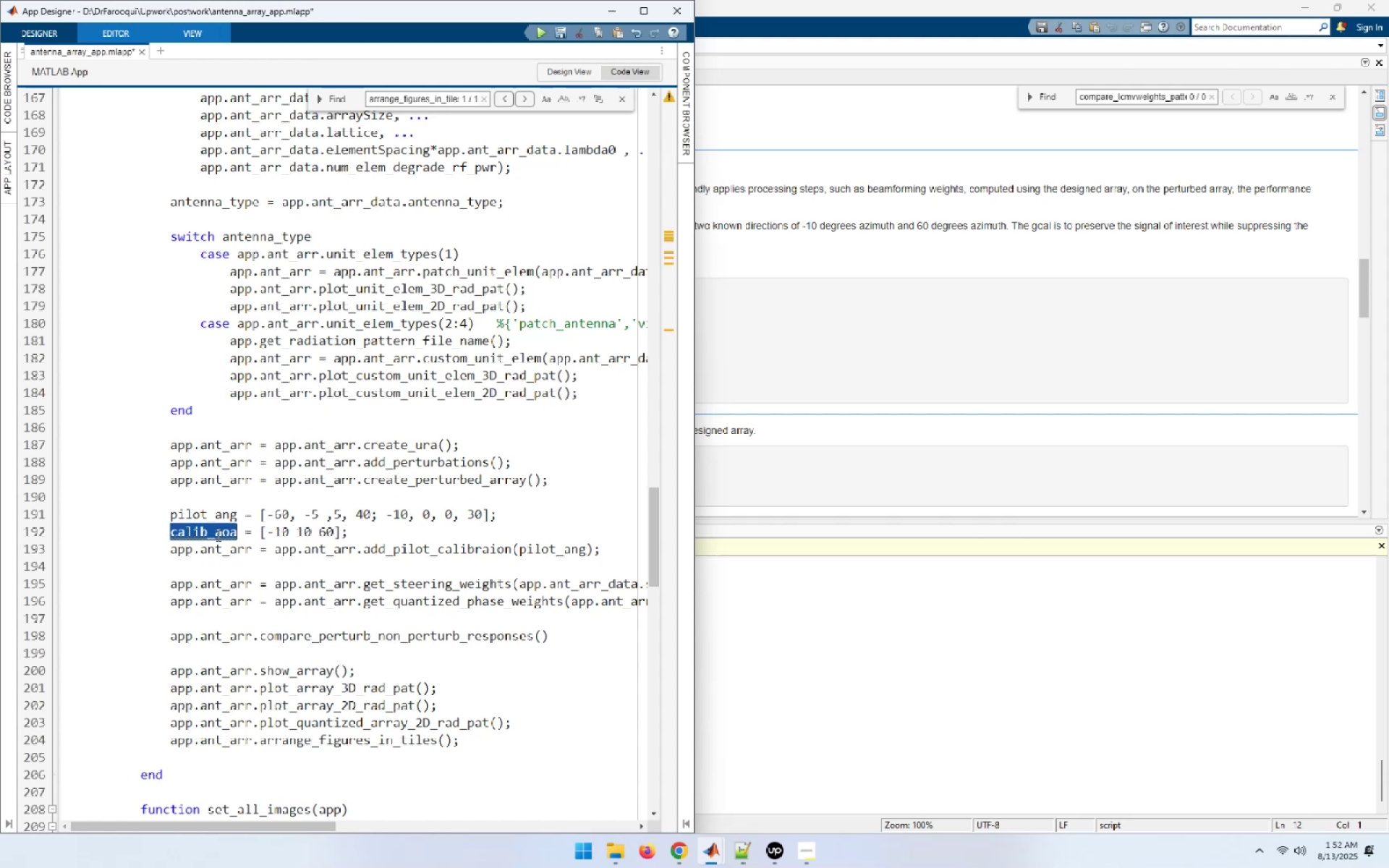 
key(Control+C)
 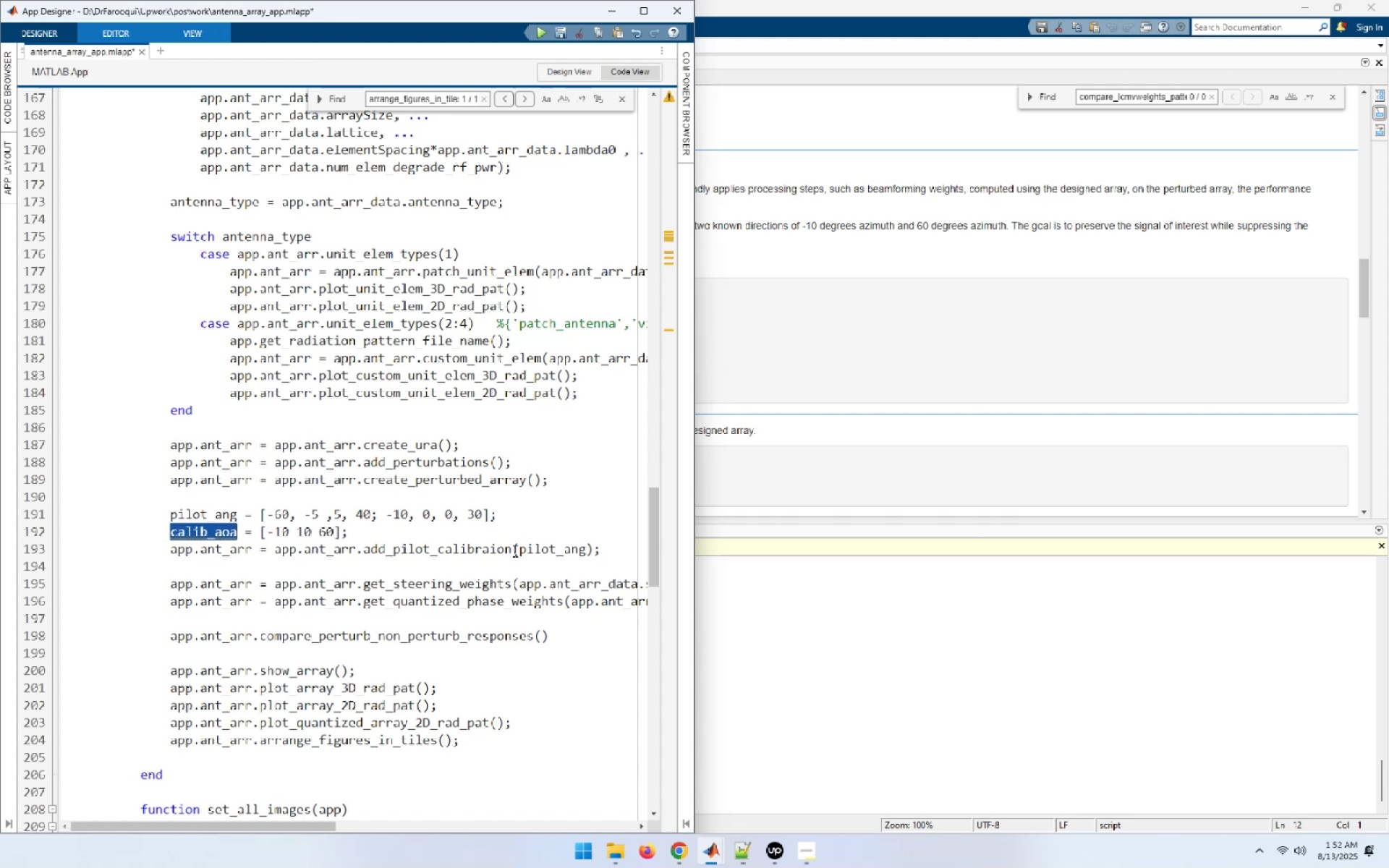 
left_click([518, 548])
 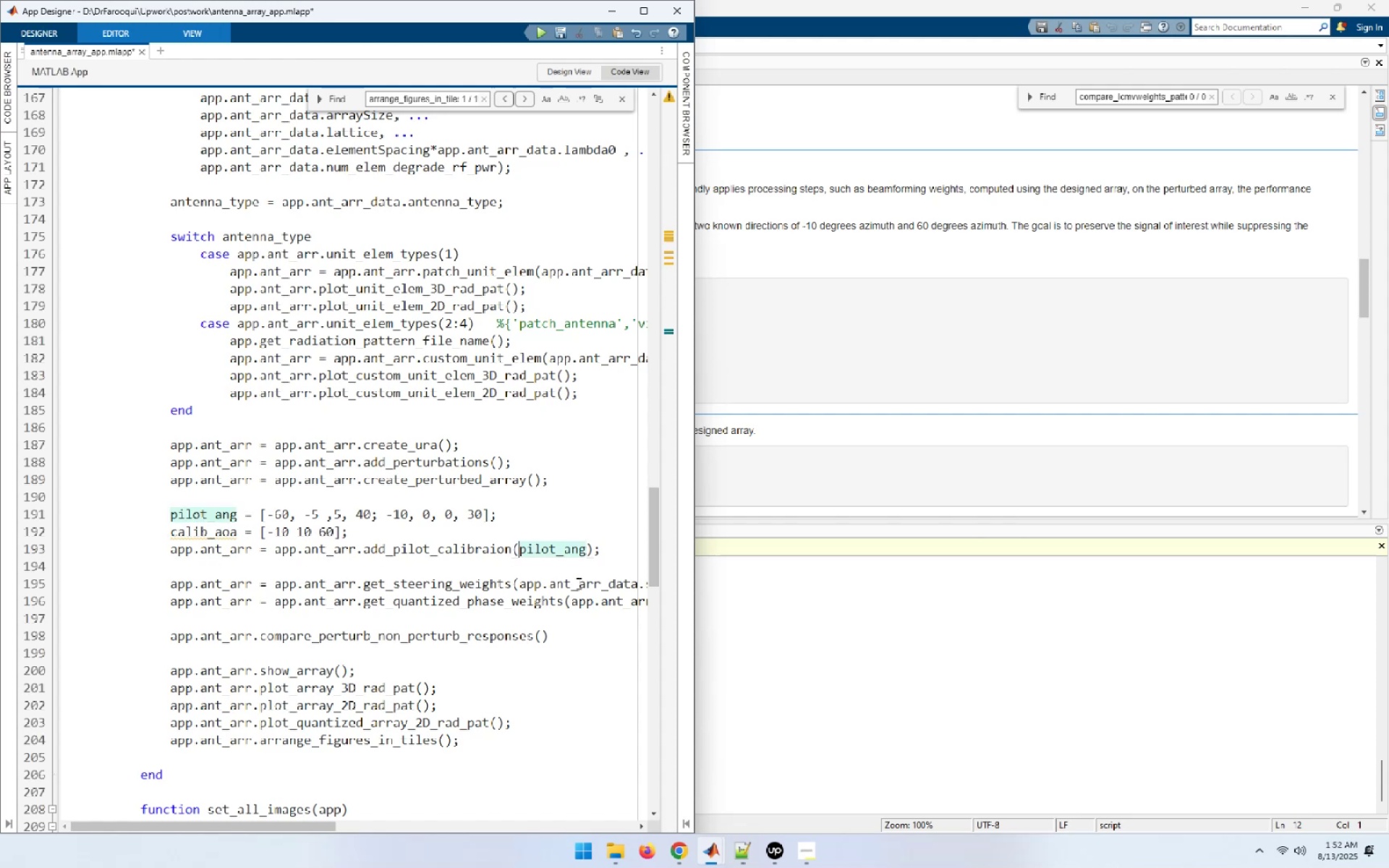 
key(Control+ControlLeft)
 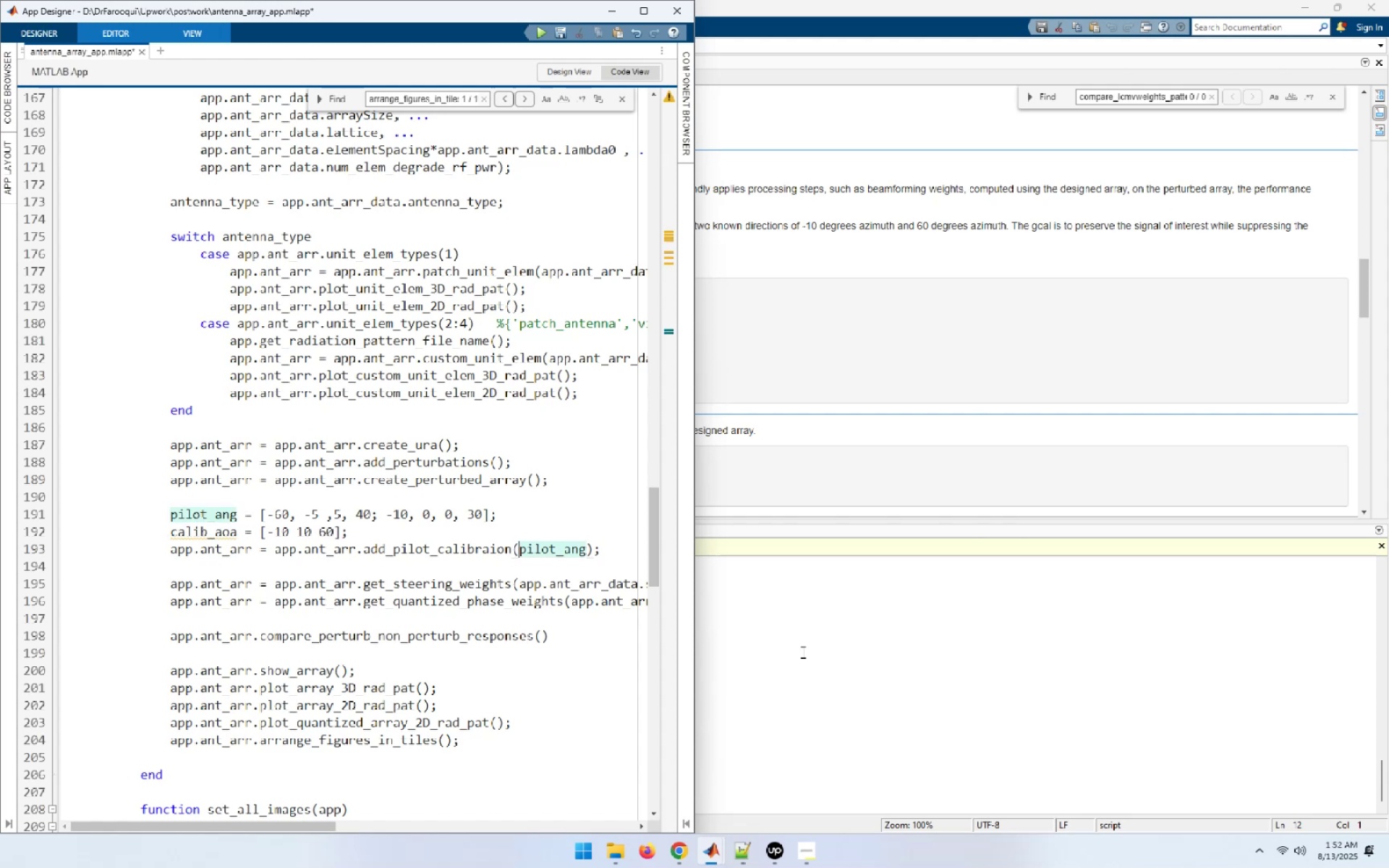 
key(Control+V)
 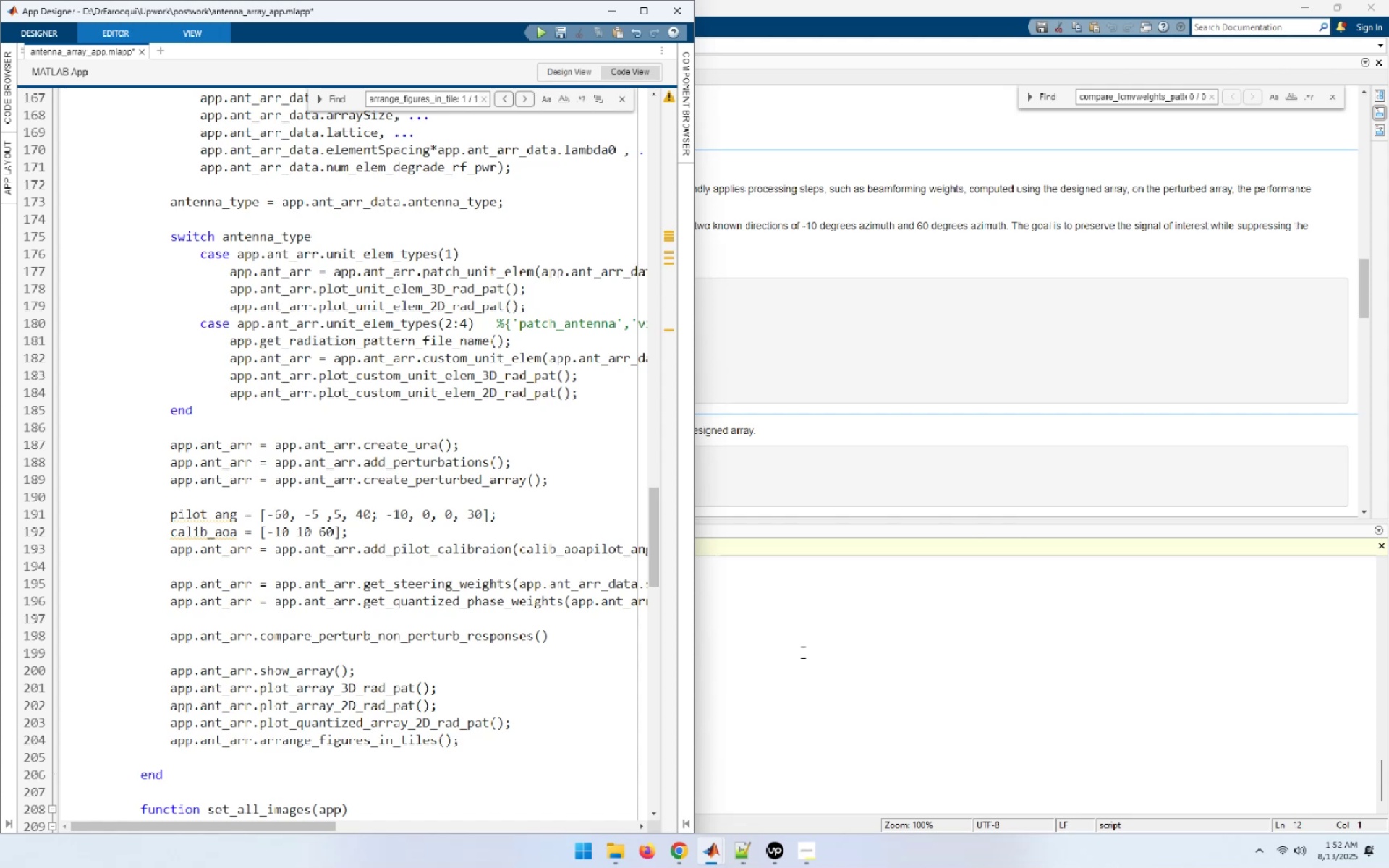 
key(Comma)
 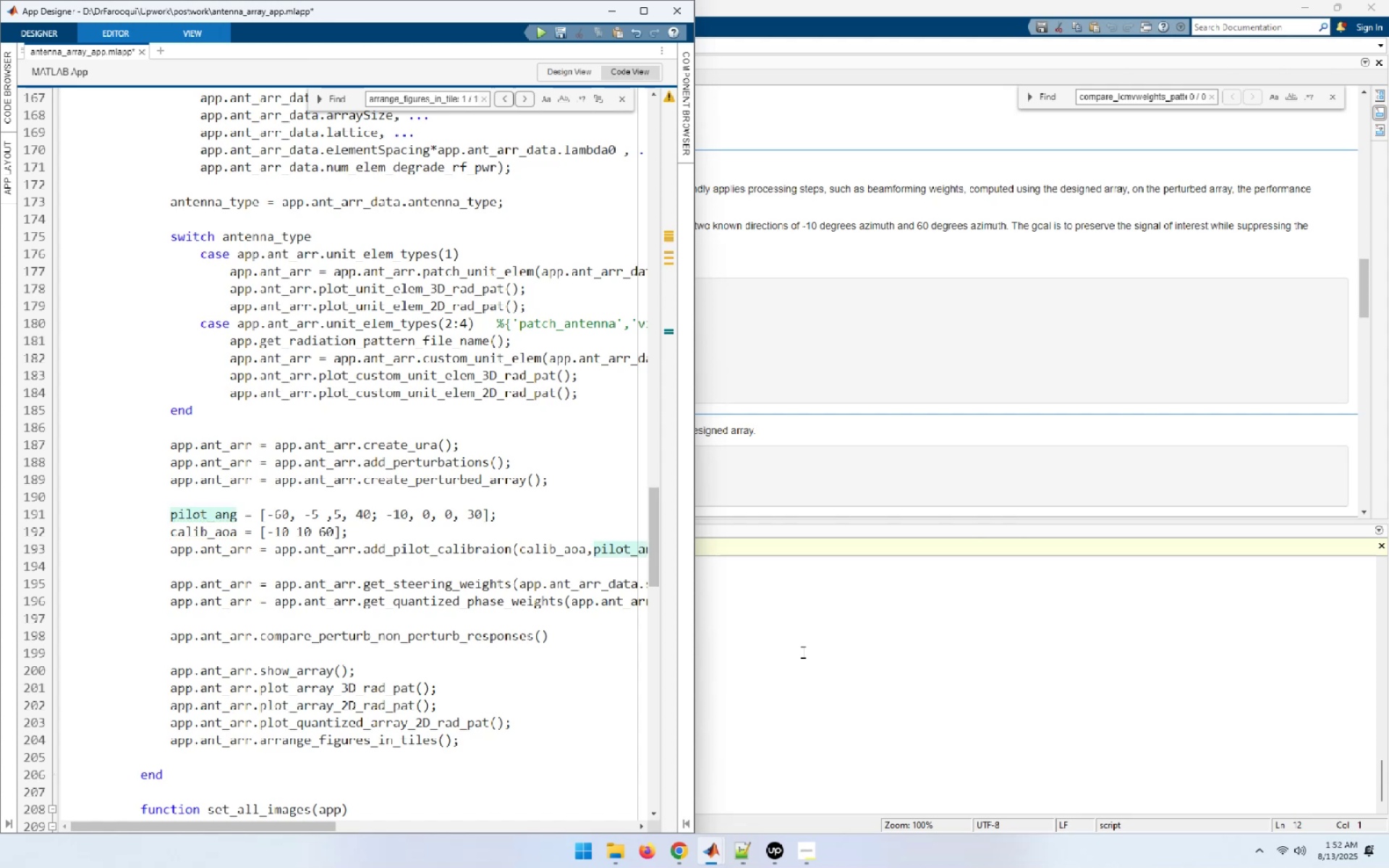 
key(End)
 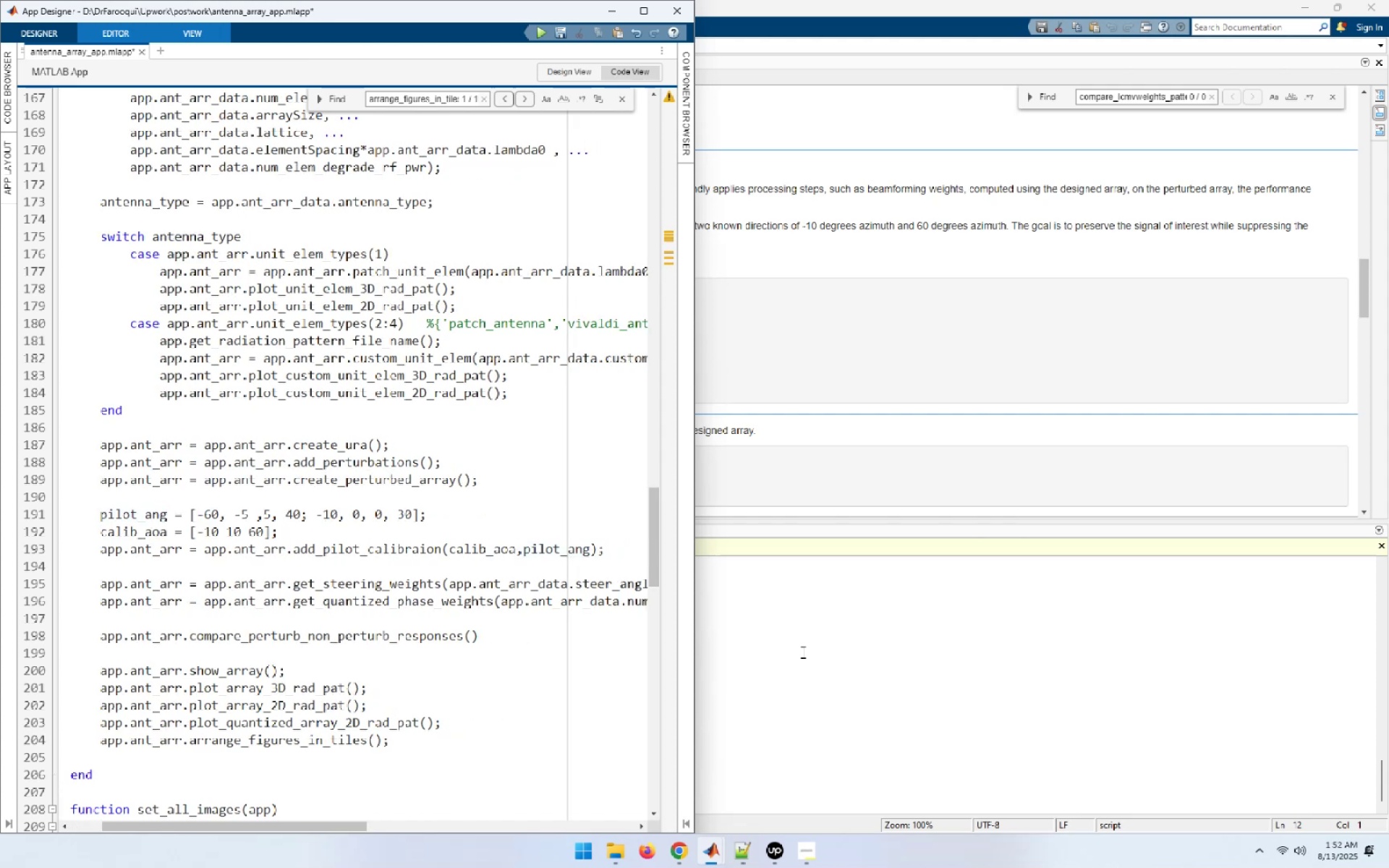 
key(Control+S)
 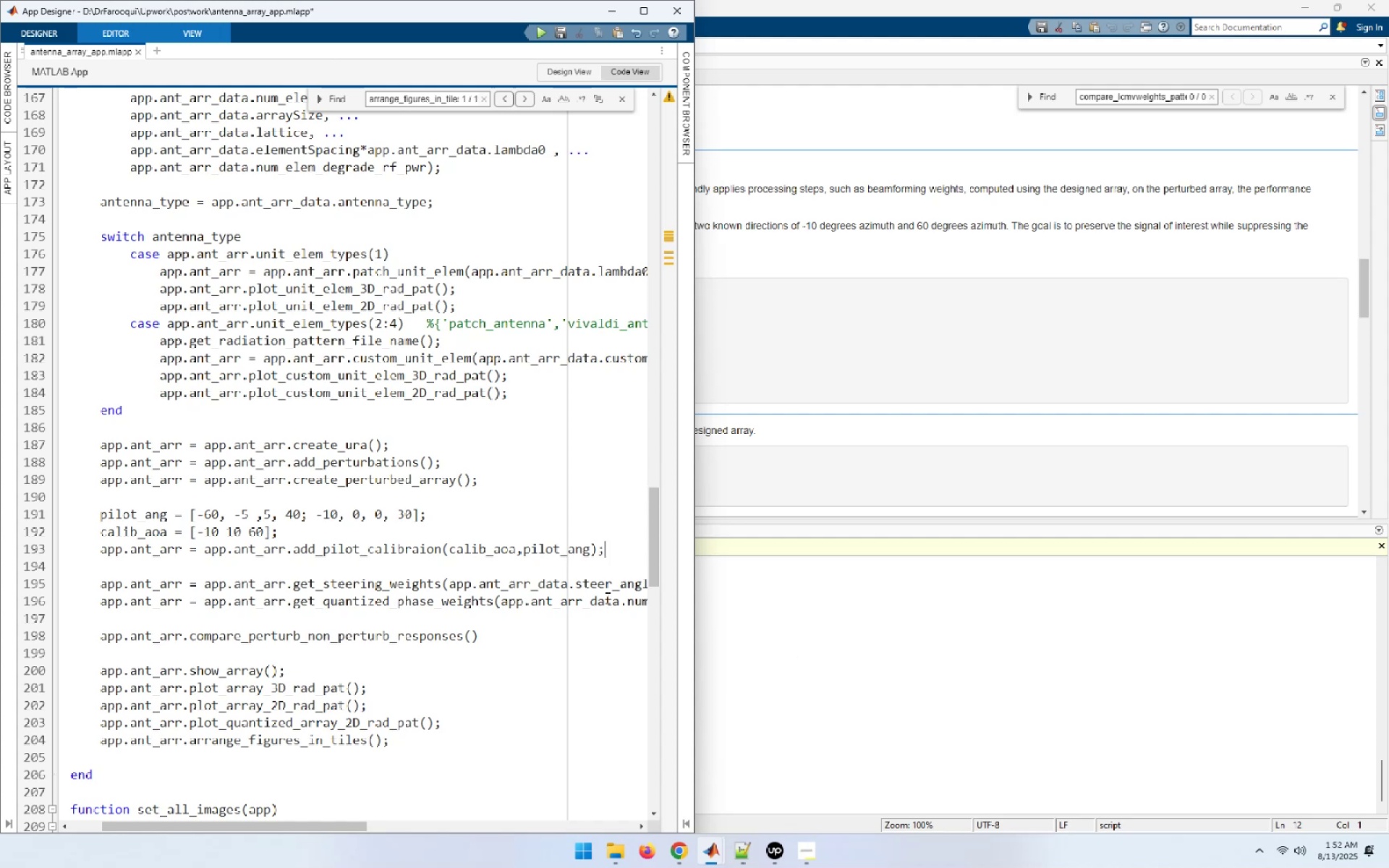 
wait(6.1)
 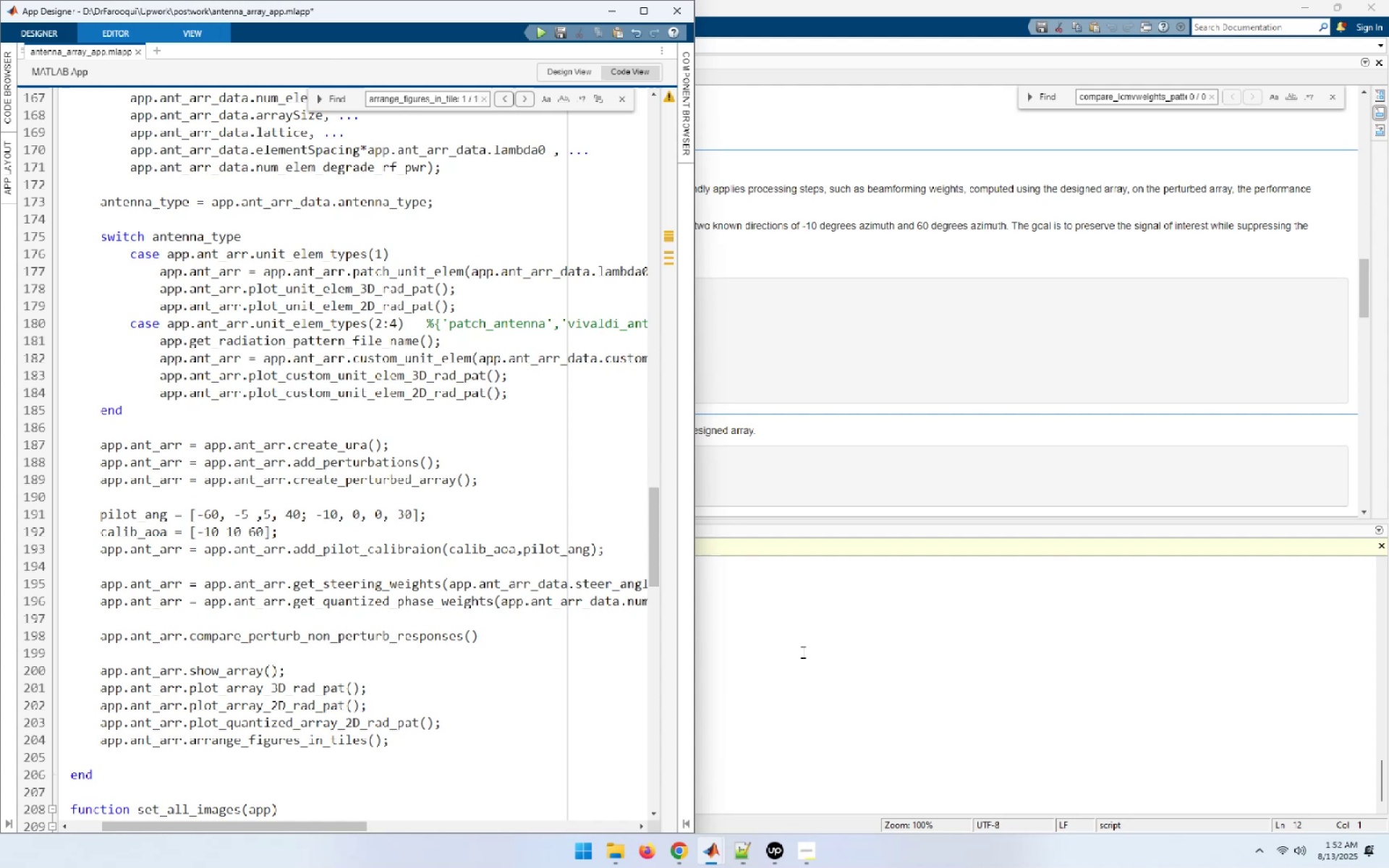 
left_click_drag(start_coordinate=[448, 552], to_coordinate=[590, 557])
 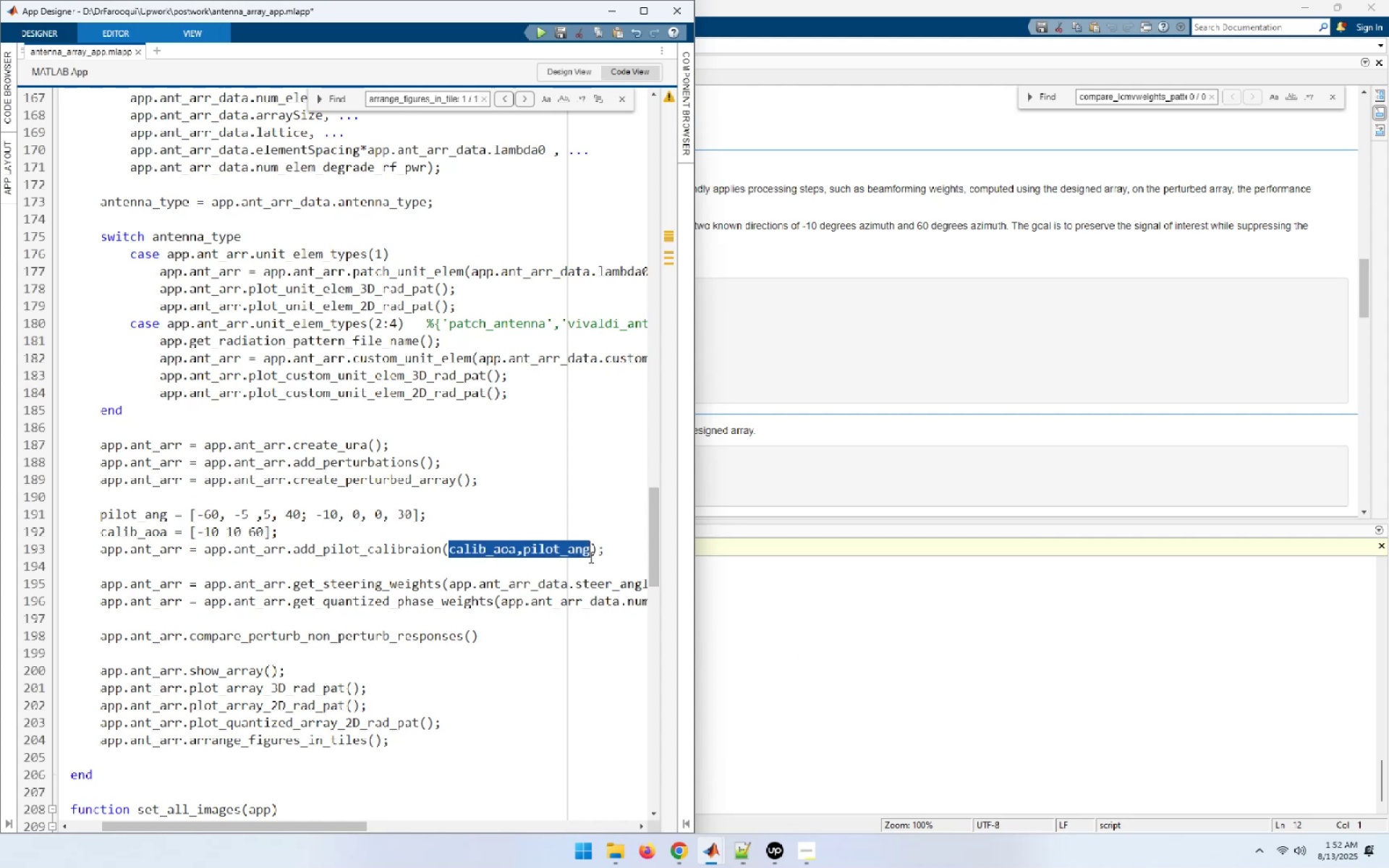 
key(Control+C)
 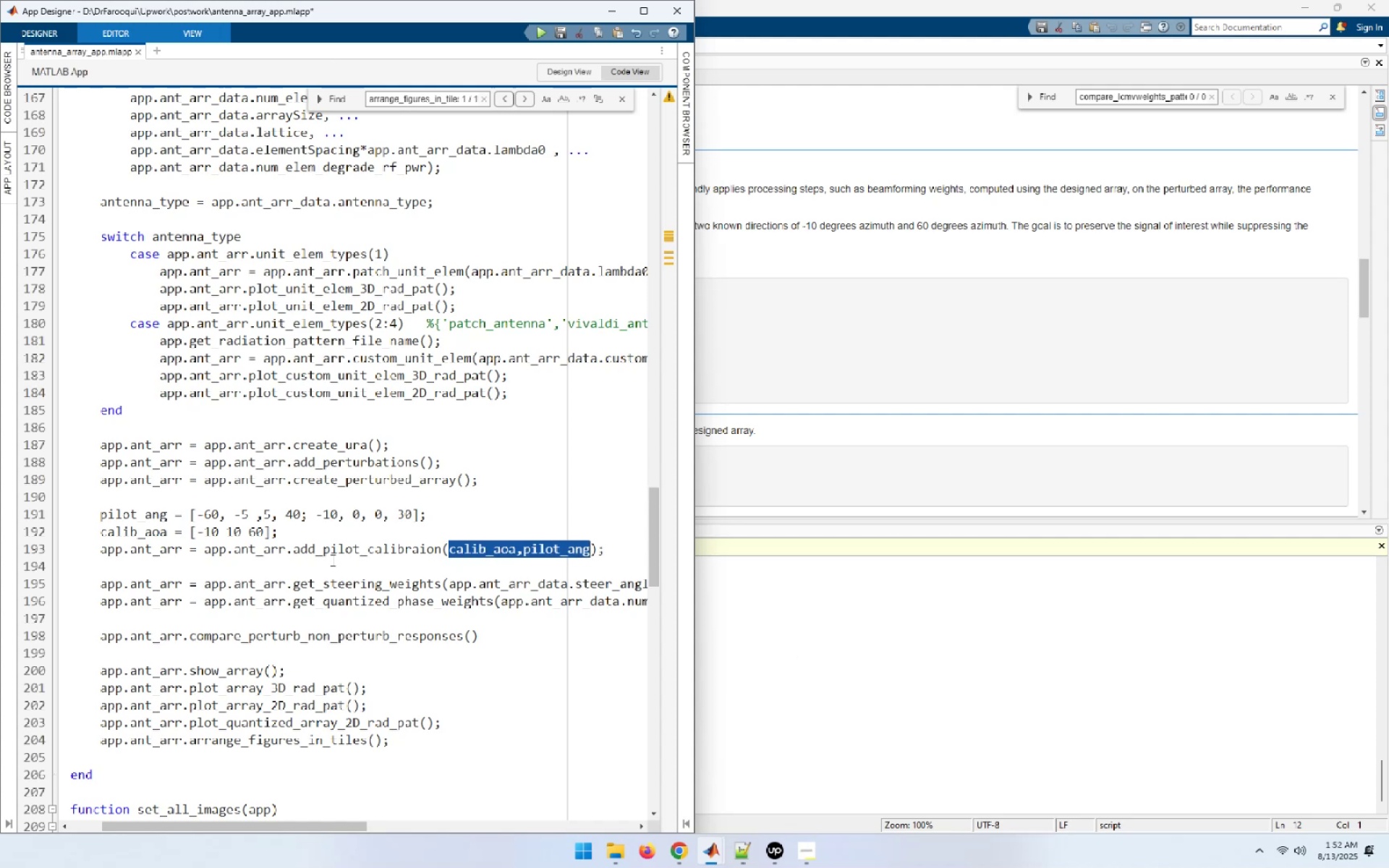 
mouse_move([699, 845])
 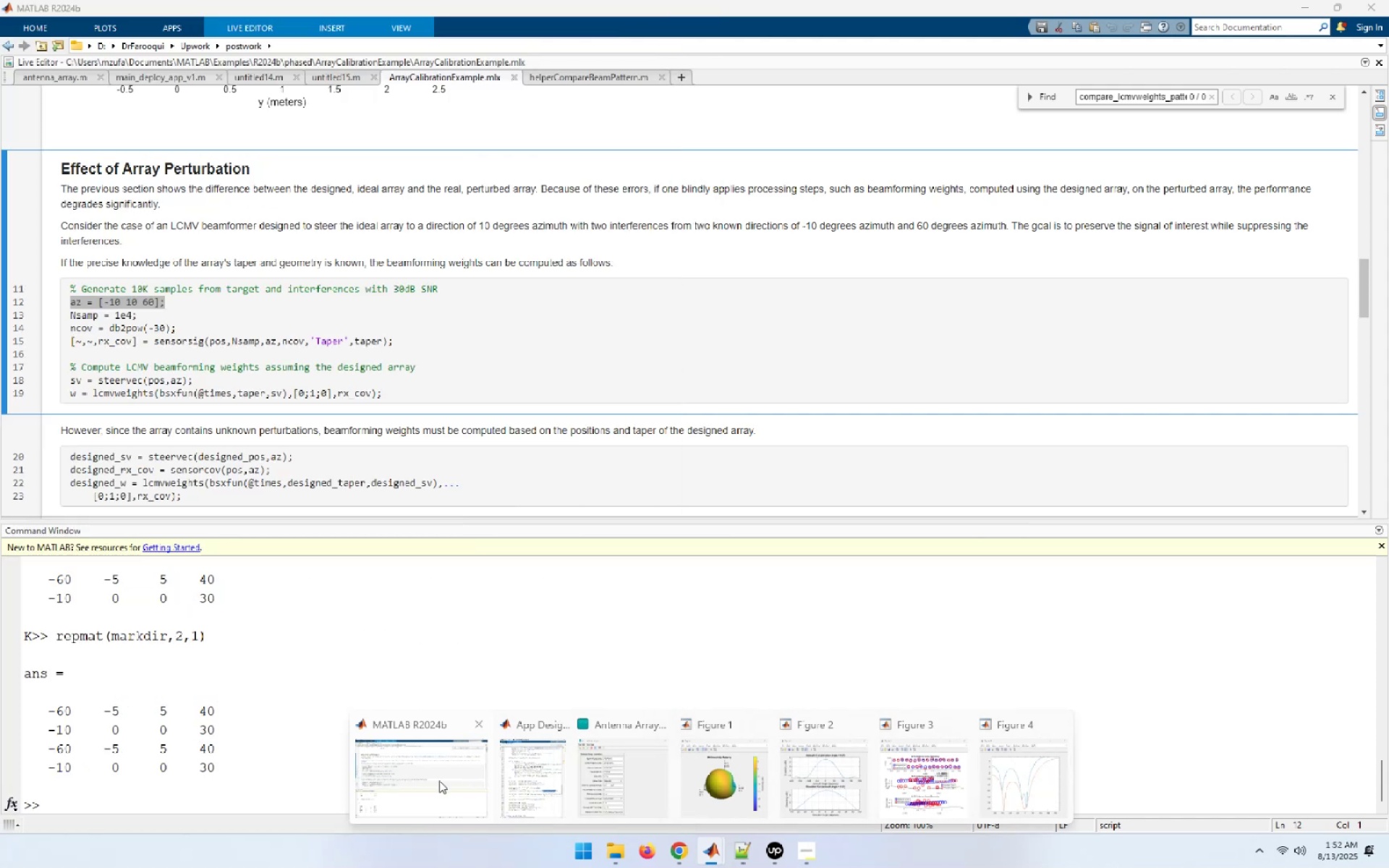 
left_click([439, 780])
 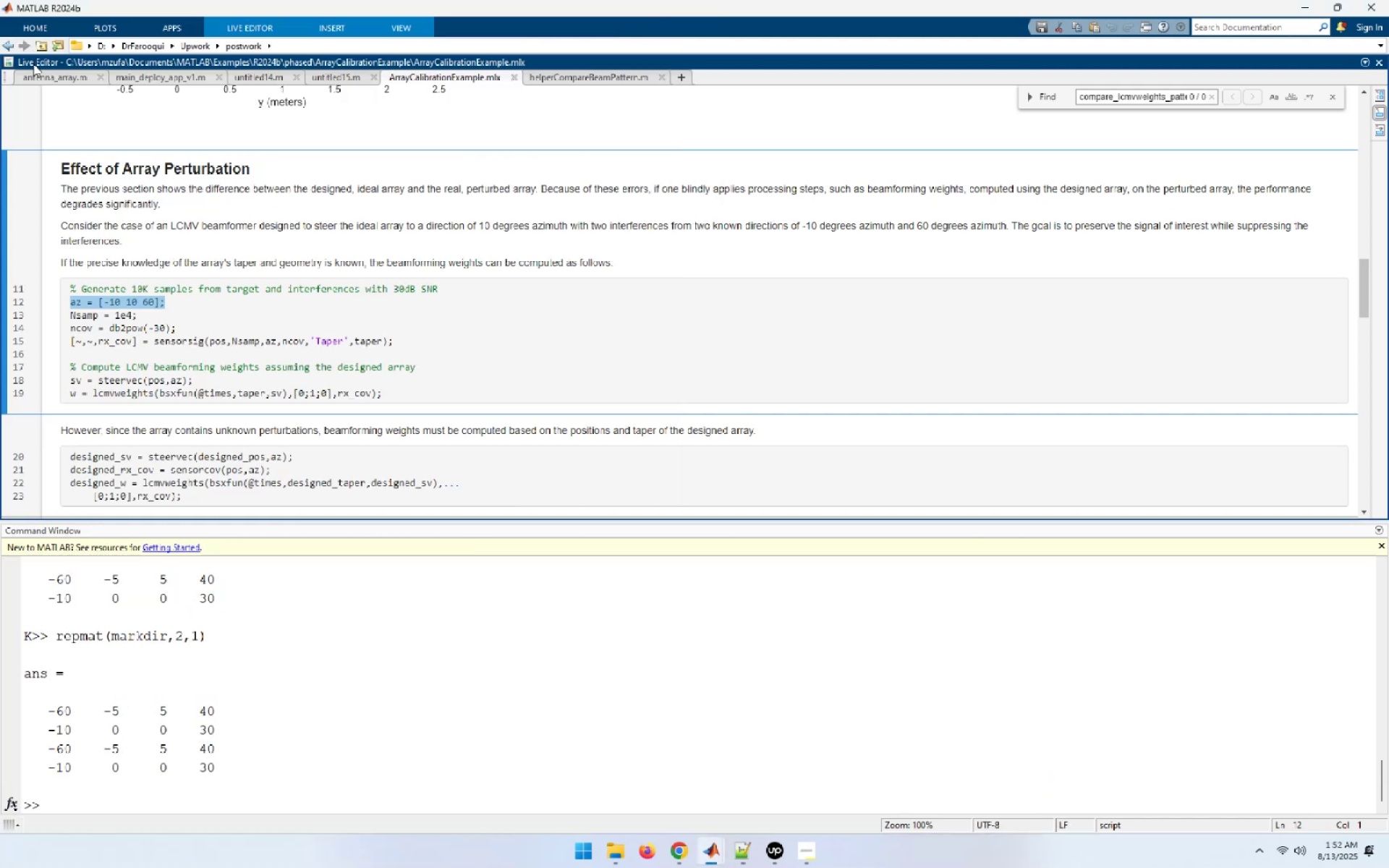 
left_click([38, 73])
 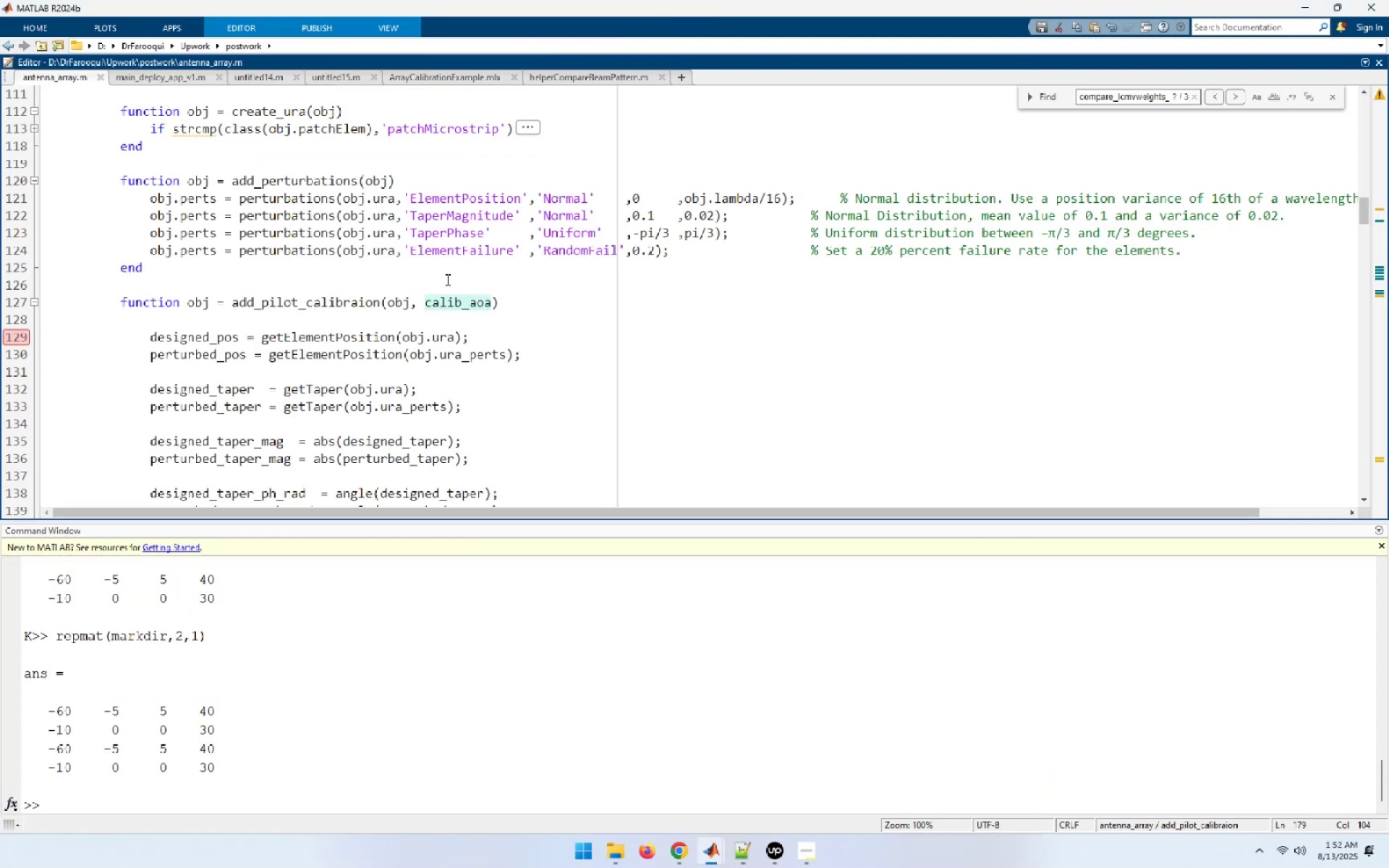 
double_click([456, 302])
 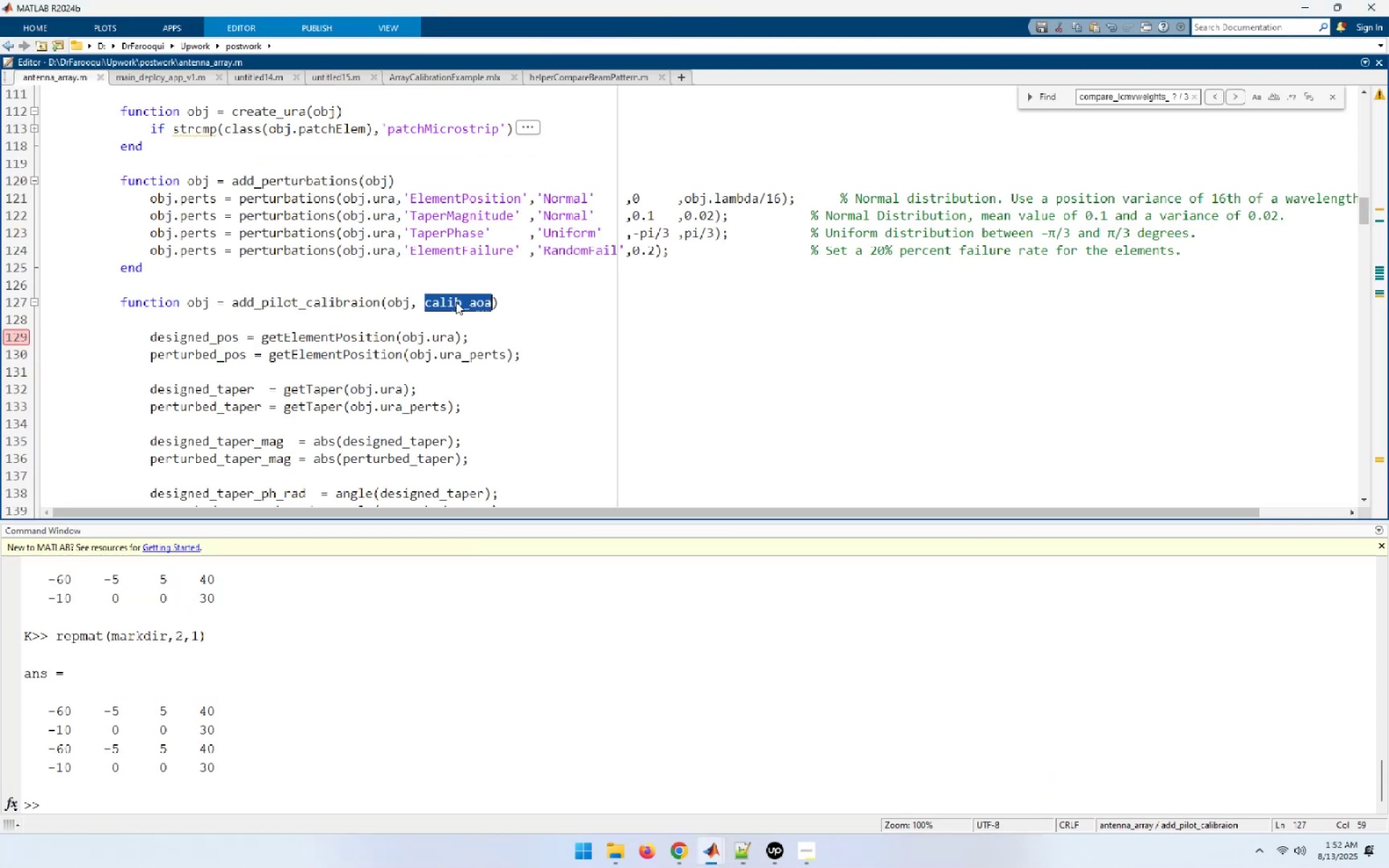 
key(Control+V)
 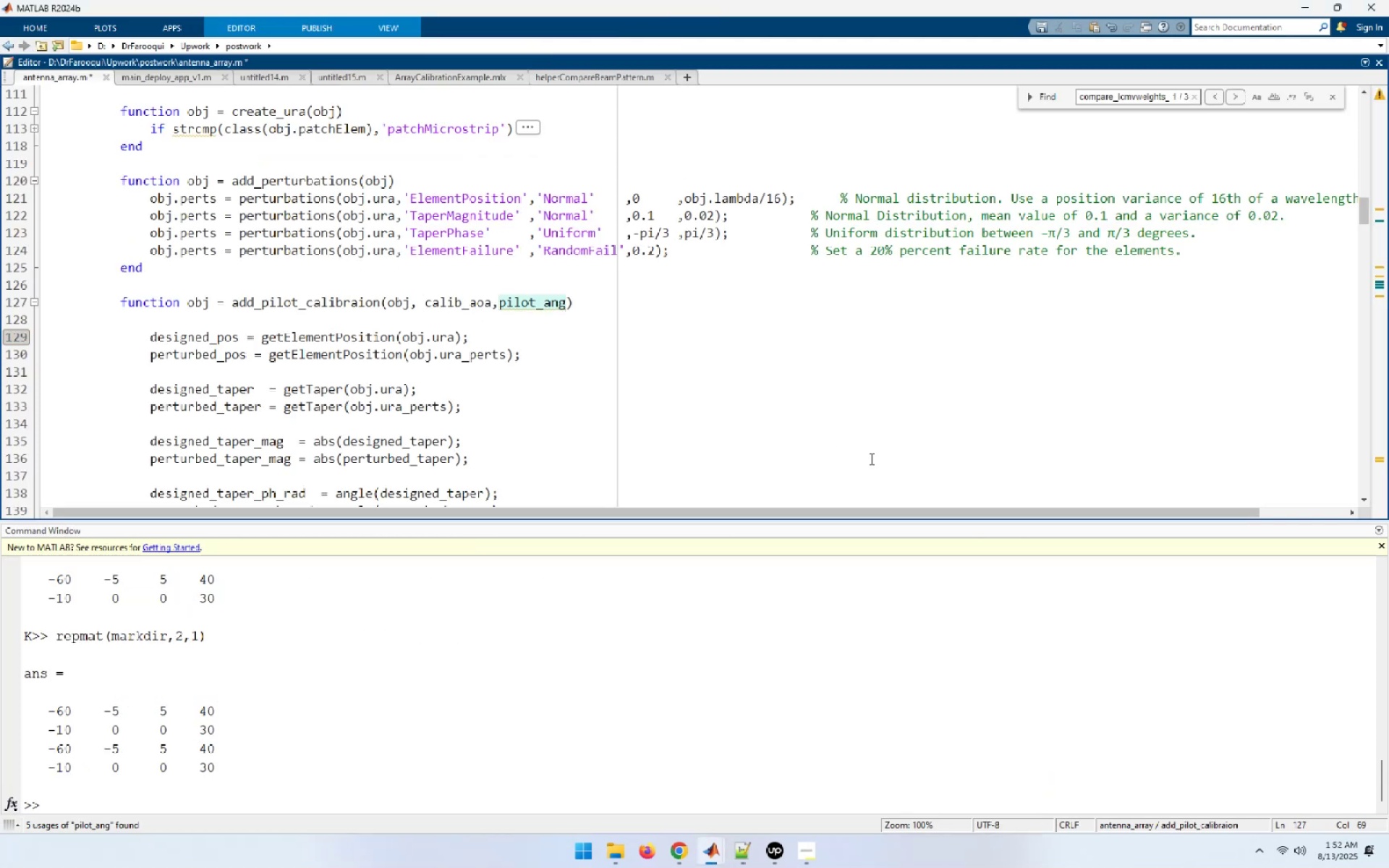 
scroll: coordinate [870, 459], scroll_direction: down, amount: 7.0
 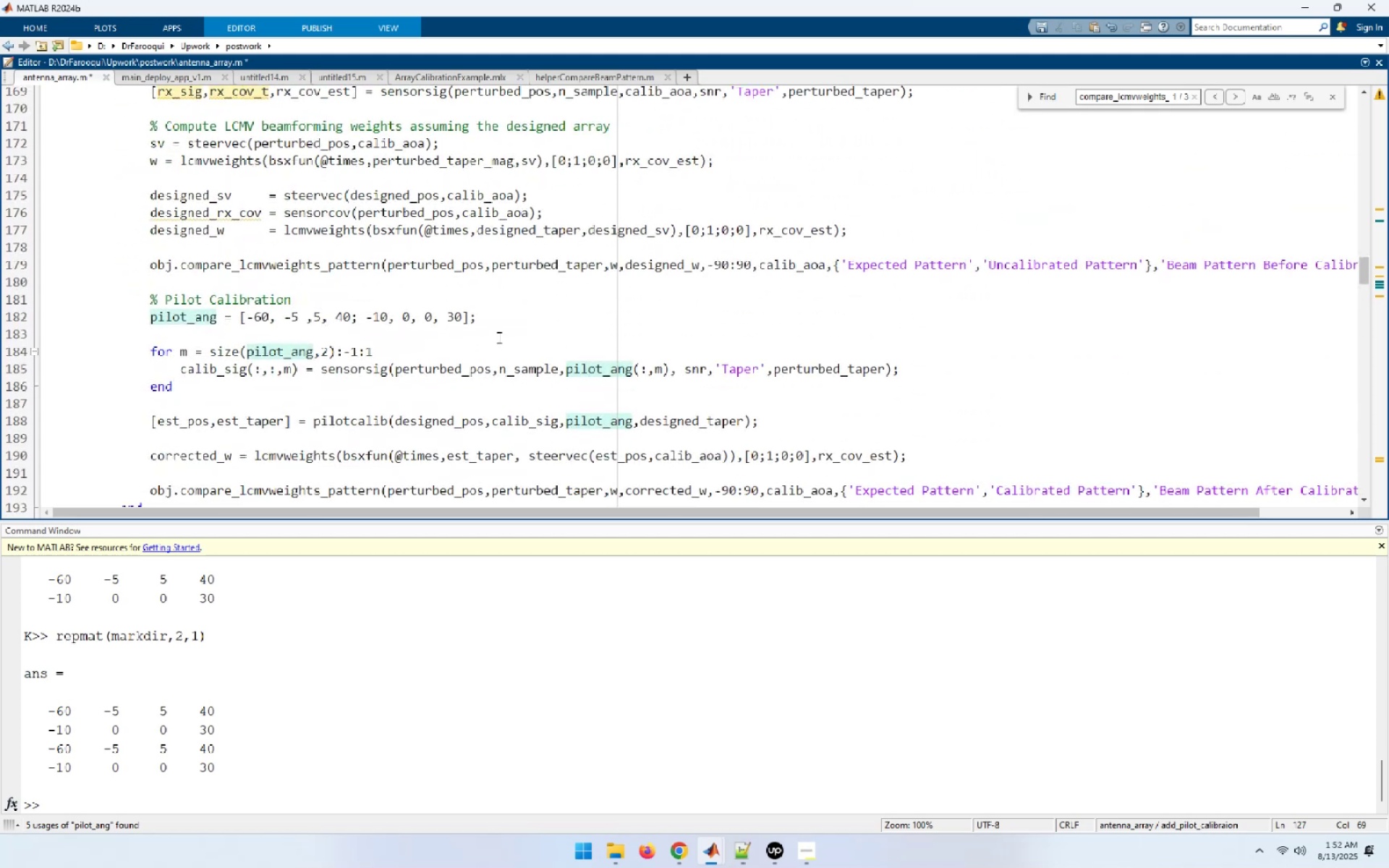 
left_click([488, 319])
 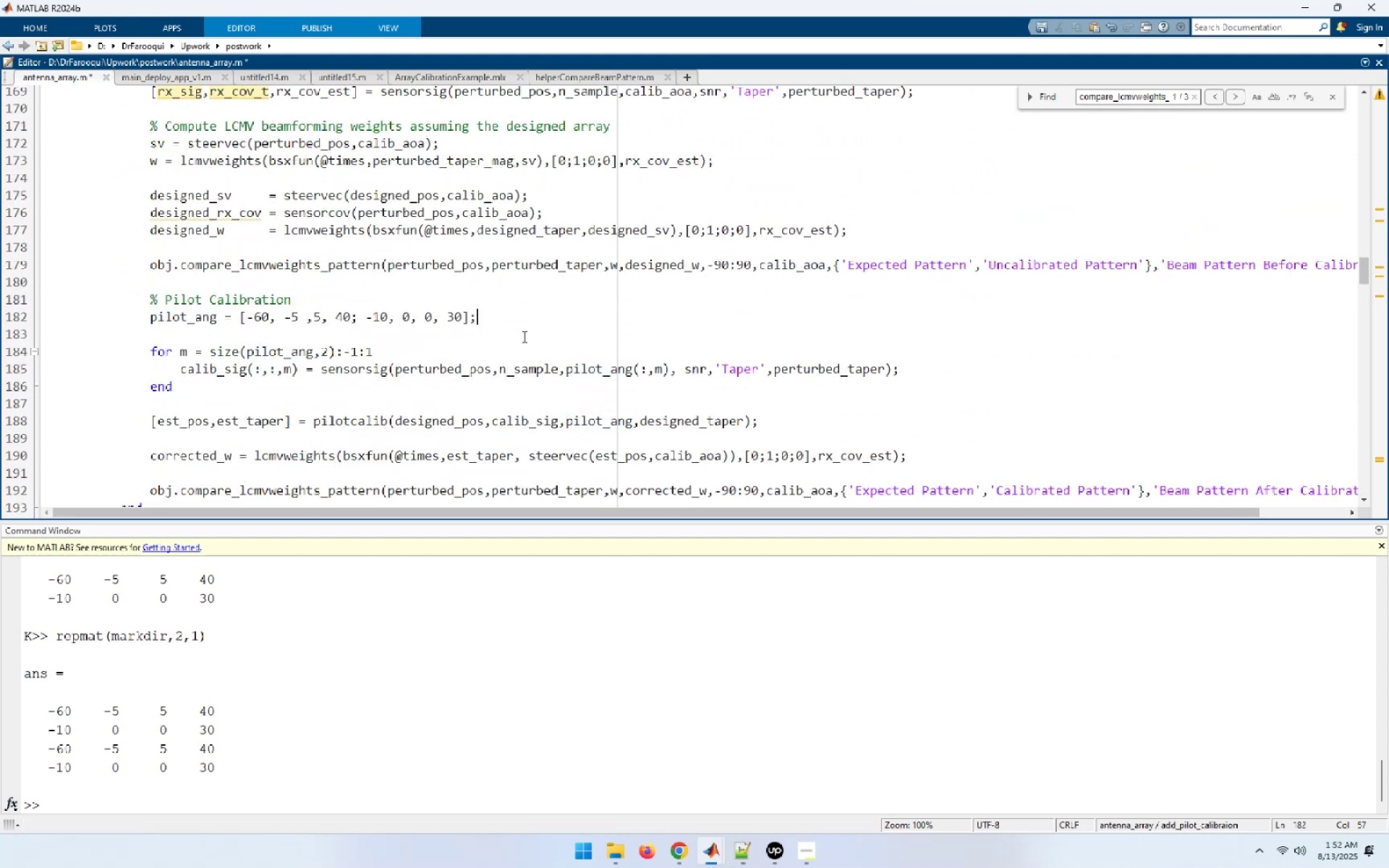 
key(Control+R)
 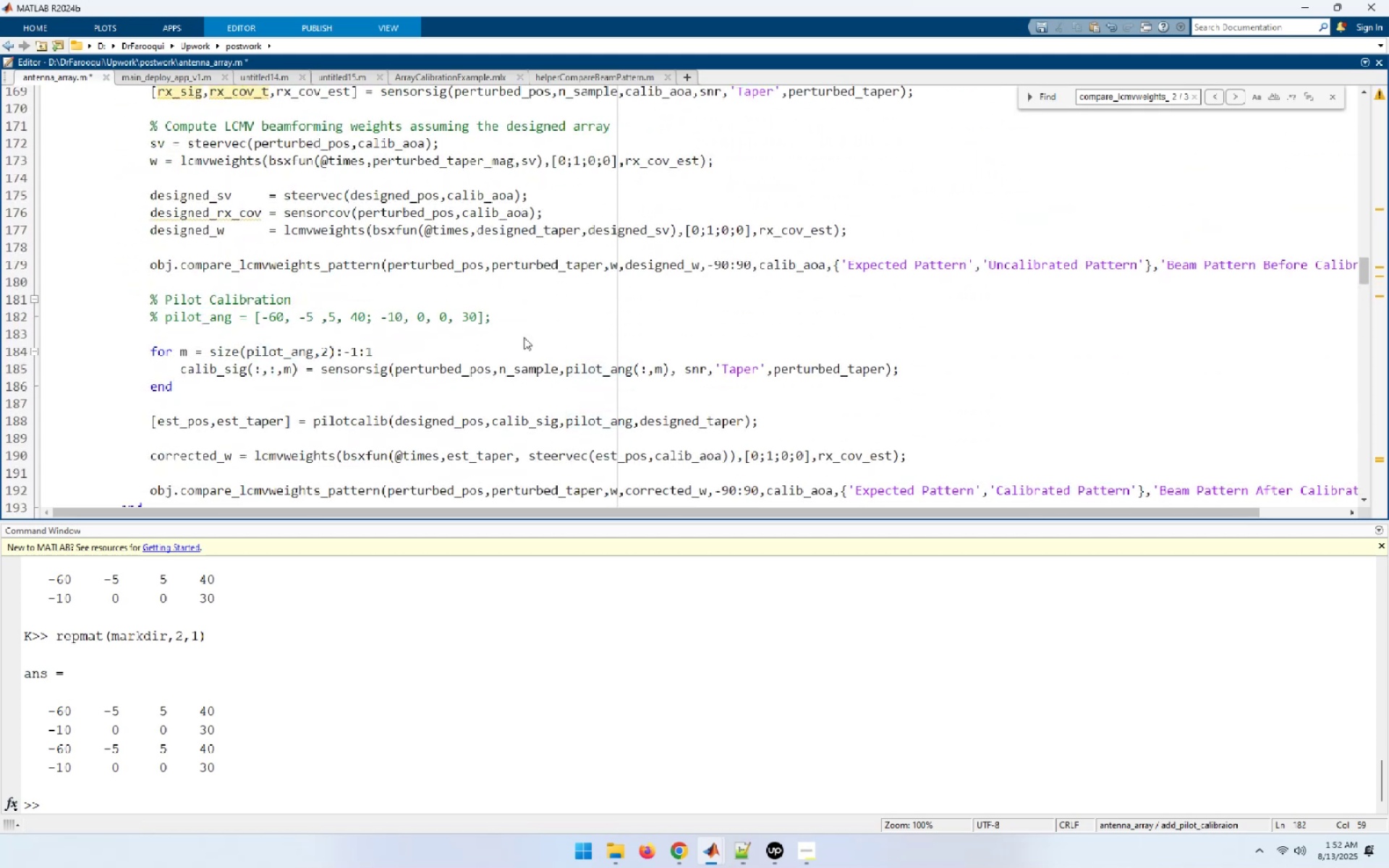 
key(Control+S)
 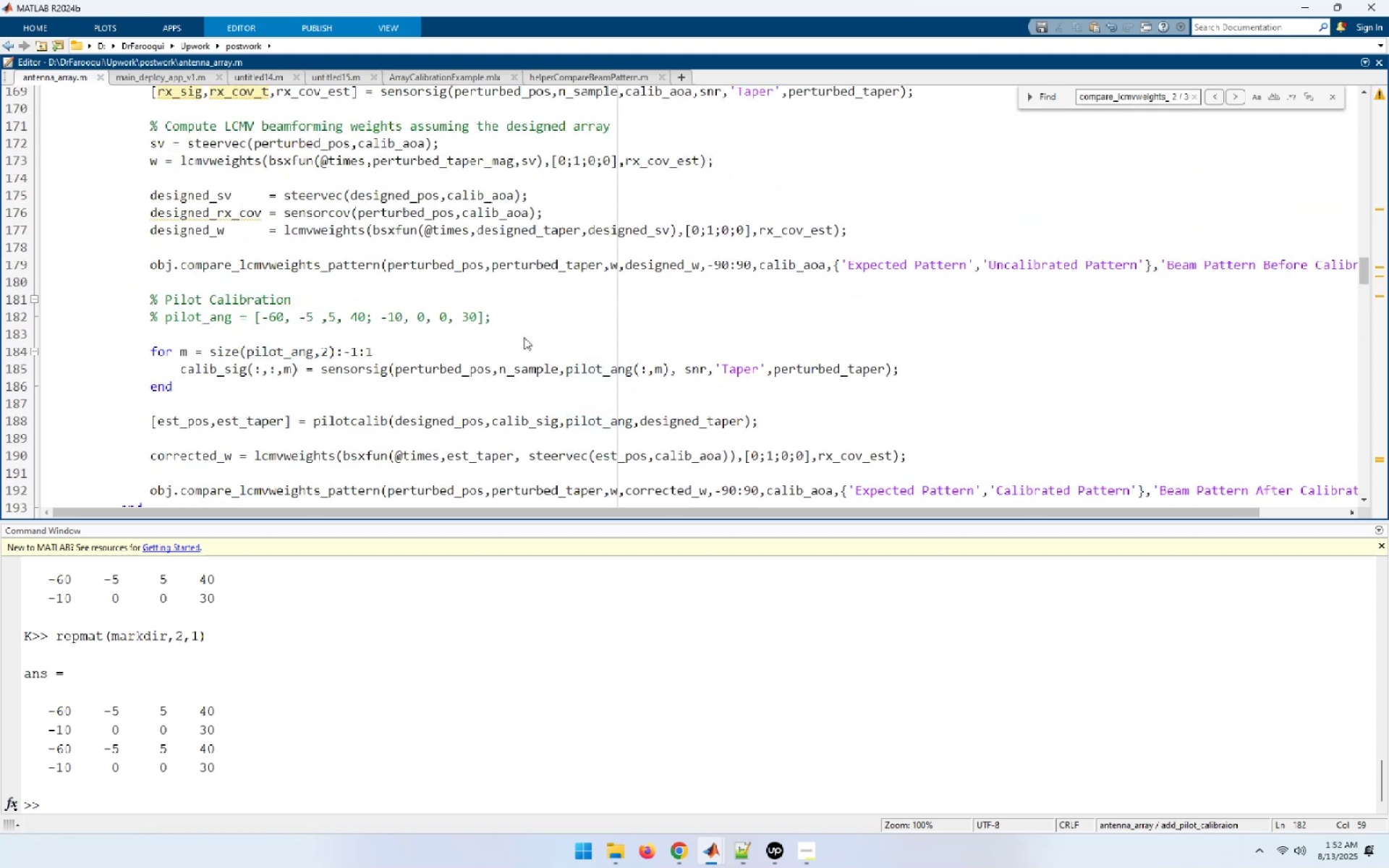 
scroll: coordinate [524, 337], scroll_direction: up, amount: 6.0
 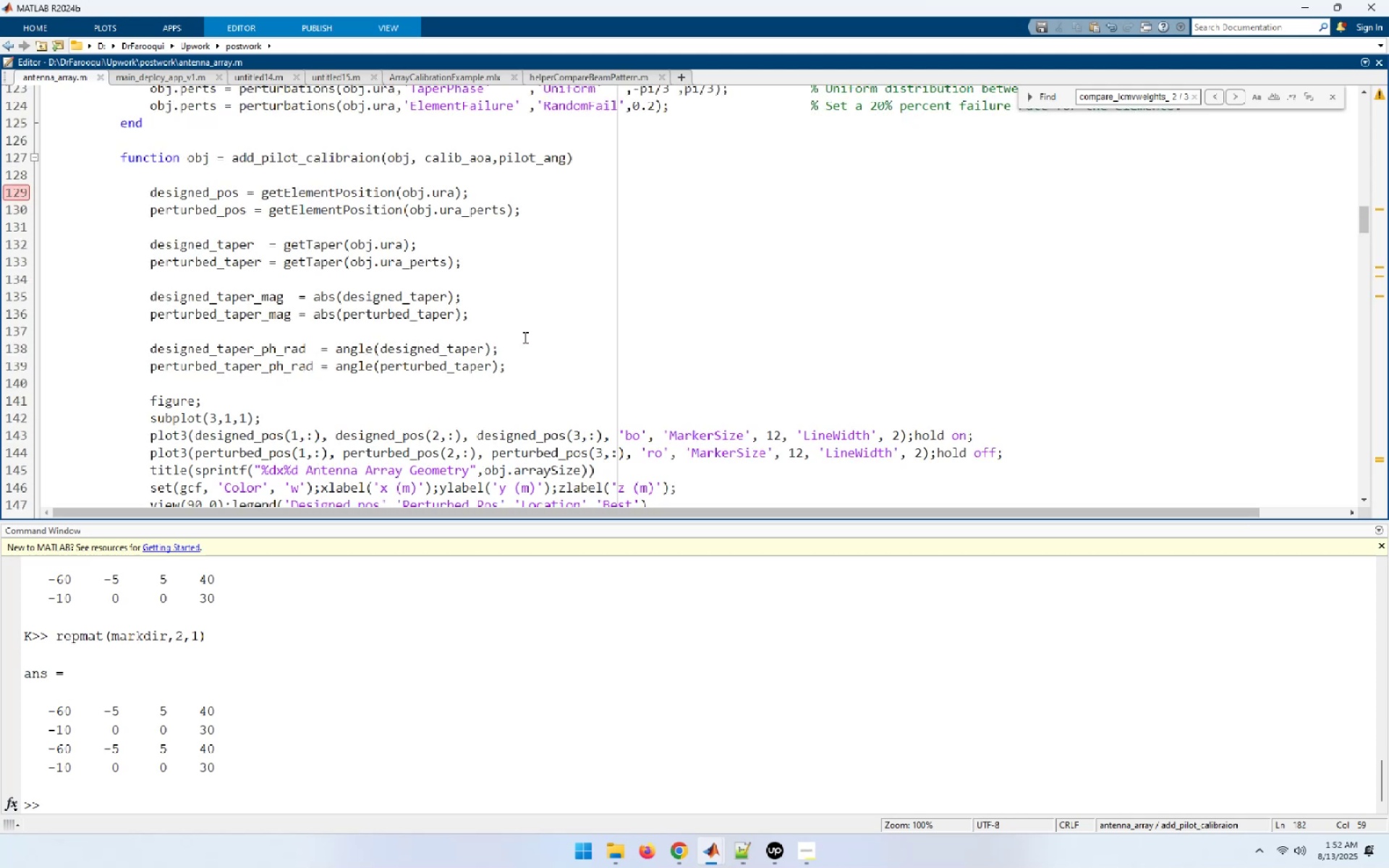 
left_click([516, 636])
 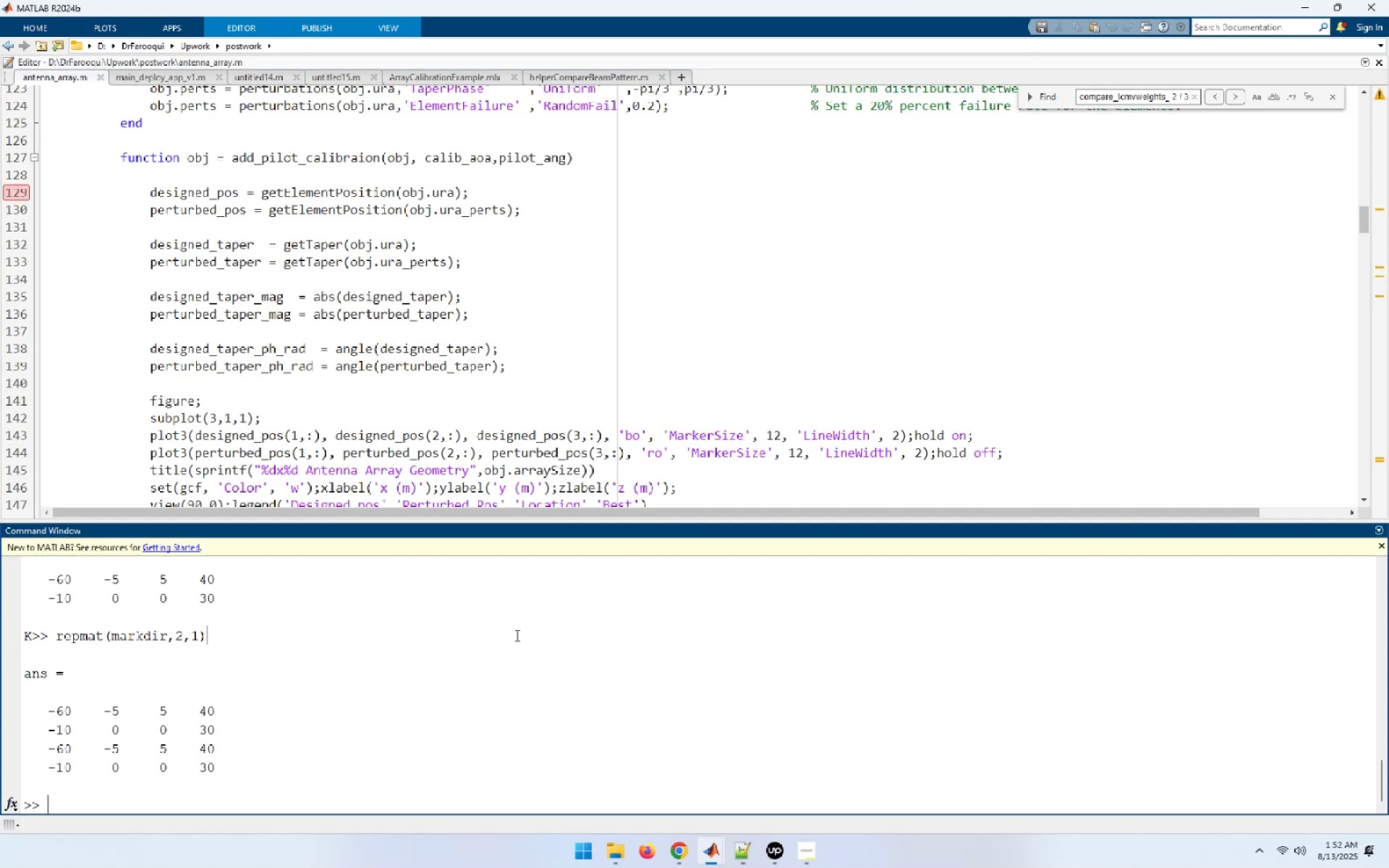 
type(clo)
 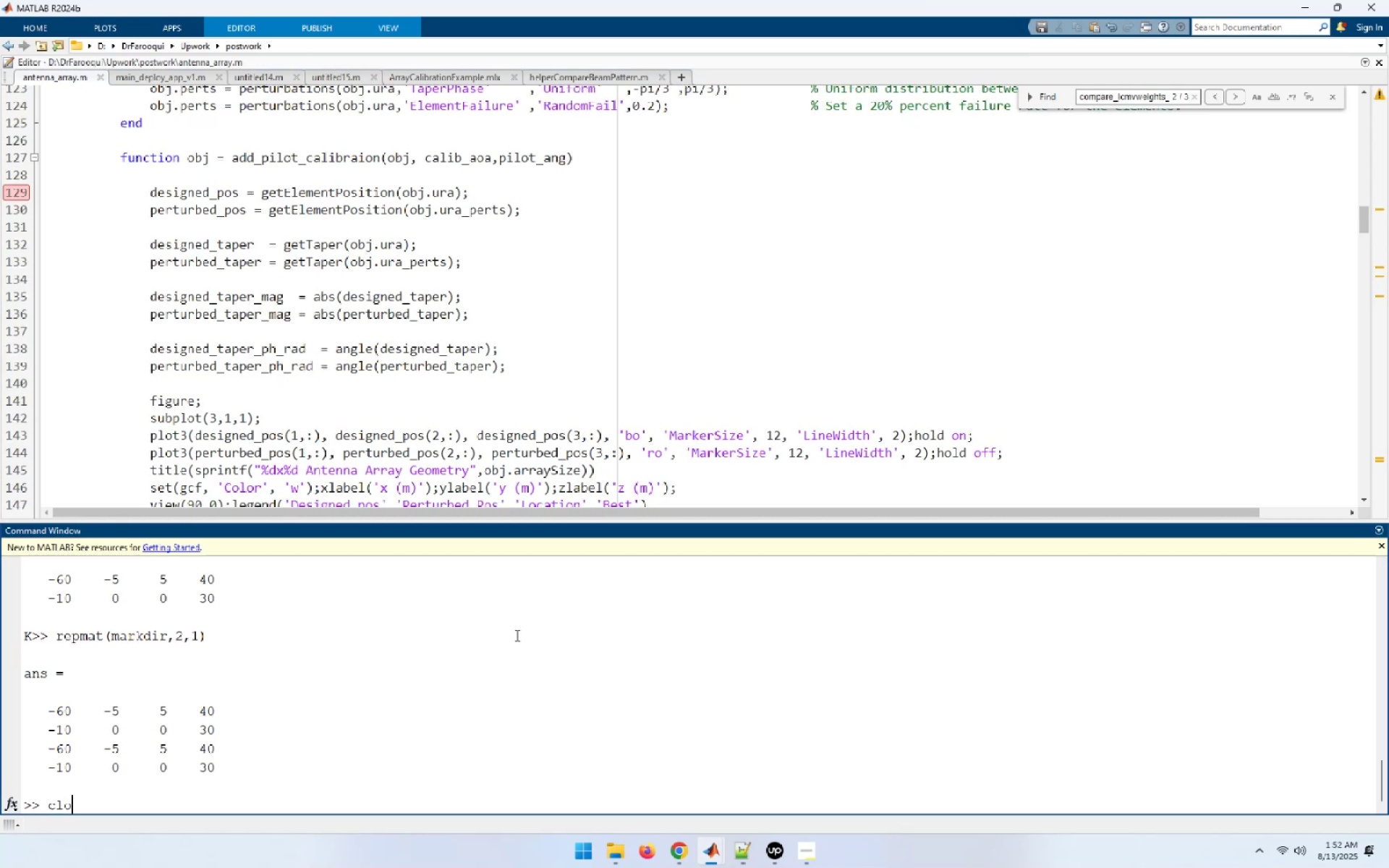 
key(ArrowUp)
 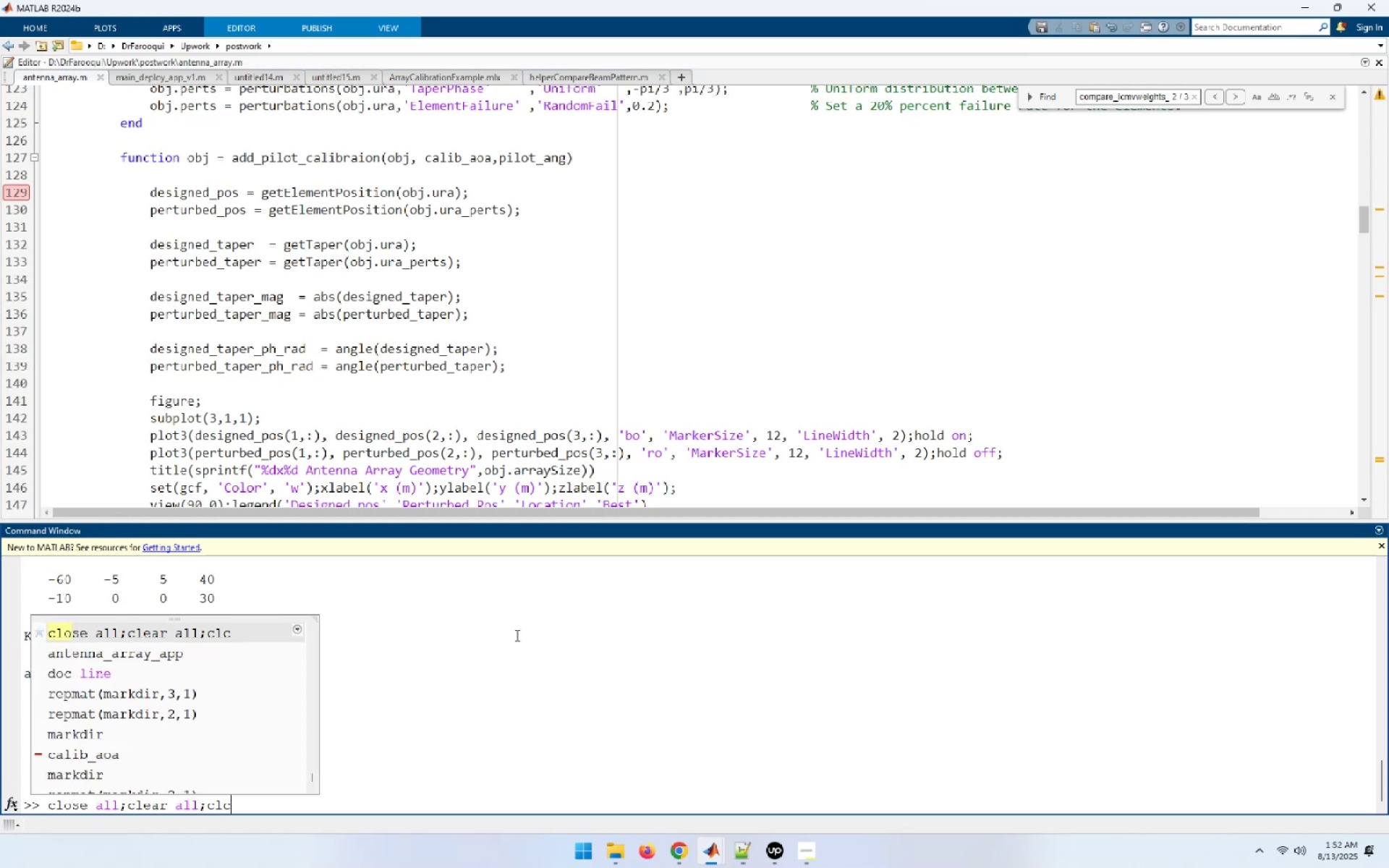 
key(NumpadEnter)
 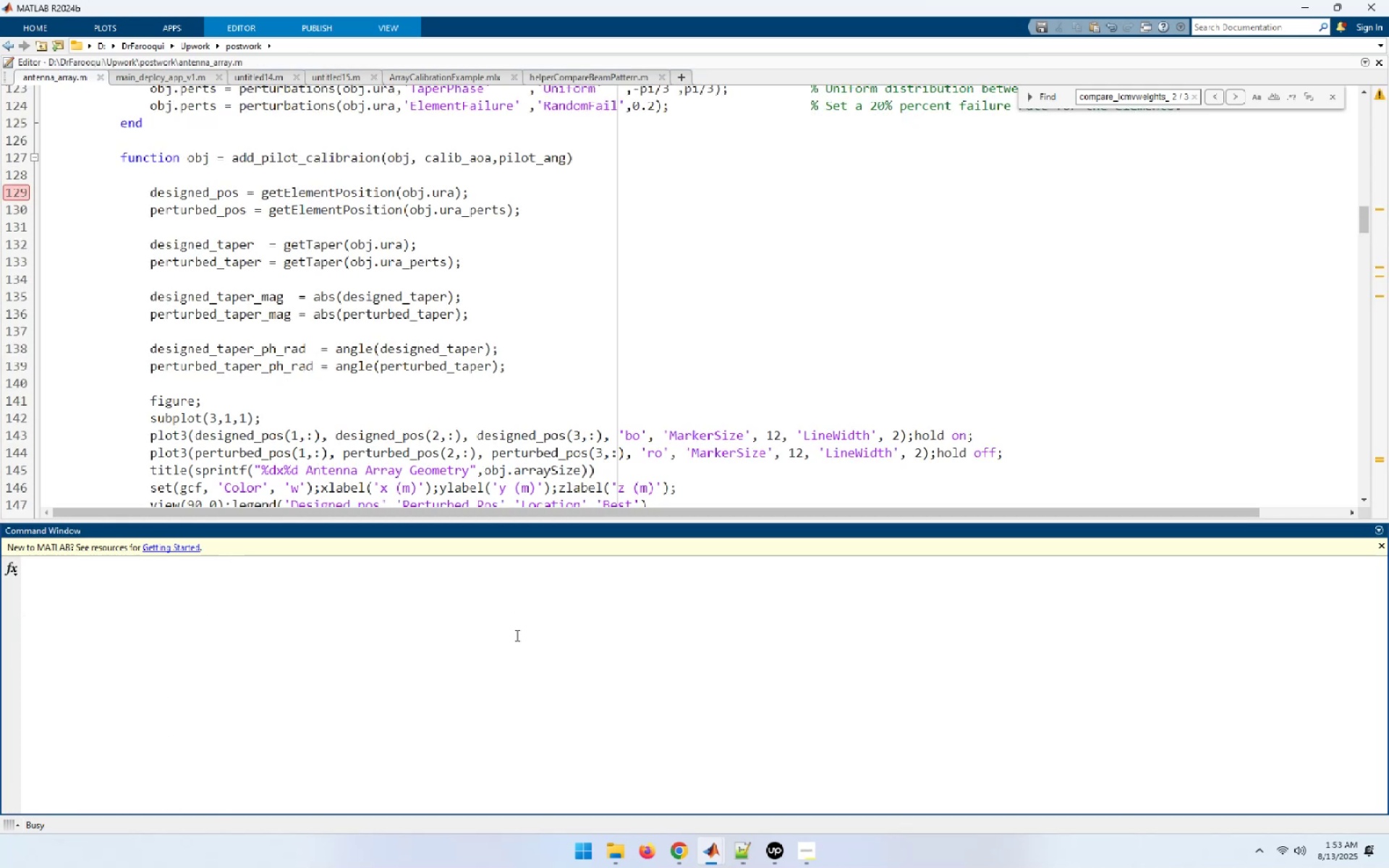 
wait(5.76)
 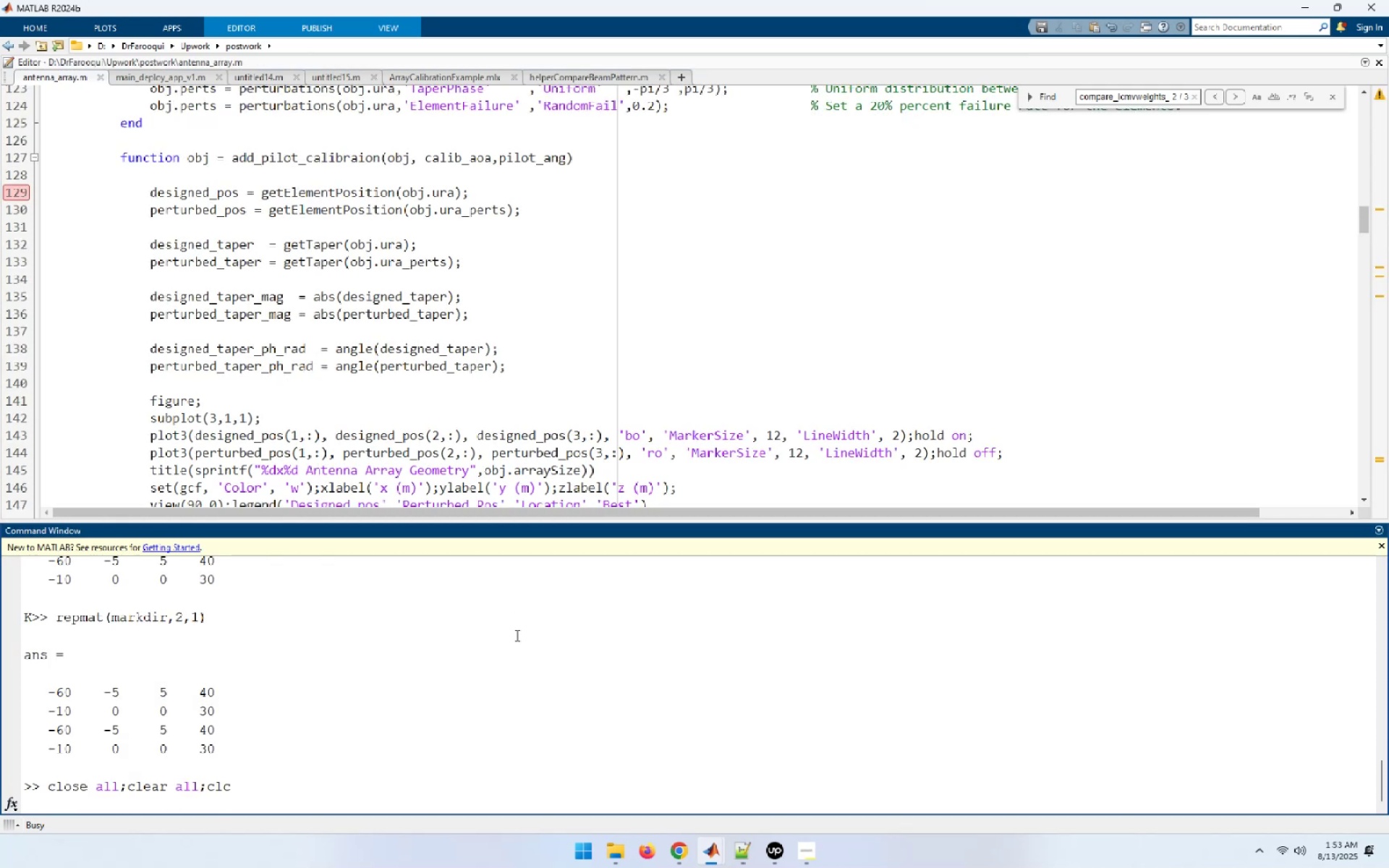 
type(ante)
 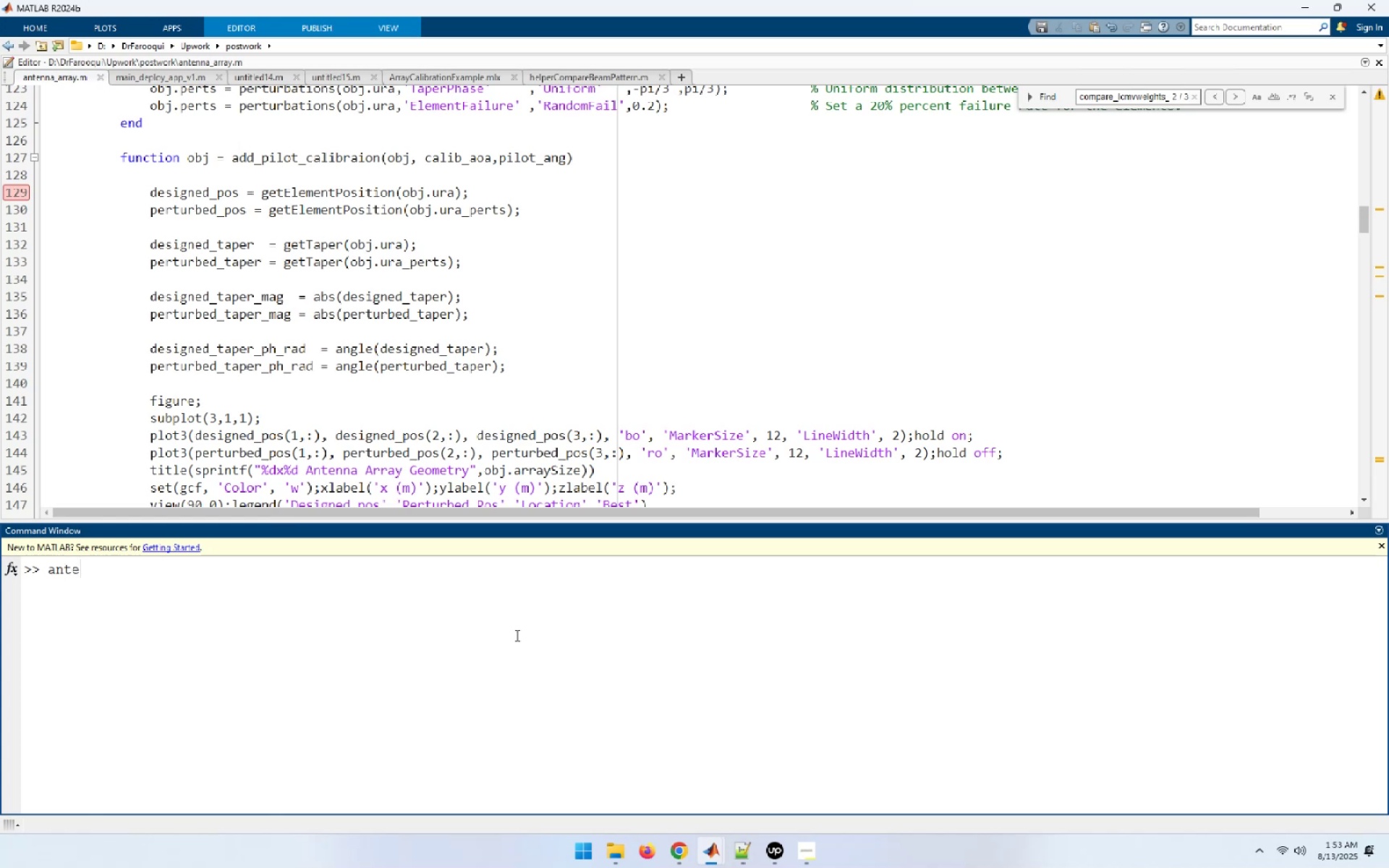 
key(ArrowUp)
 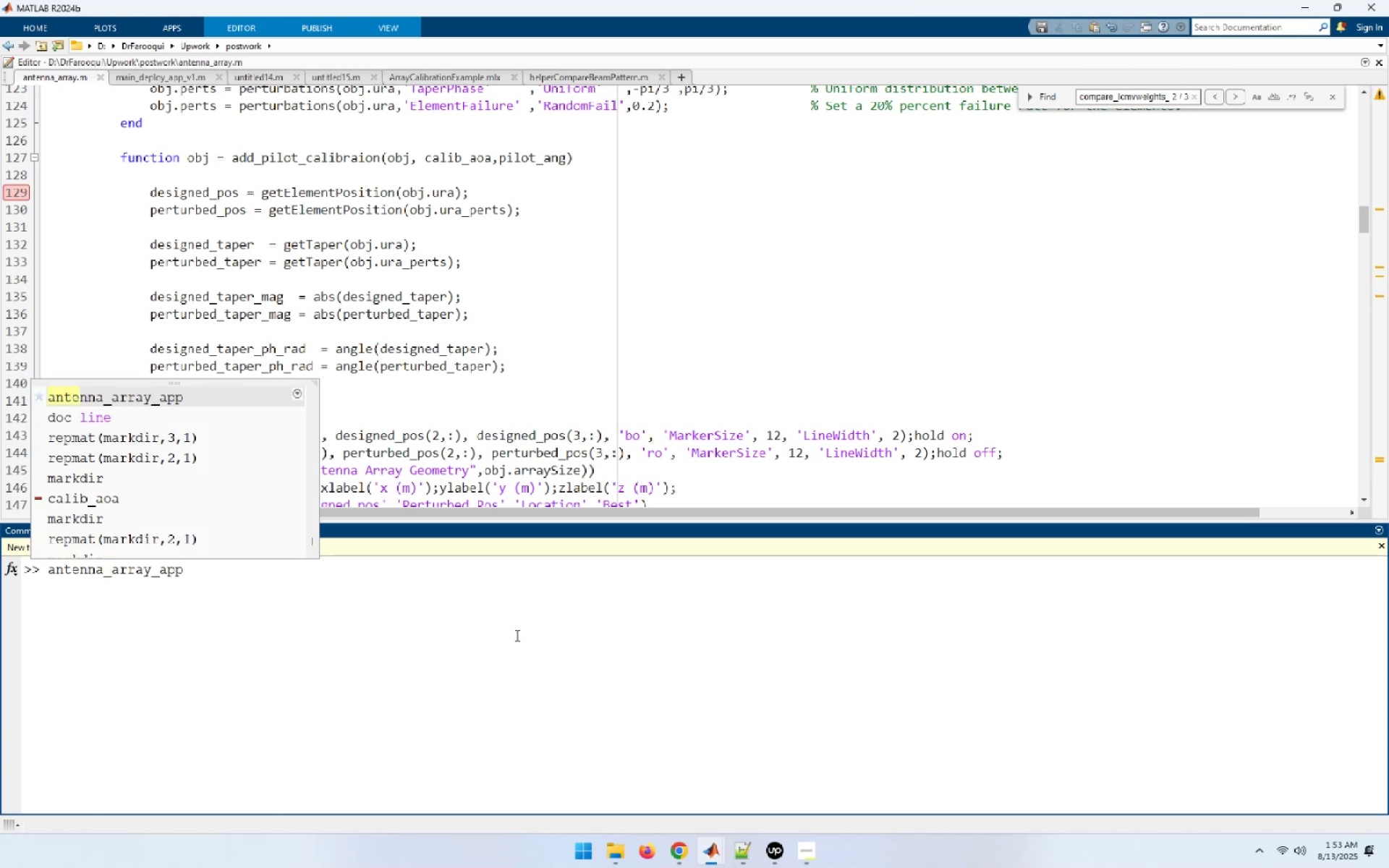 
key(NumpadEnter)
 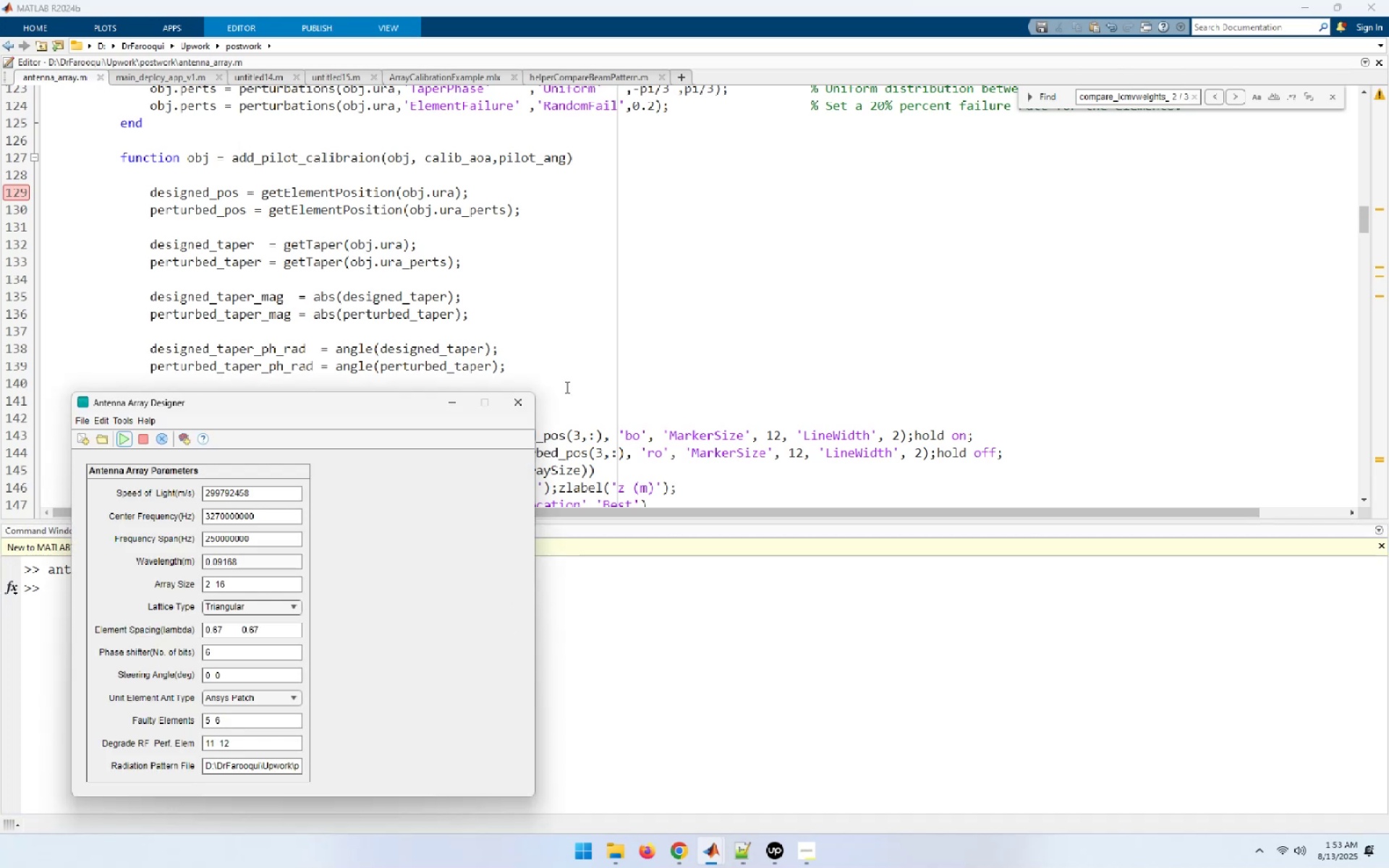 
left_click([521, 405])
 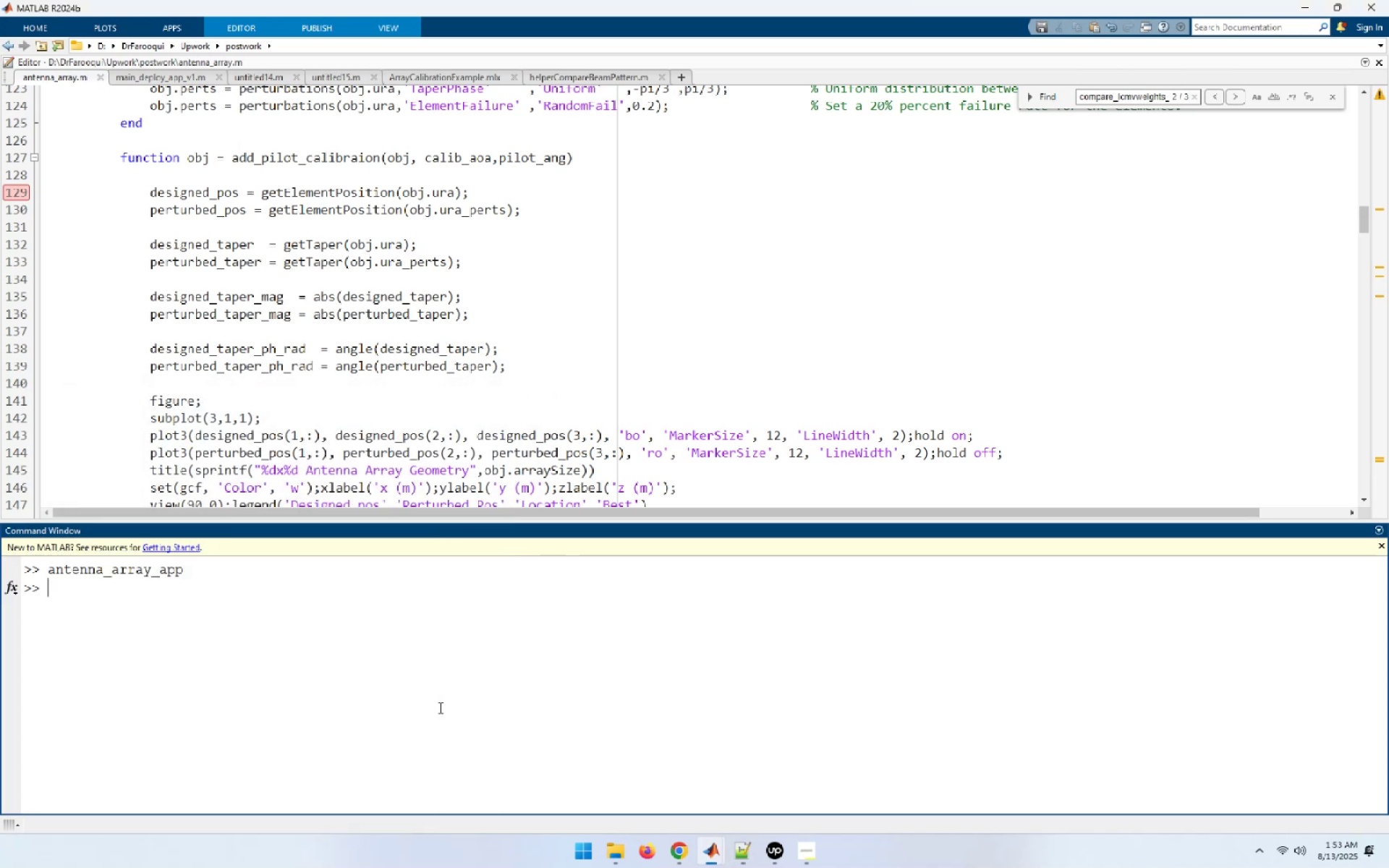 
left_click([439, 707])
 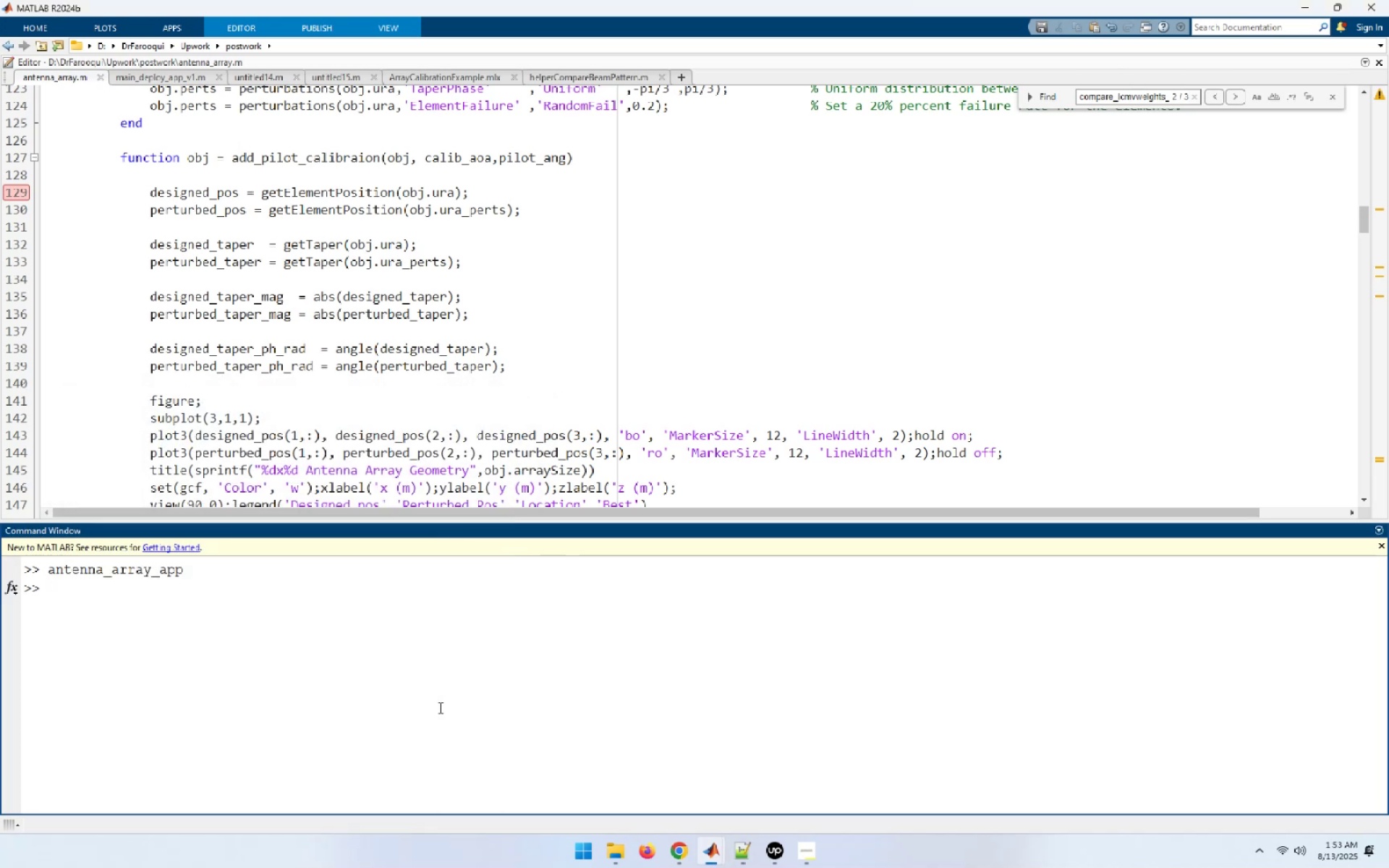 
key(ArrowUp)
 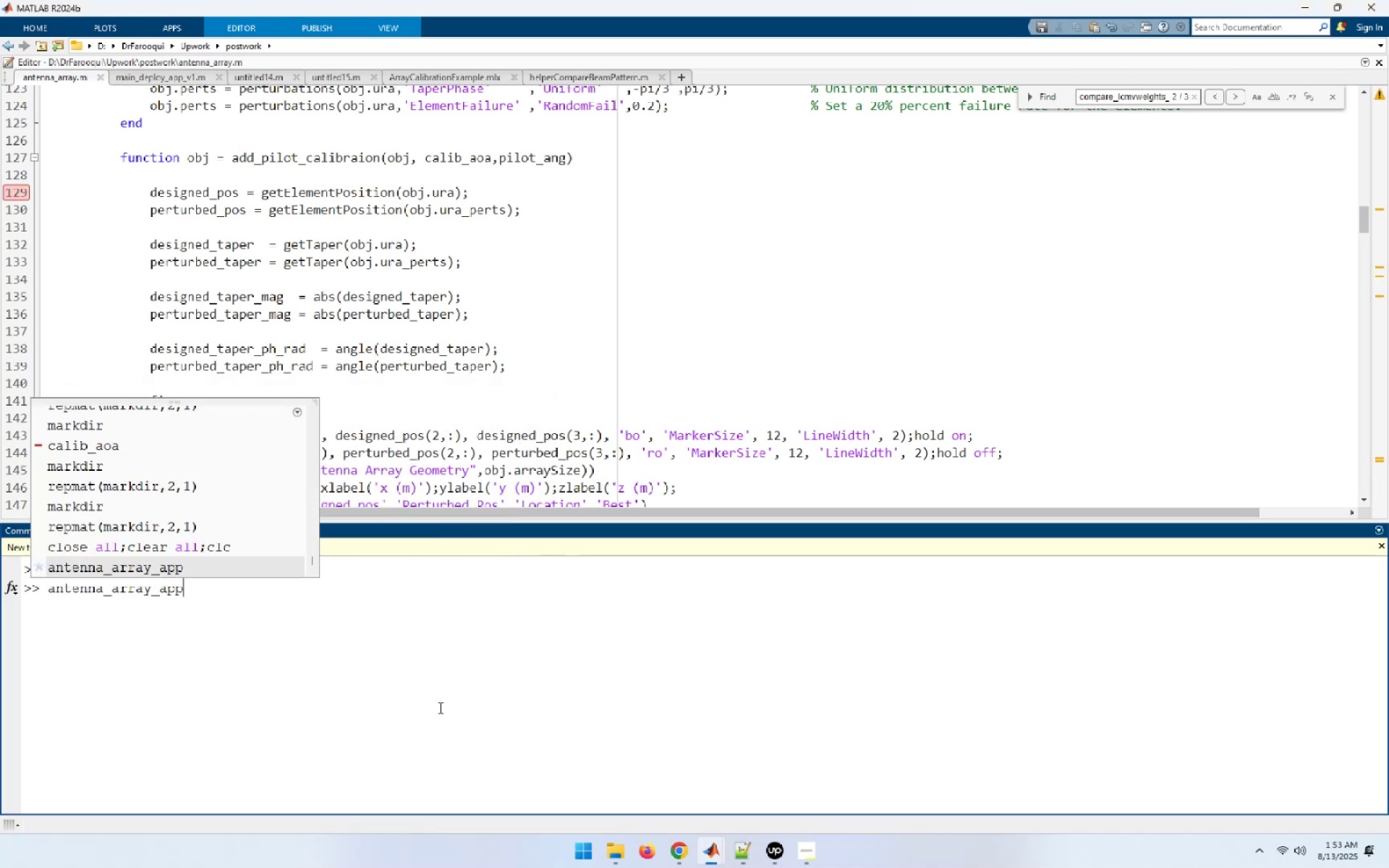 
key(NumpadEnter)
 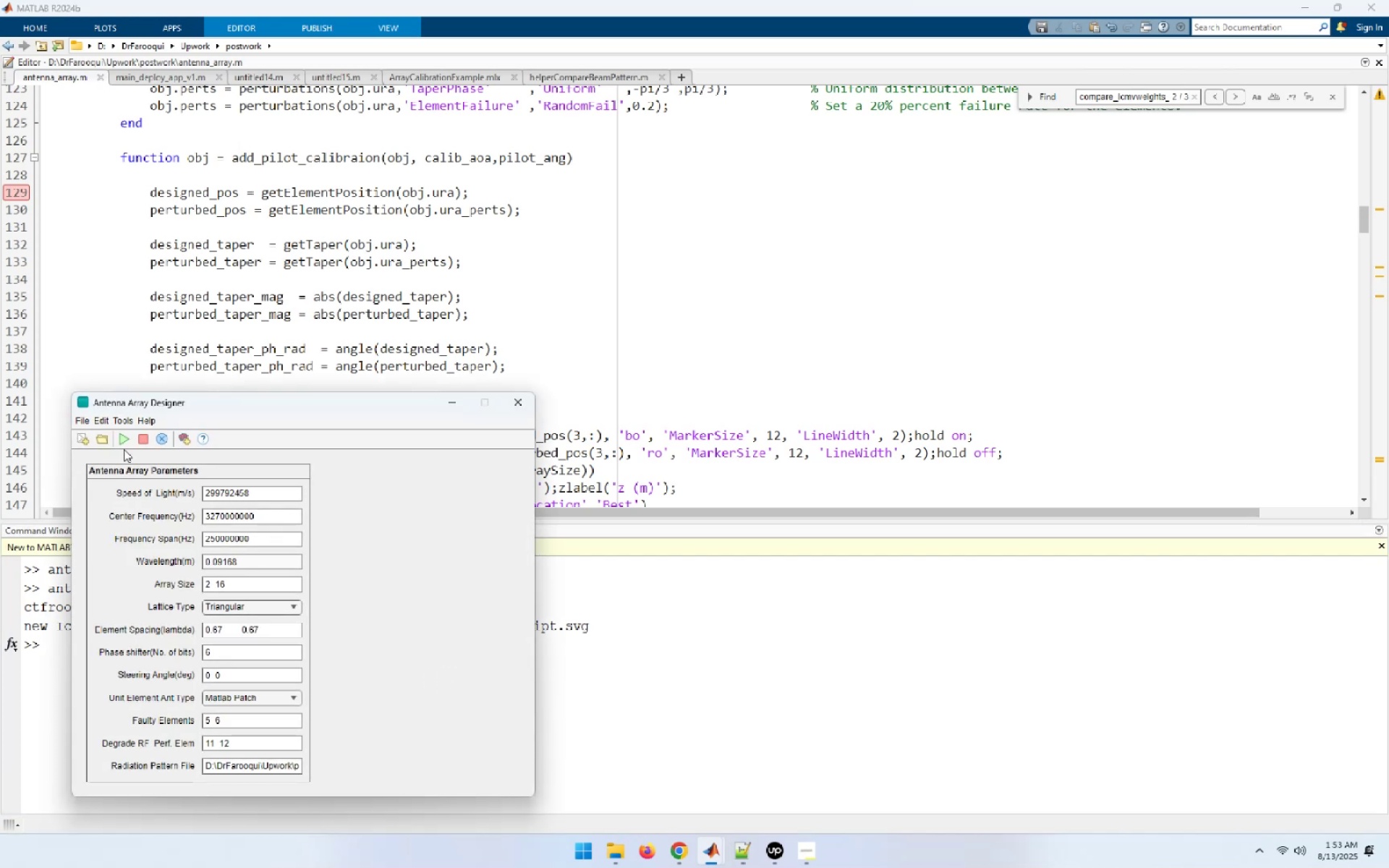 
wait(7.22)
 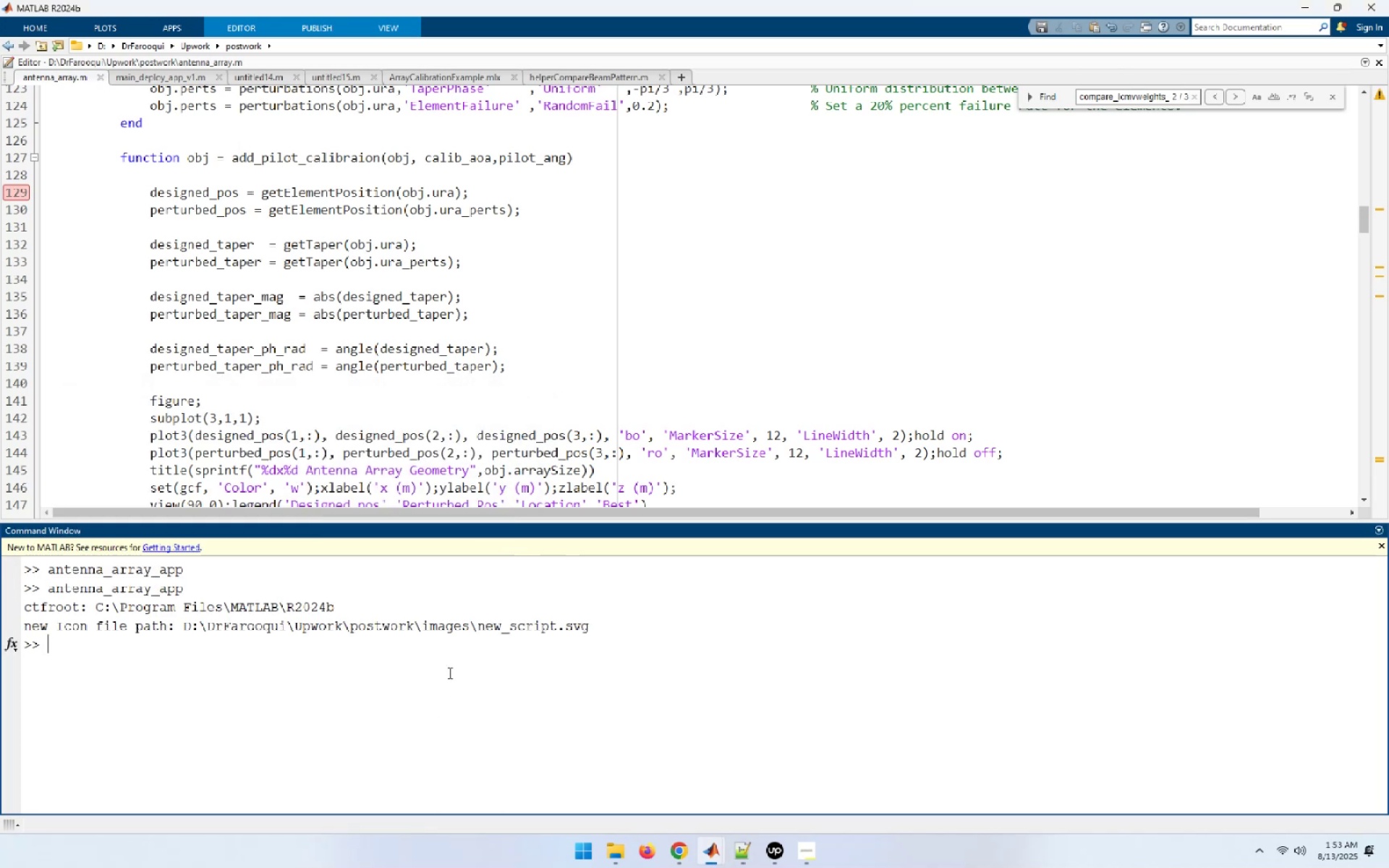 
left_click([274, 702])
 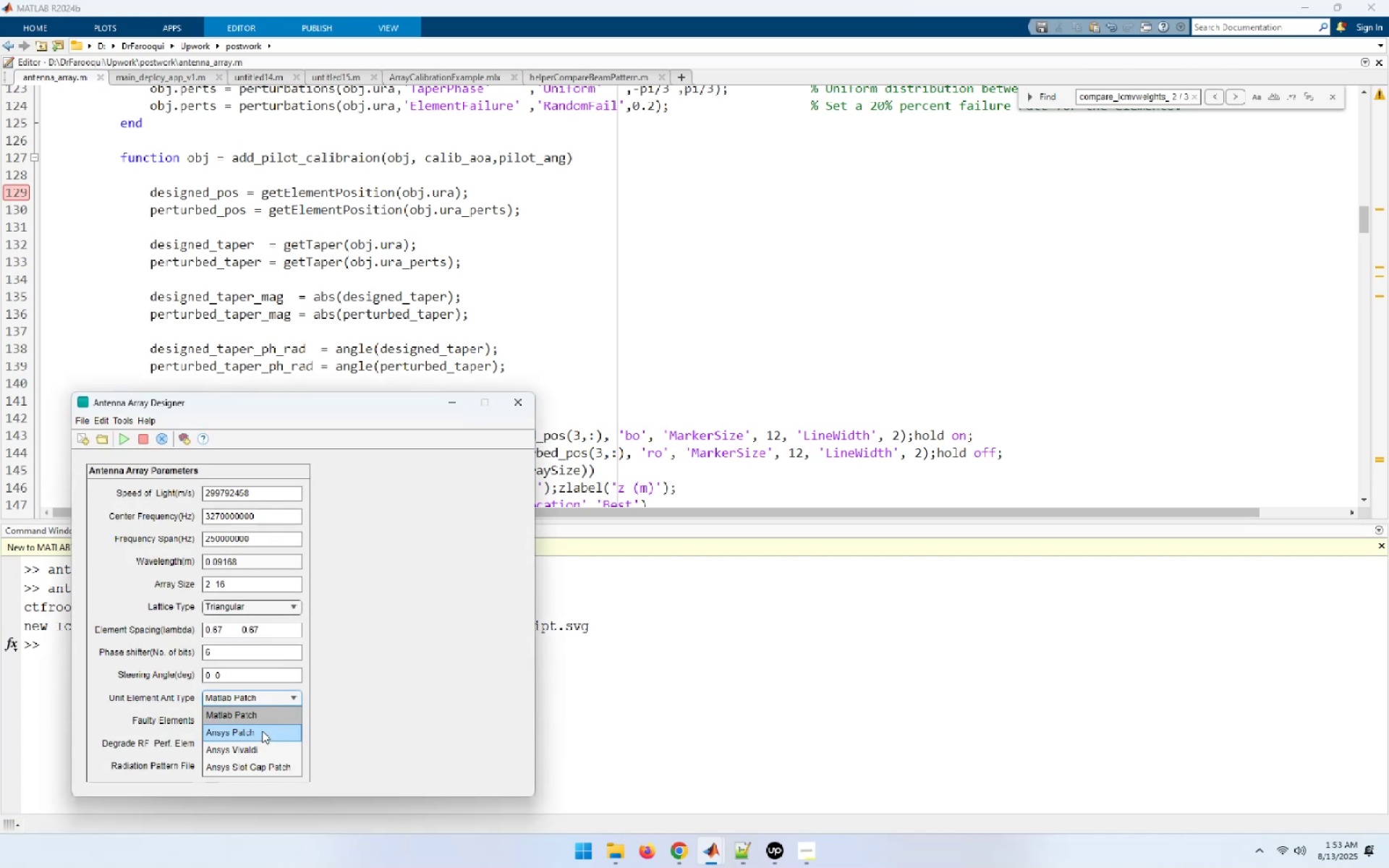 
left_click([262, 731])
 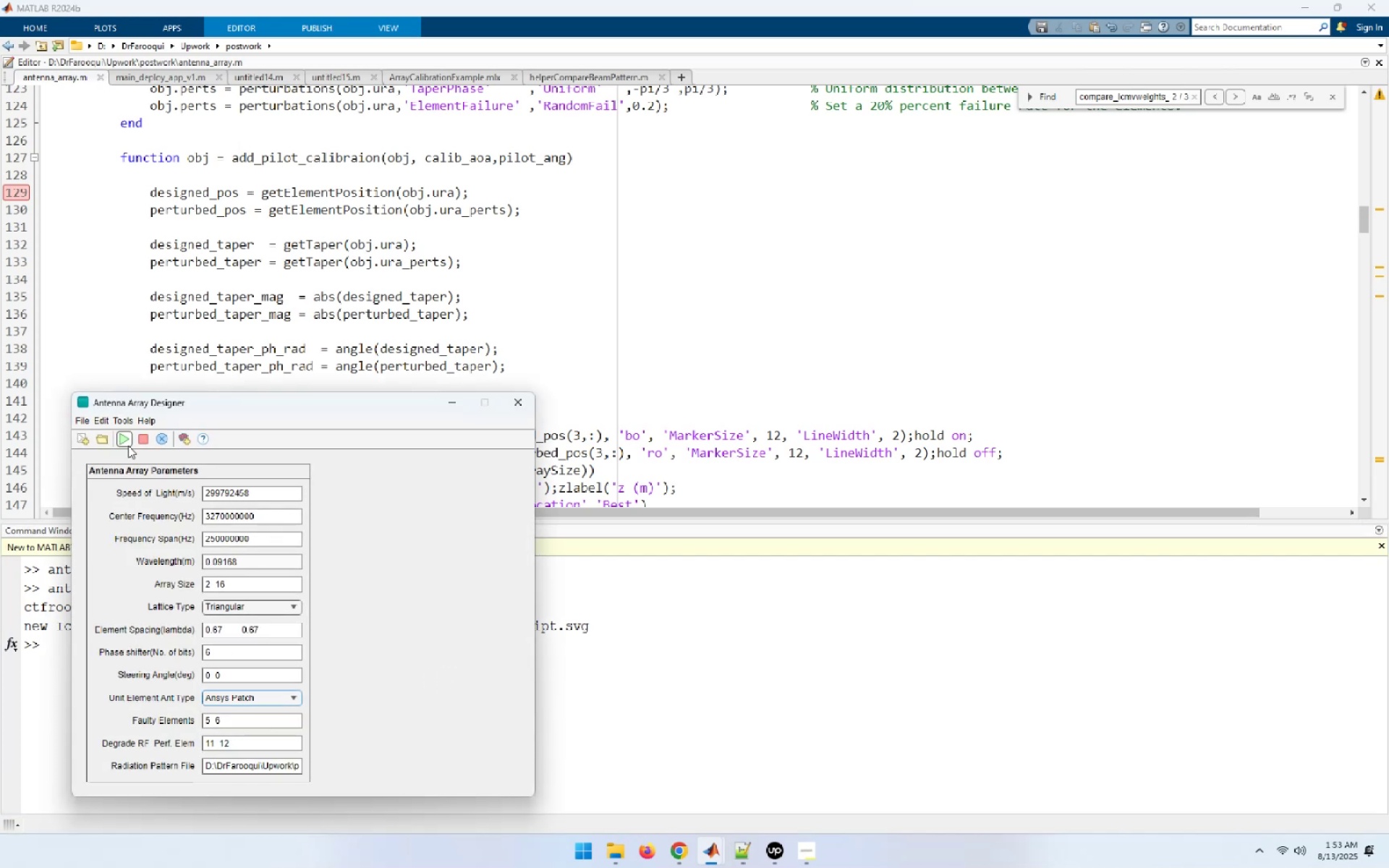 
left_click([123, 443])
 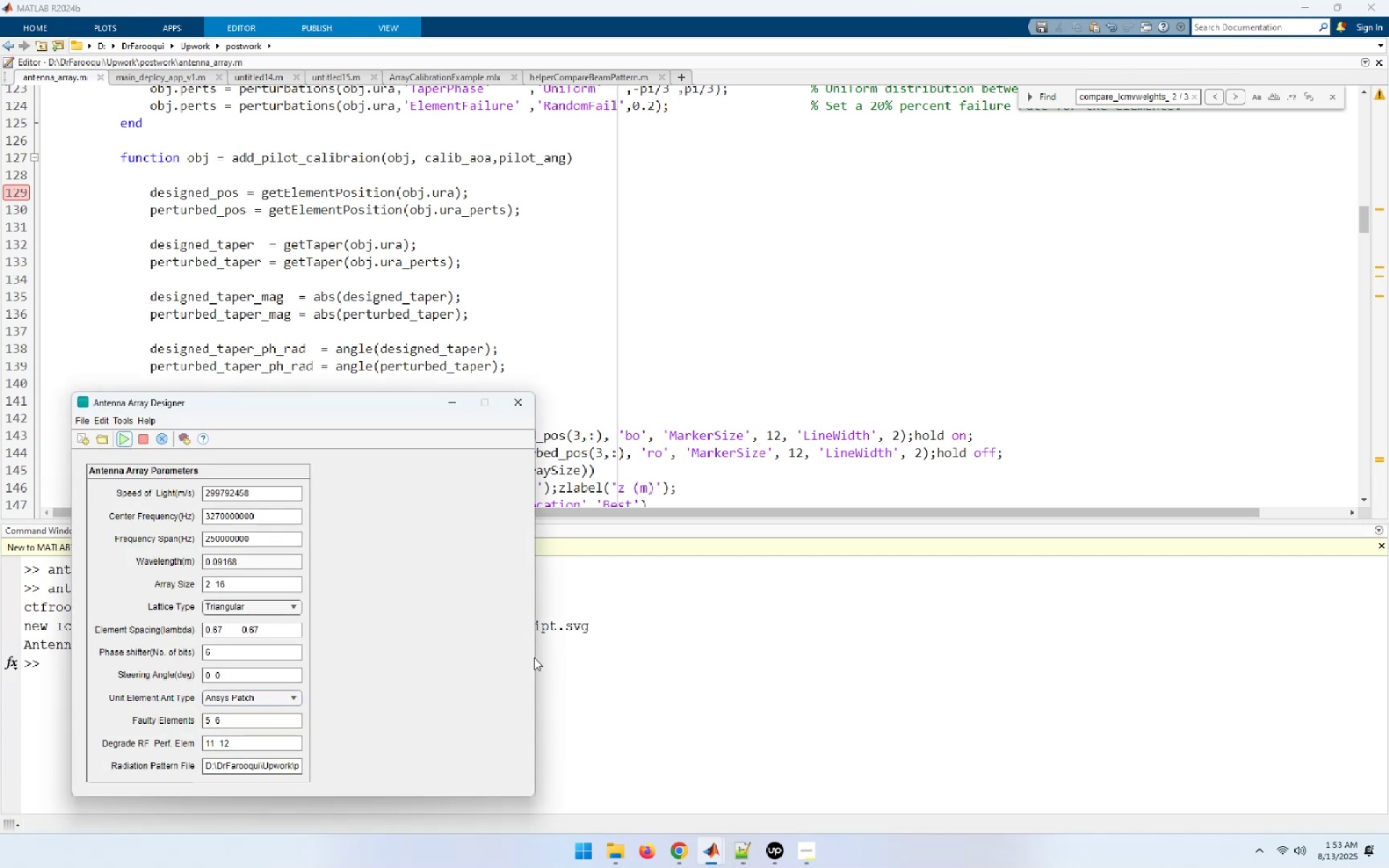 
wait(8.05)
 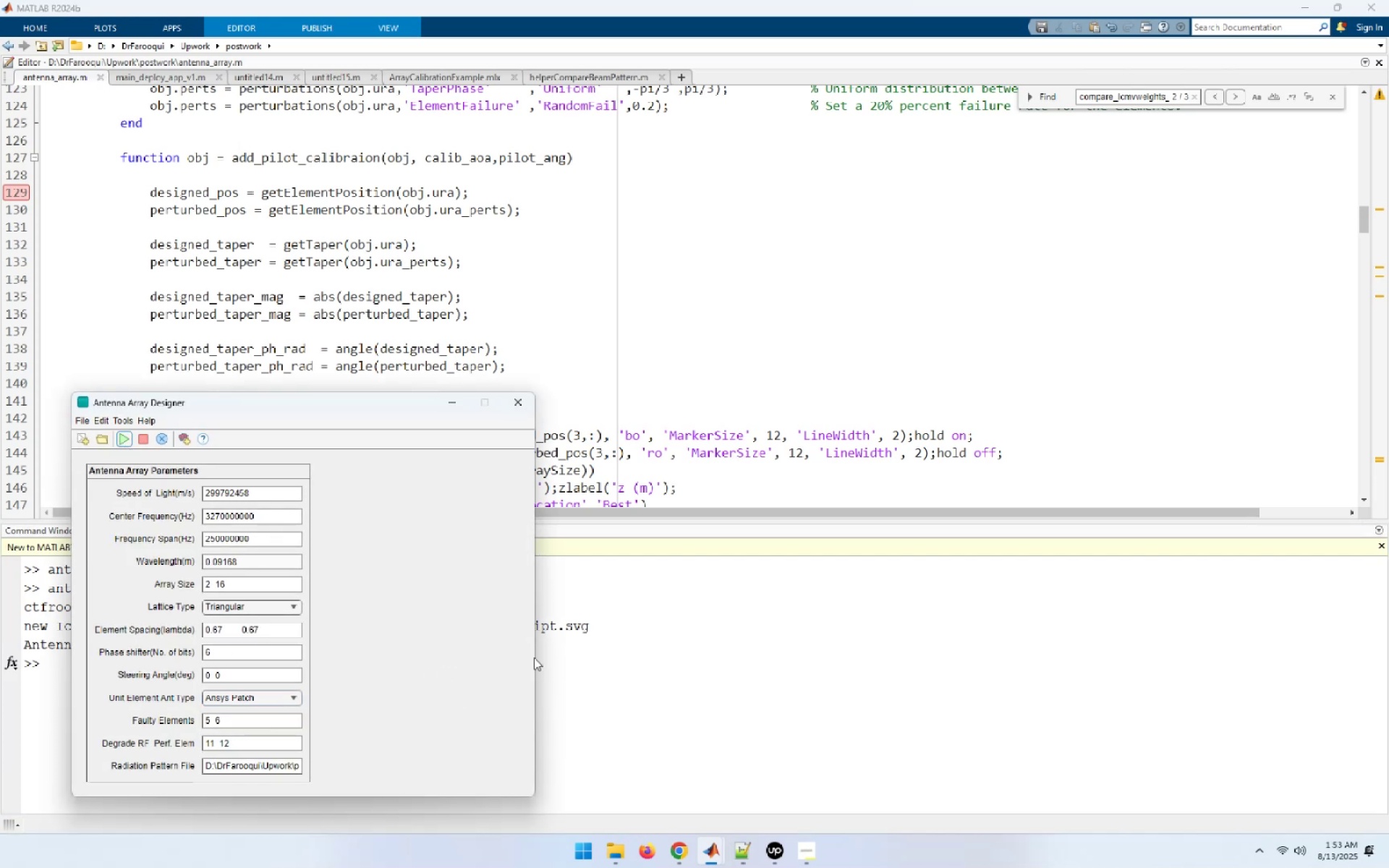 
left_click_drag(start_coordinate=[154, 220], to_coordinate=[511, 402])
 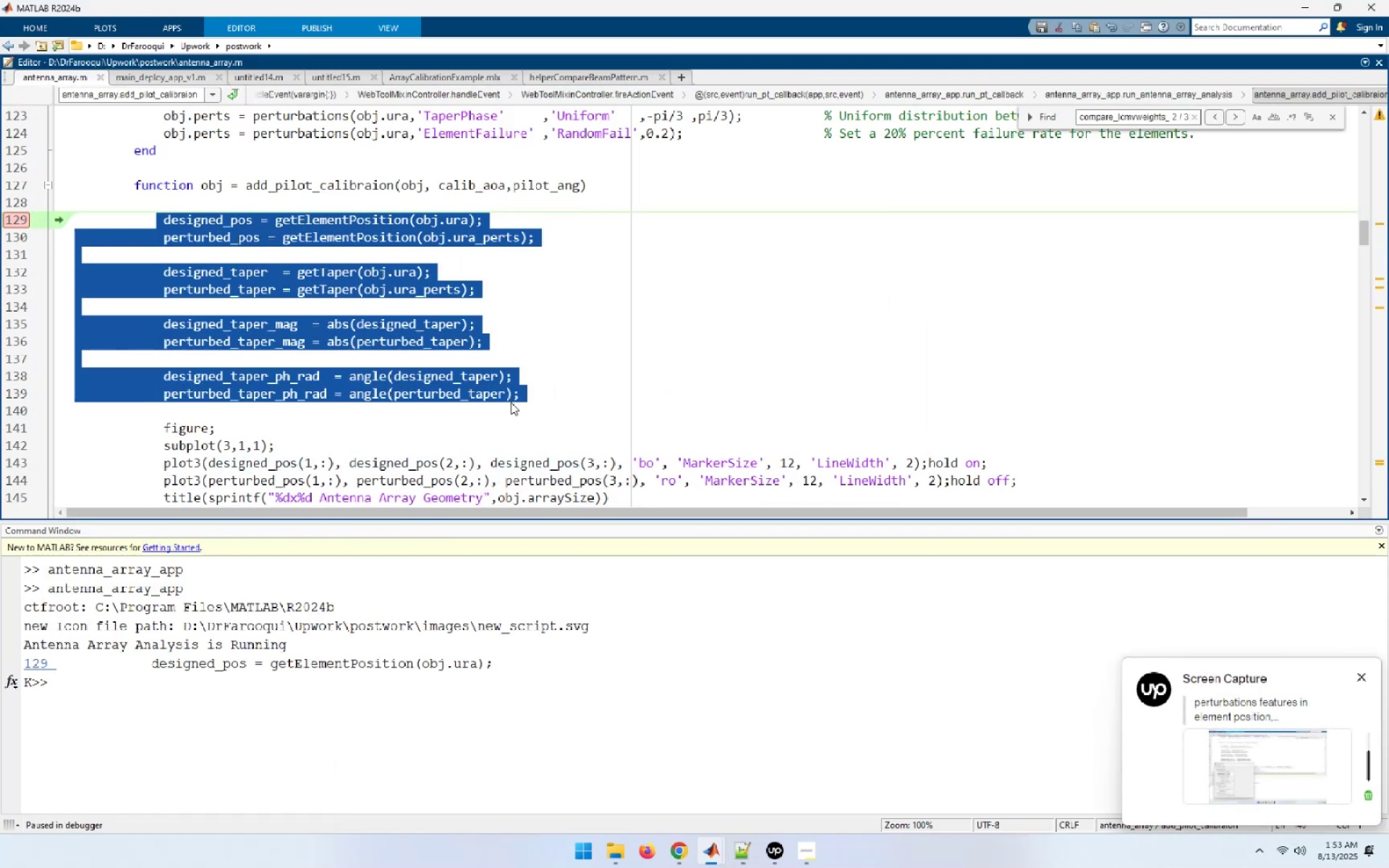 
key(F9)
 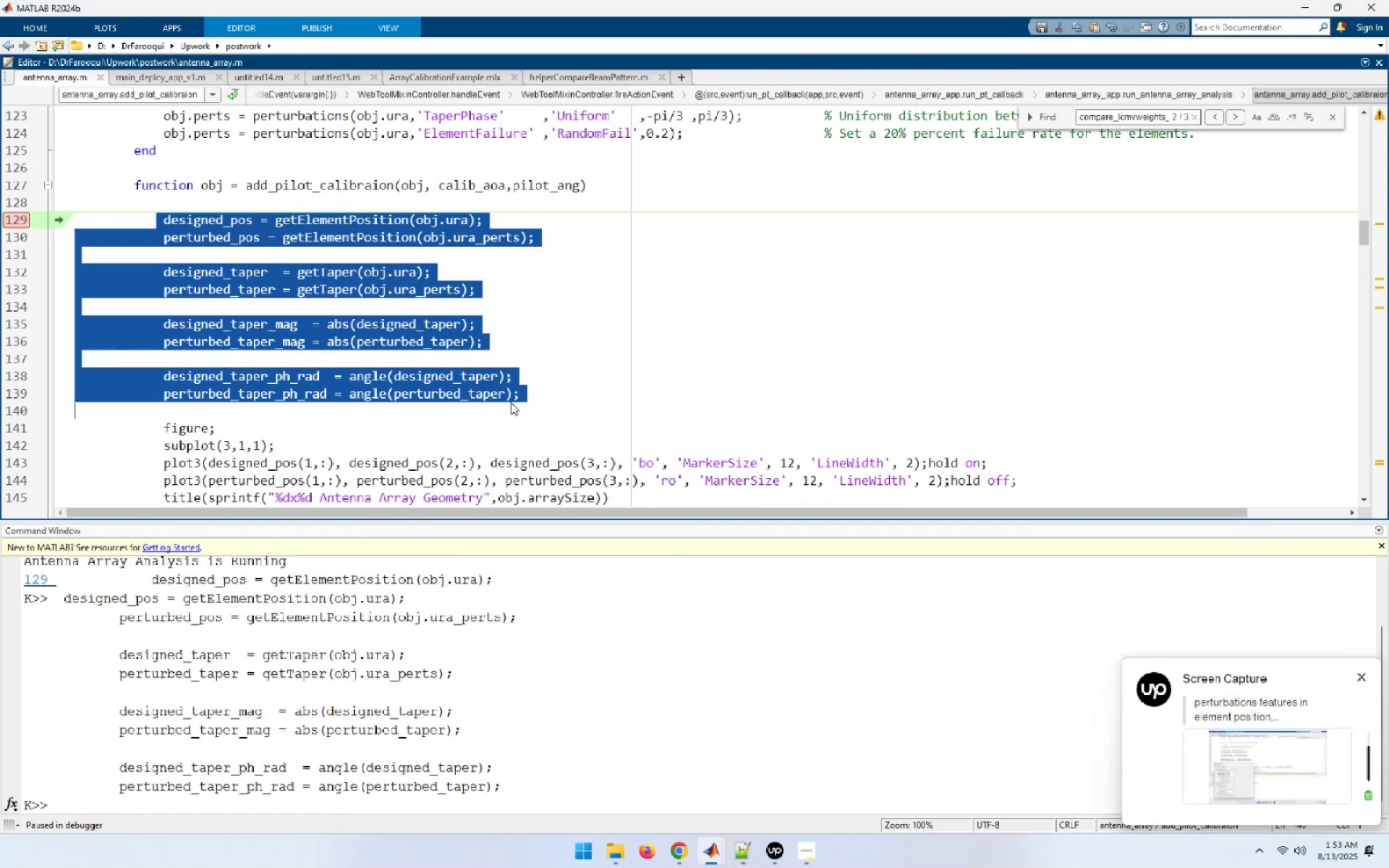 
scroll: coordinate [511, 402], scroll_direction: down, amount: 4.0
 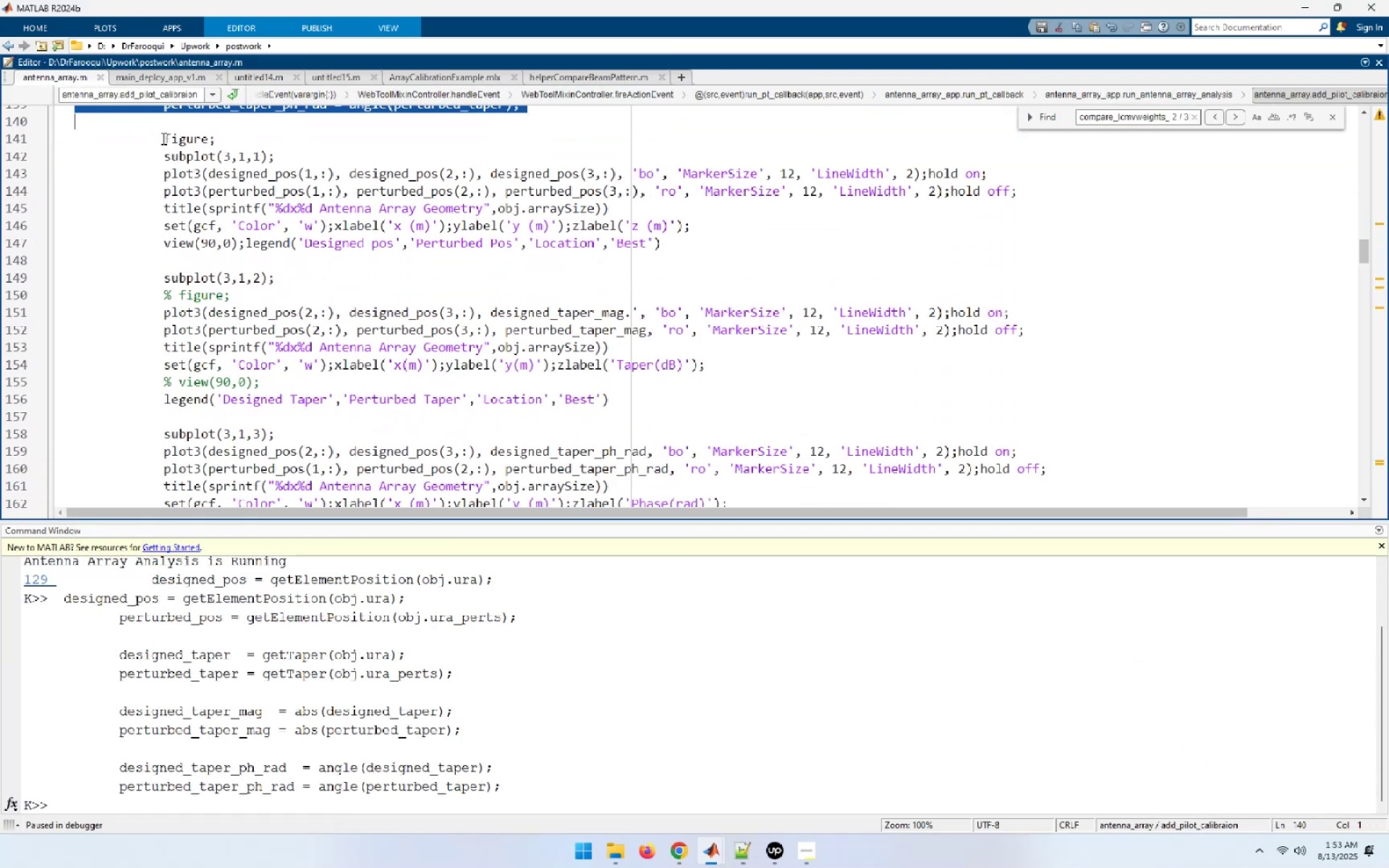 
left_click_drag(start_coordinate=[161, 138], to_coordinate=[708, 385])
 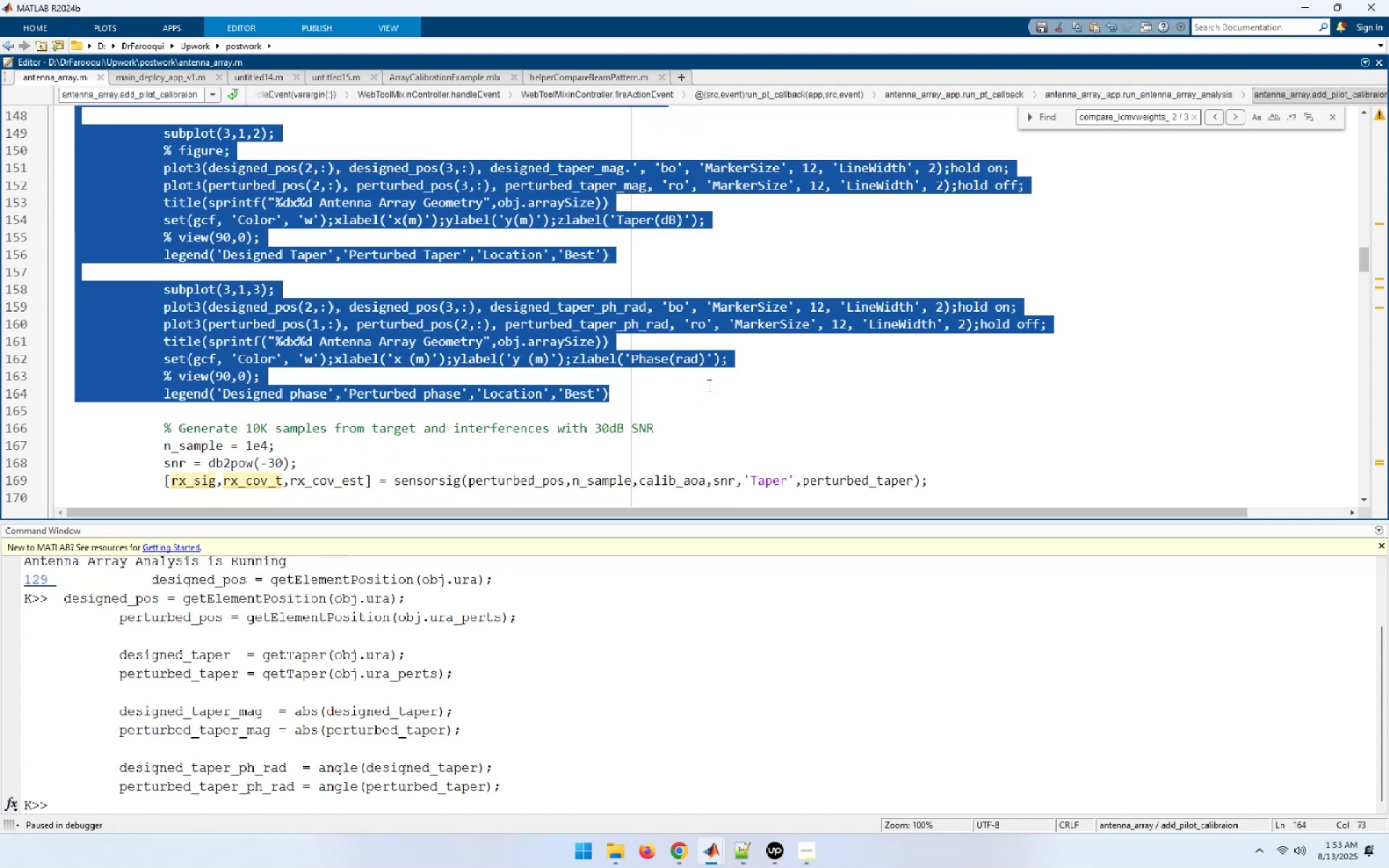 
scroll: coordinate [496, 290], scroll_direction: down, amount: 2.0
 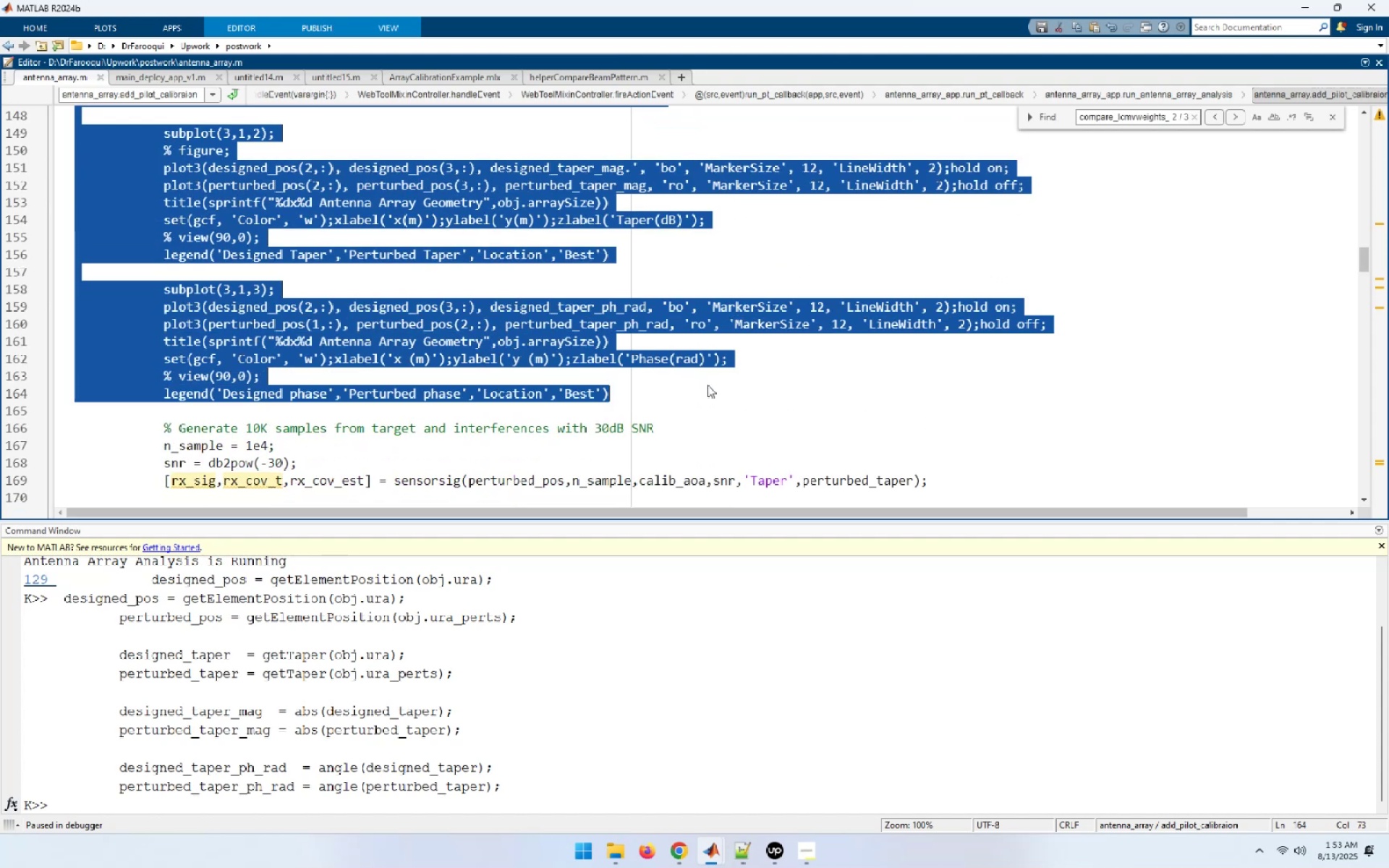 
key(F9)
 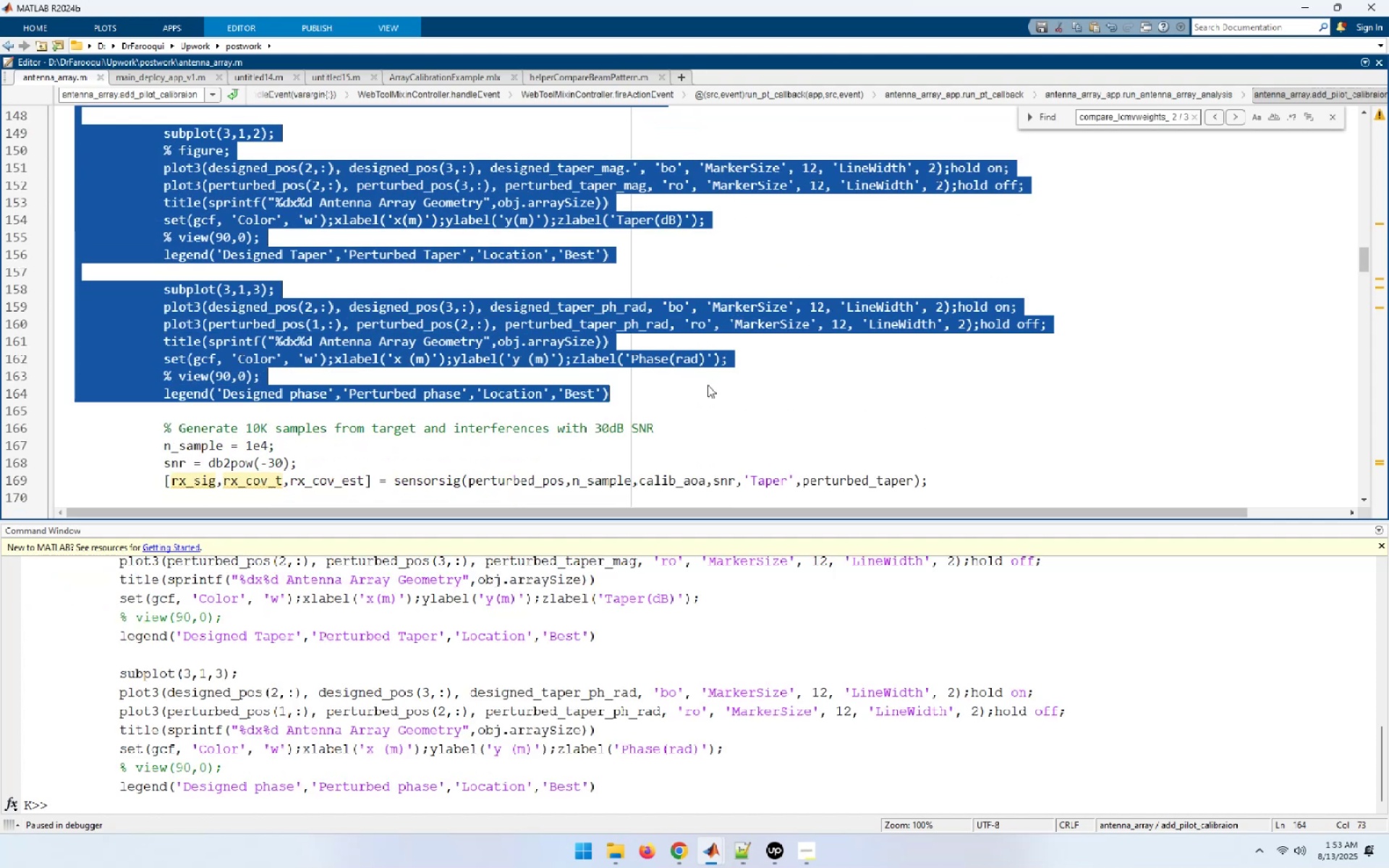 
scroll: coordinate [708, 385], scroll_direction: down, amount: 2.0
 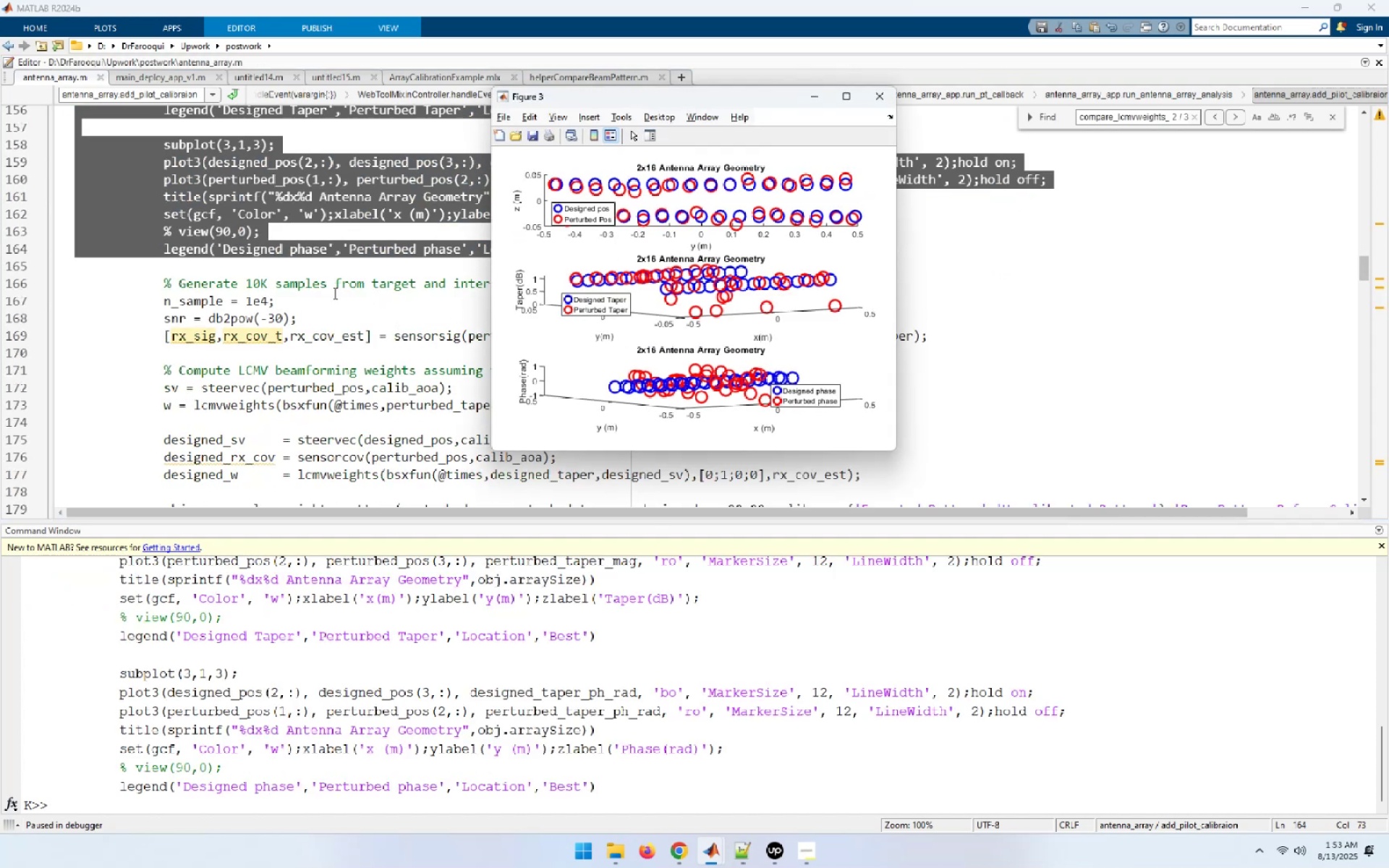 
left_click([323, 304])
 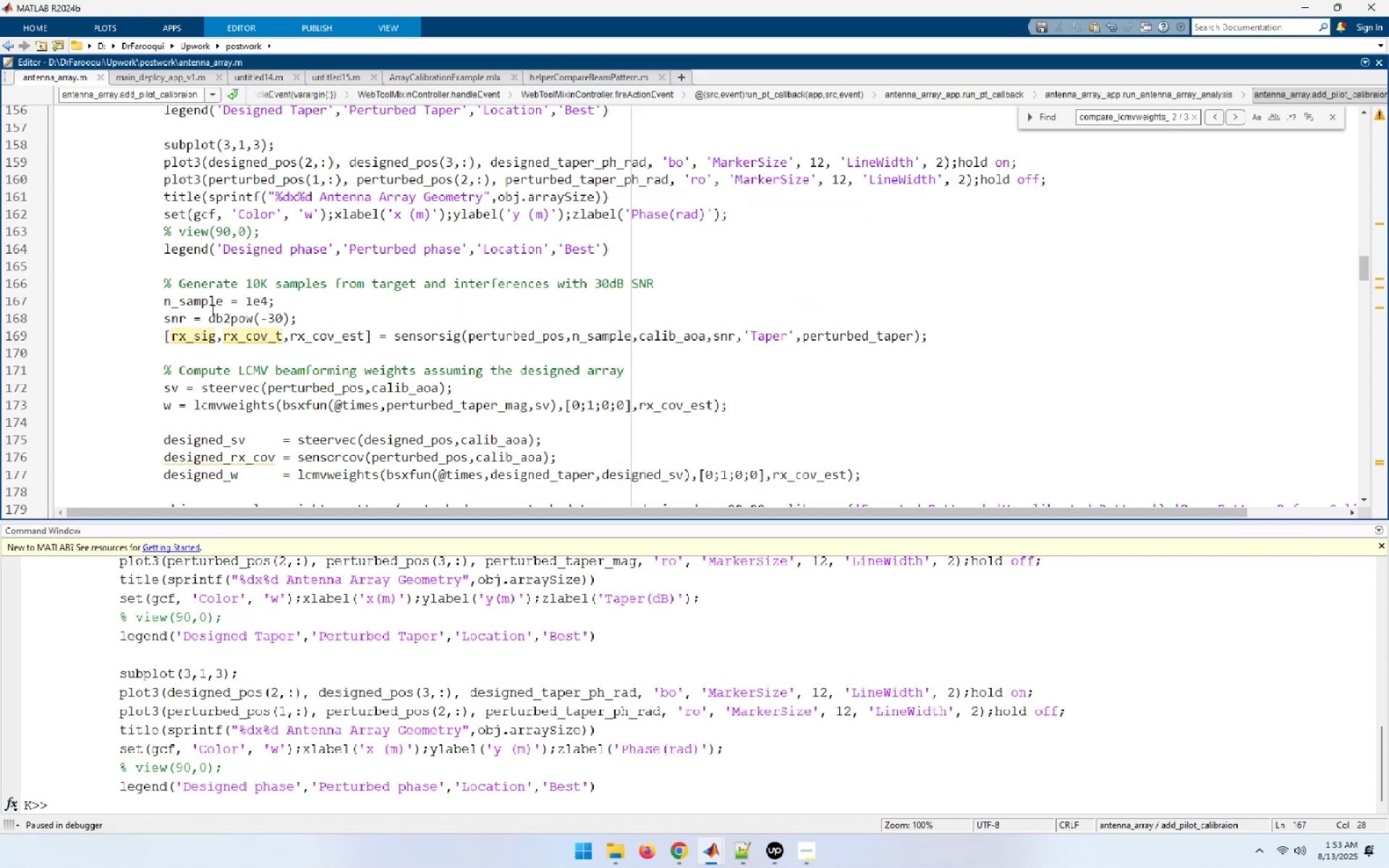 
left_click_drag(start_coordinate=[153, 306], to_coordinate=[1055, 332])
 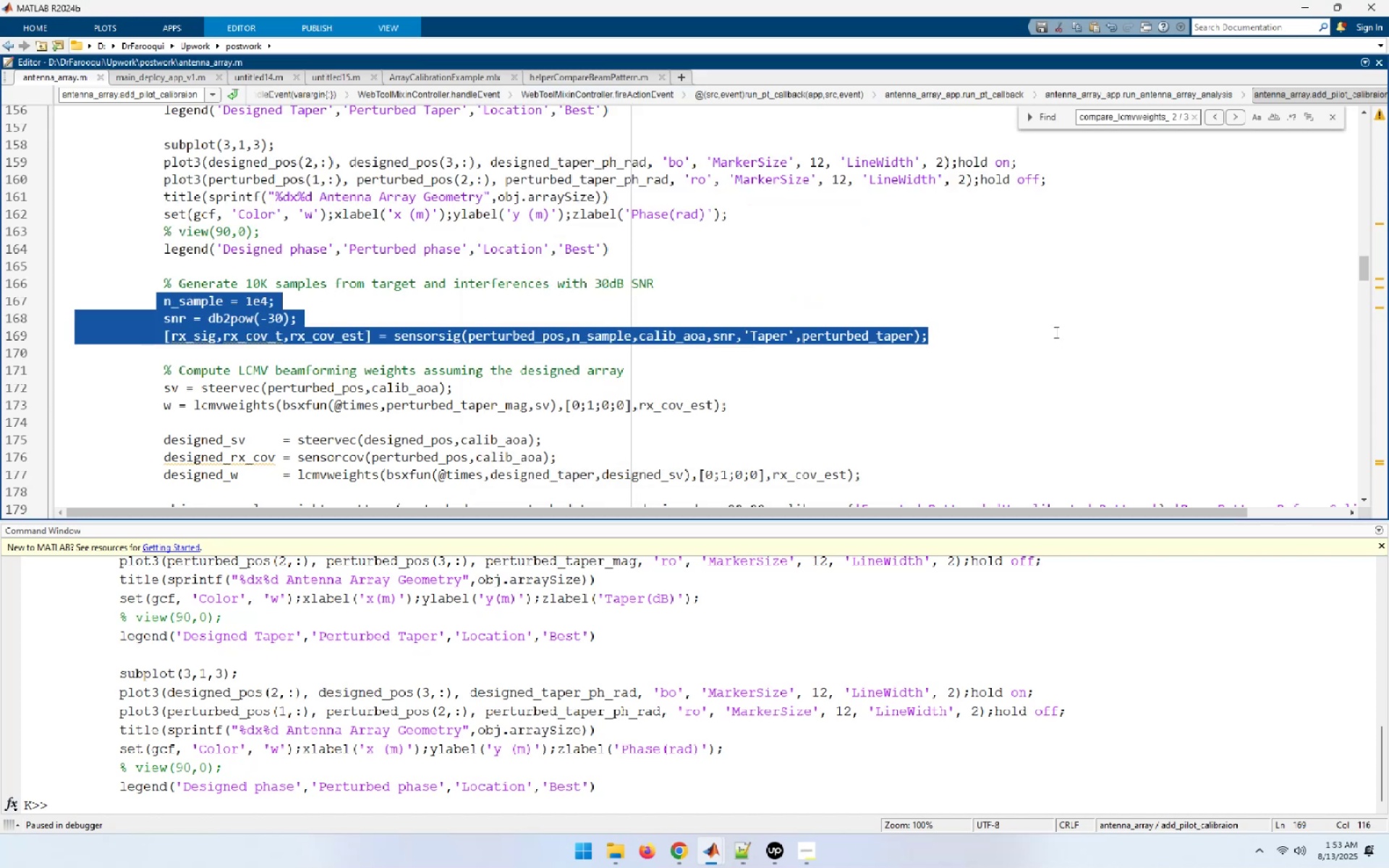 
key(F9)
 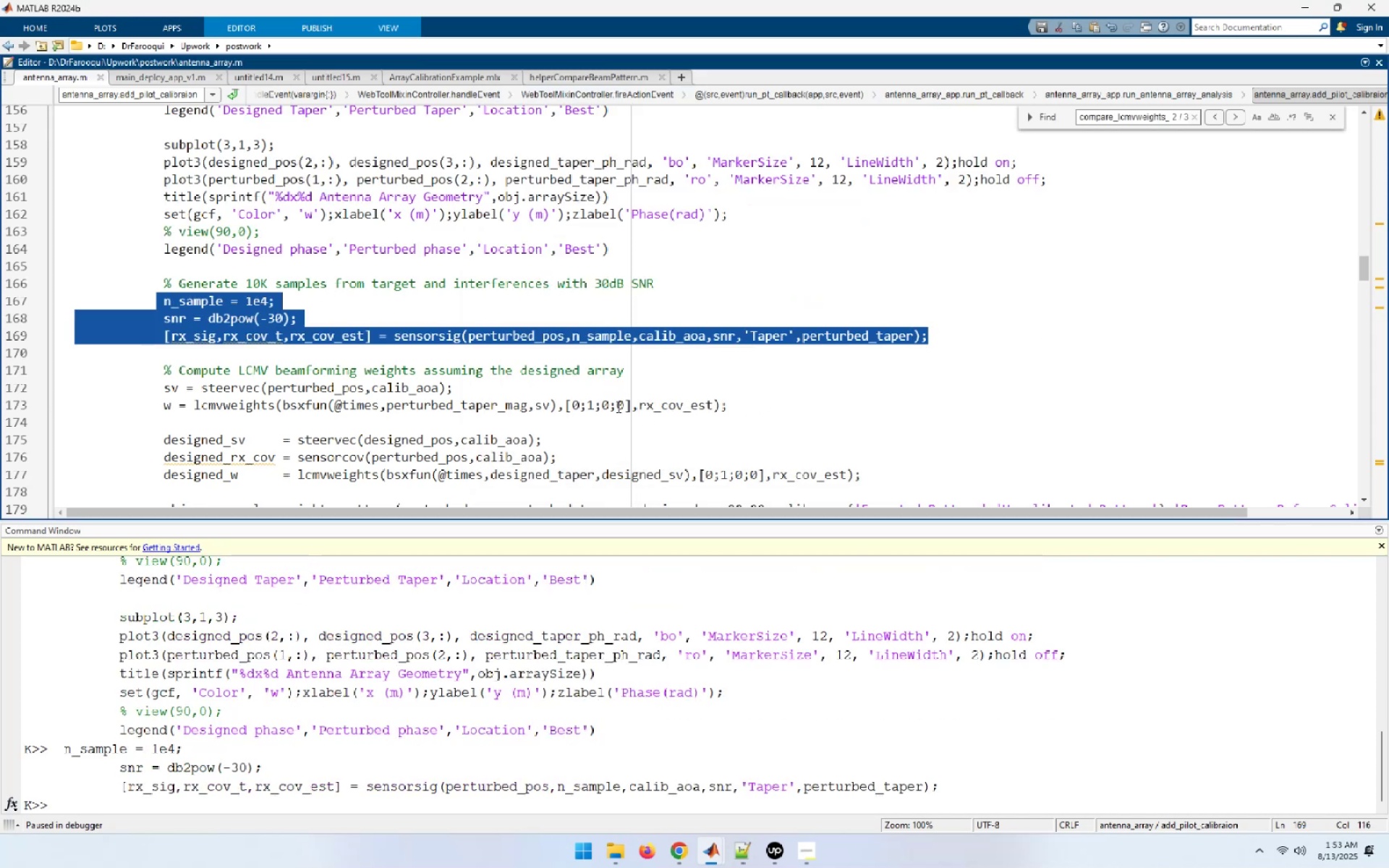 
left_click([625, 404])
 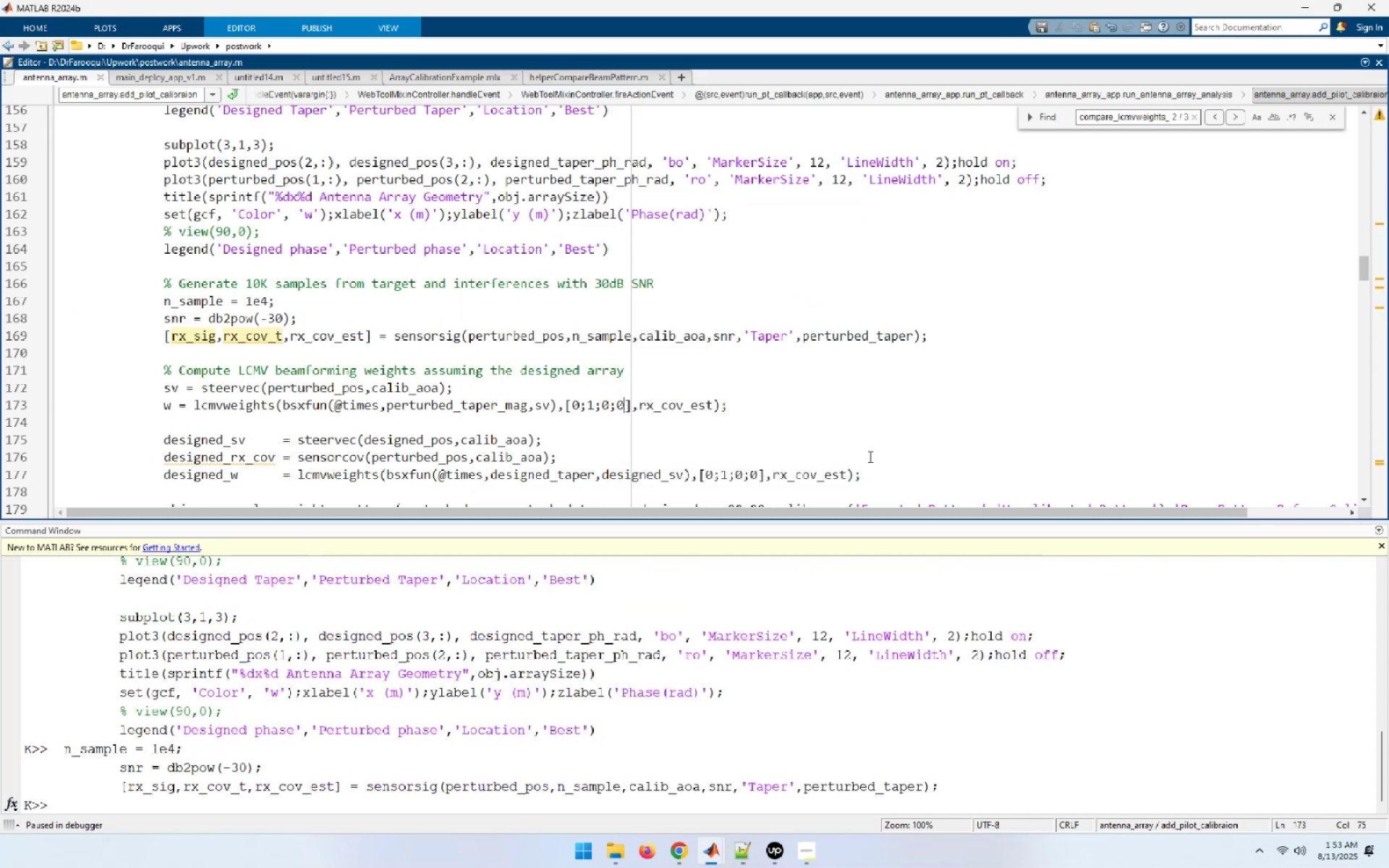 
key(Backspace)
 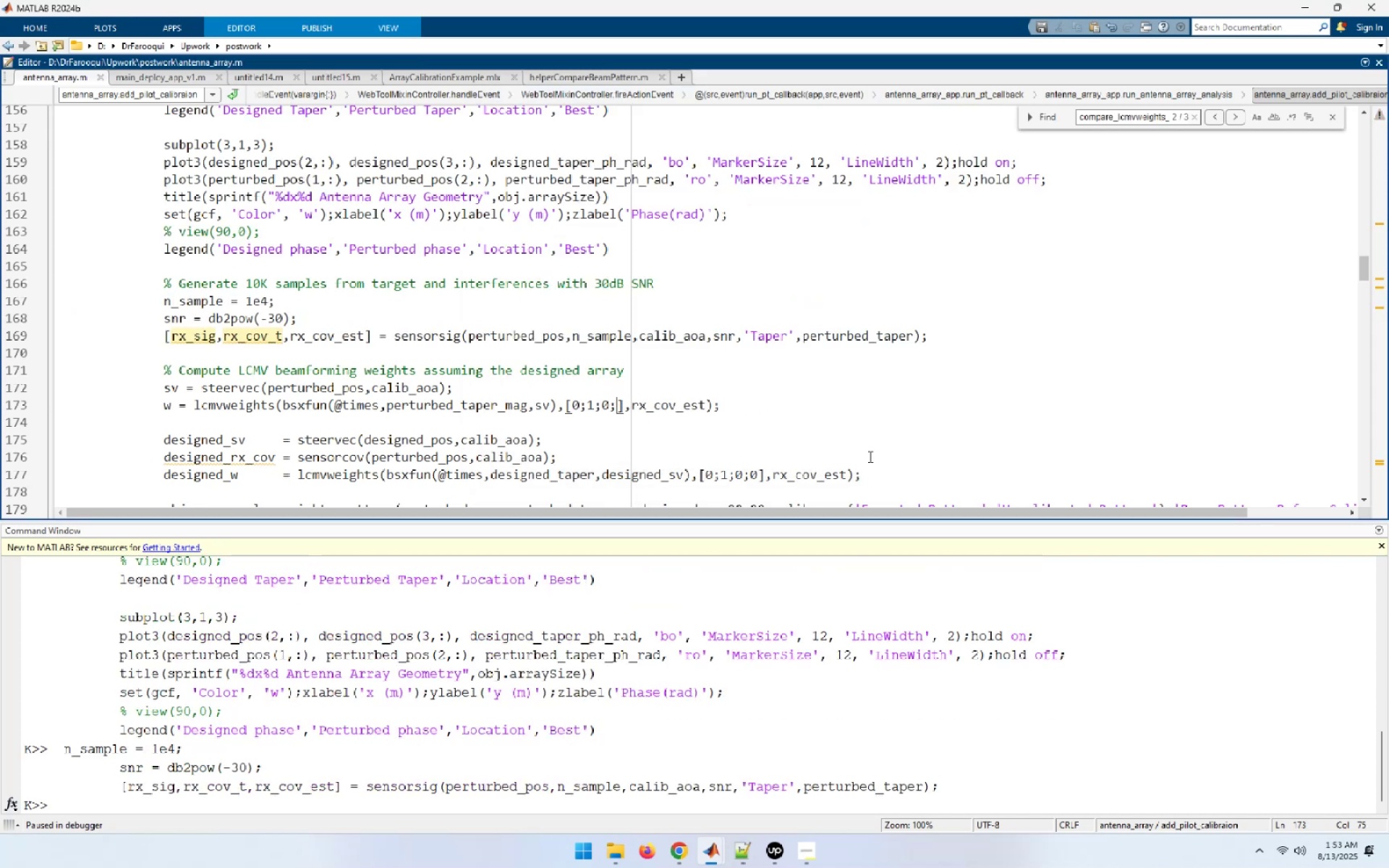 
key(Backspace)
 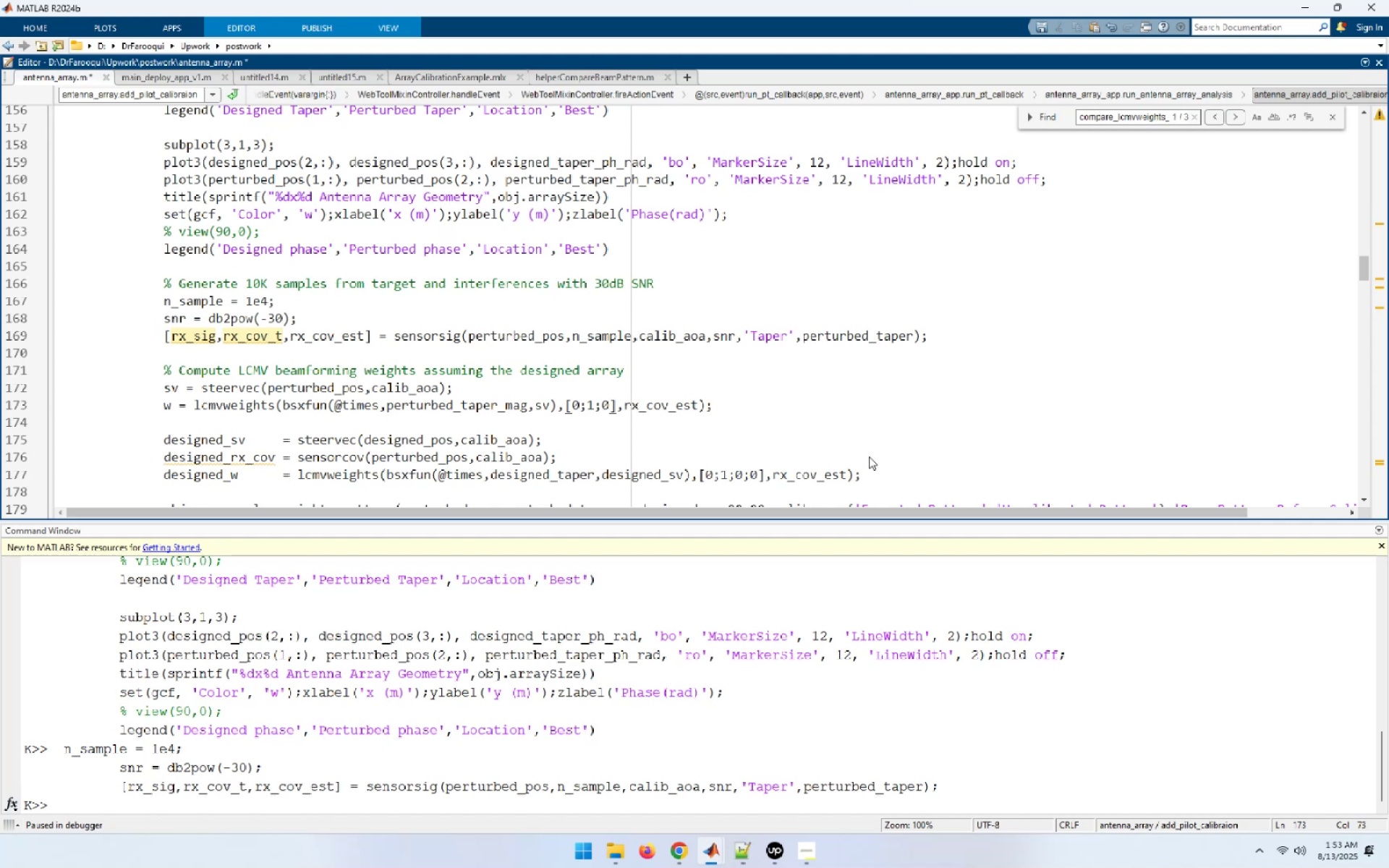 
key(ArrowUp)
 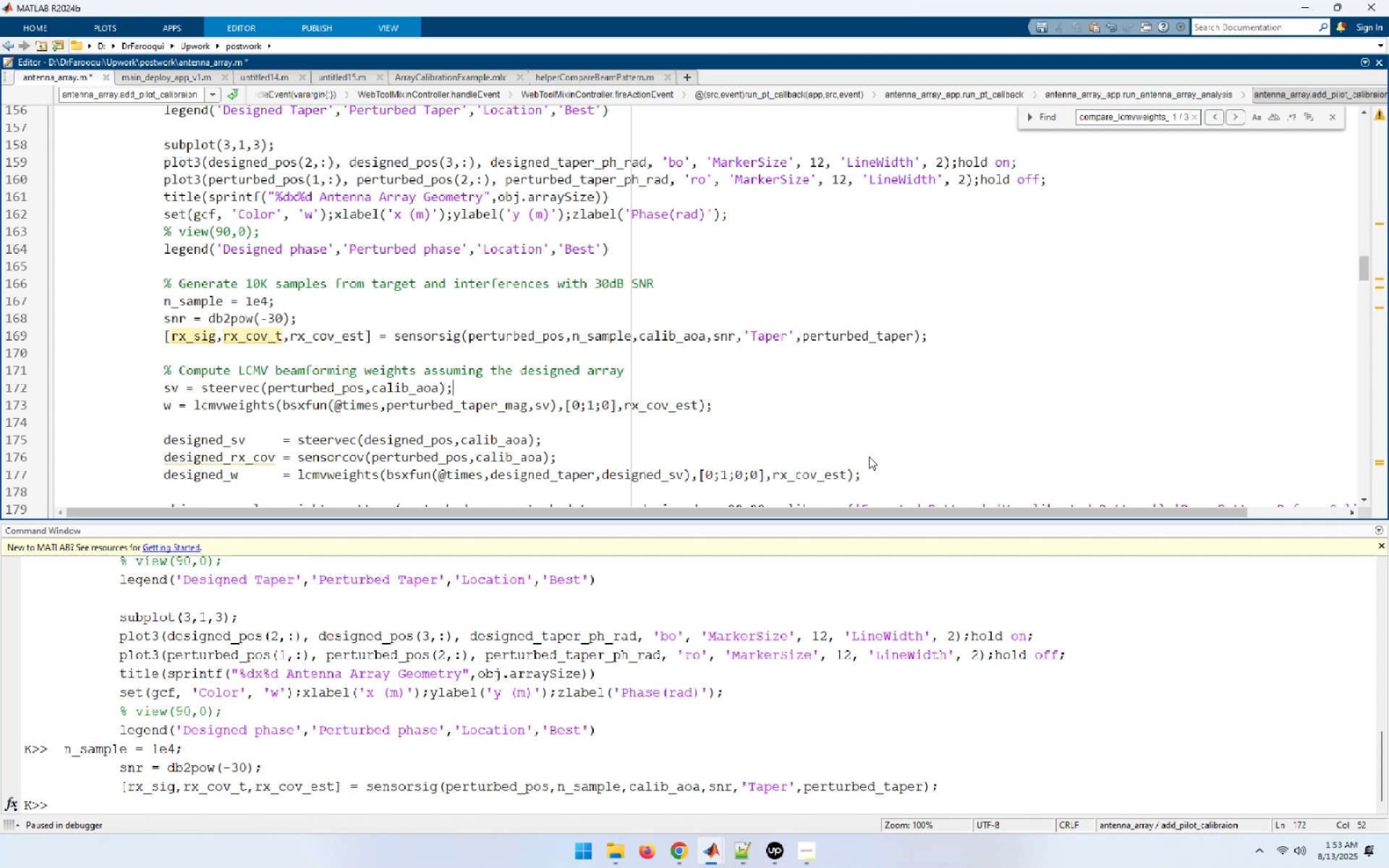 
key(Home)
 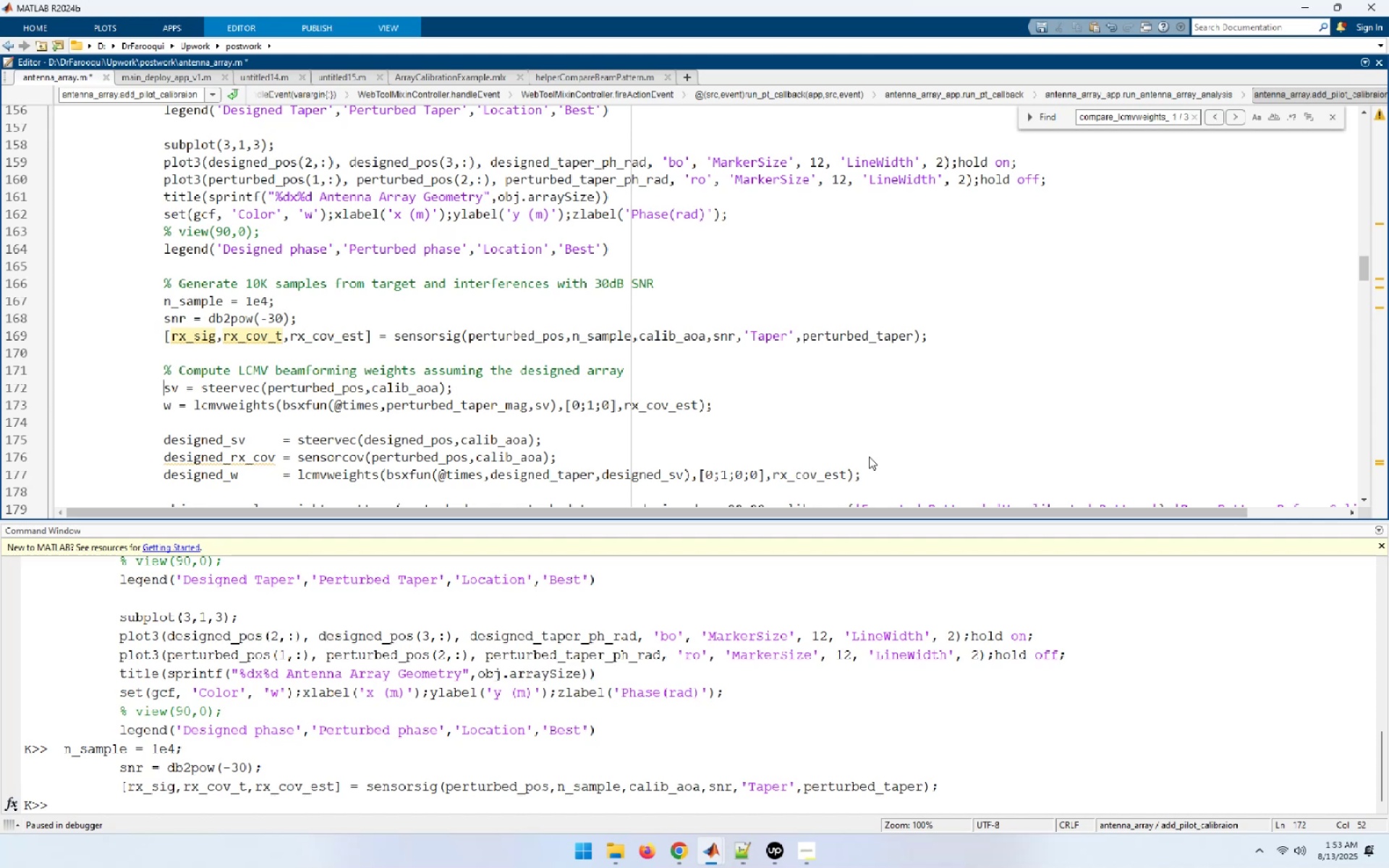 
key(Shift+End)
 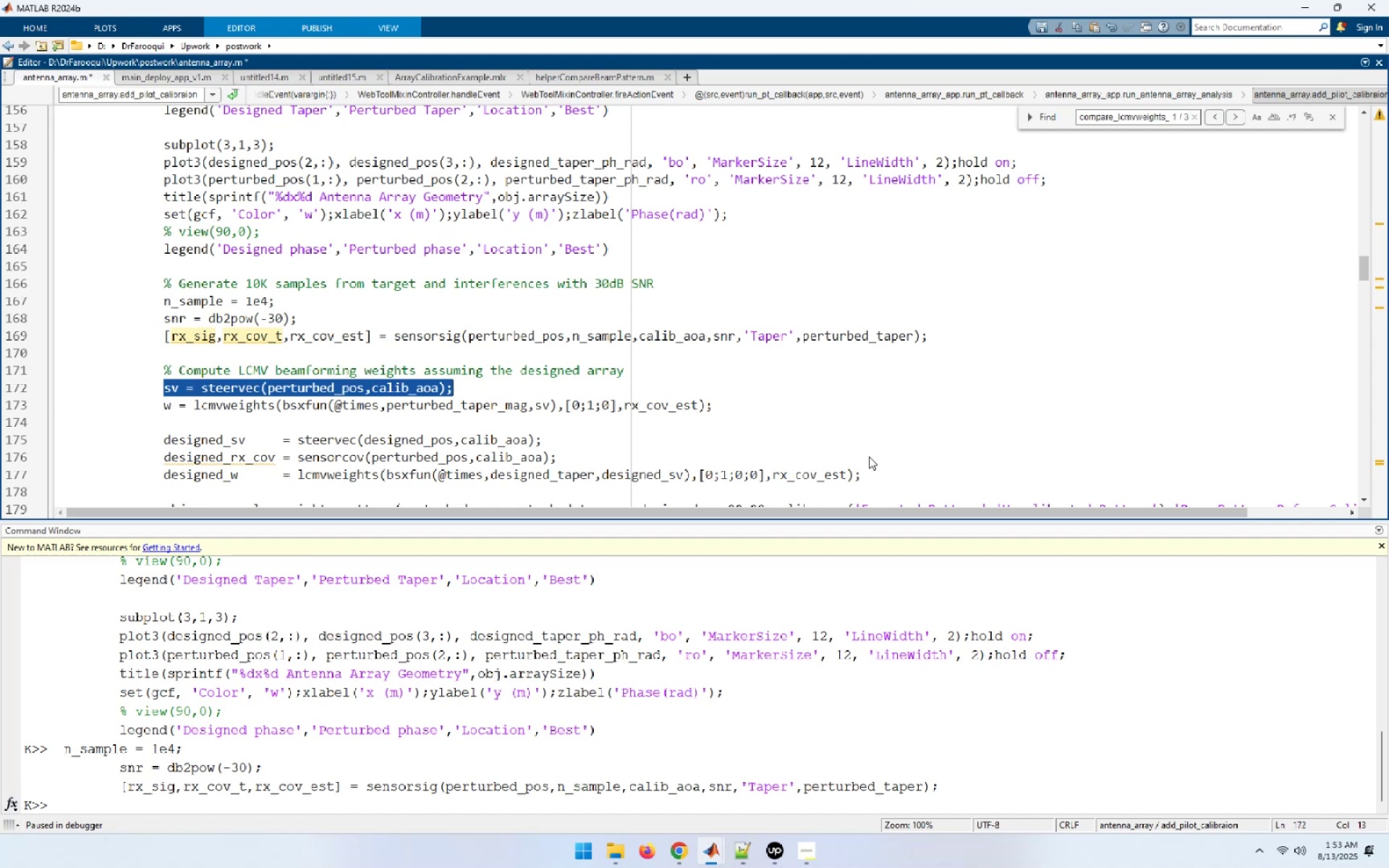 
key(Shift+ArrowDown)
 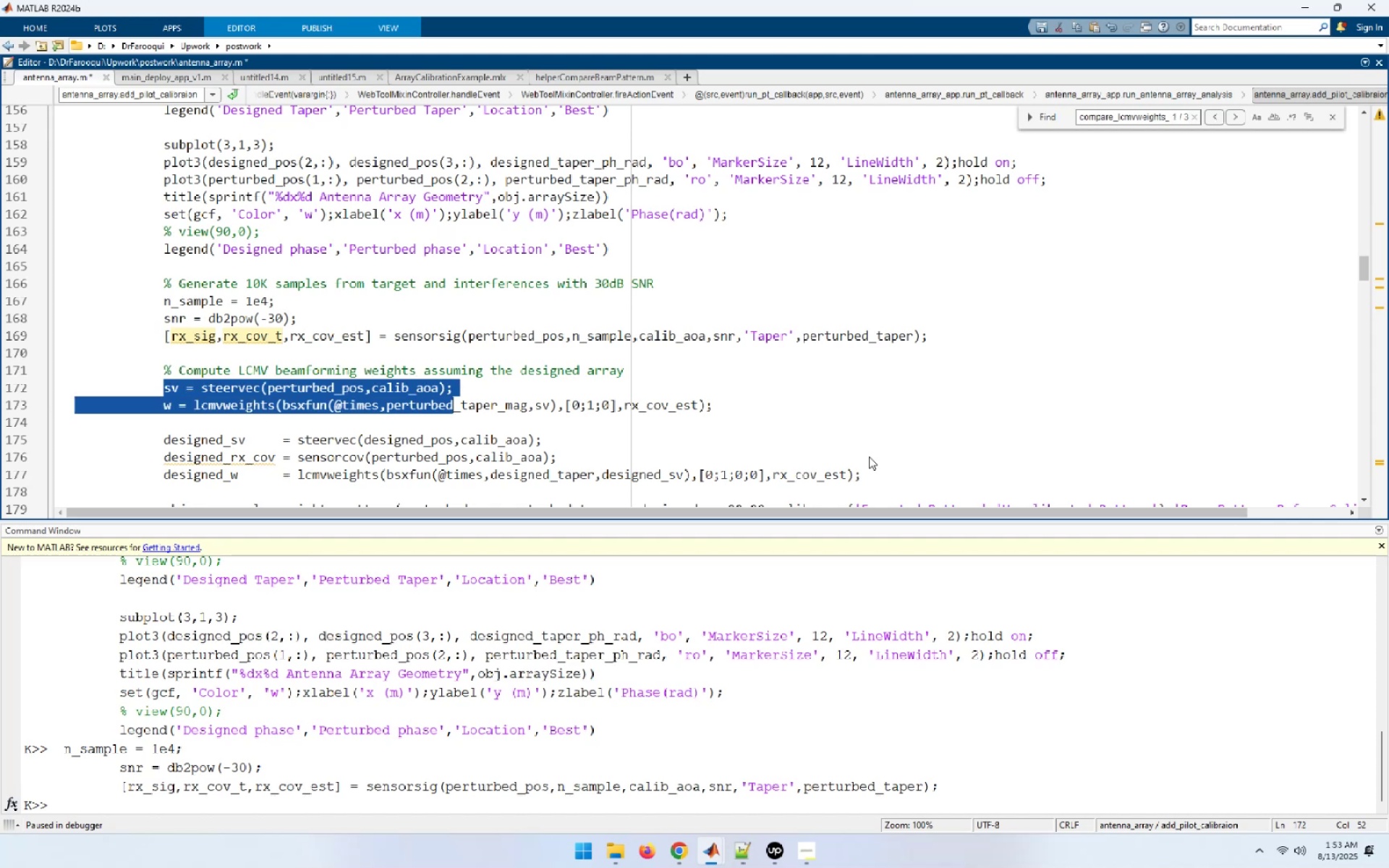 
key(Shift+End)
 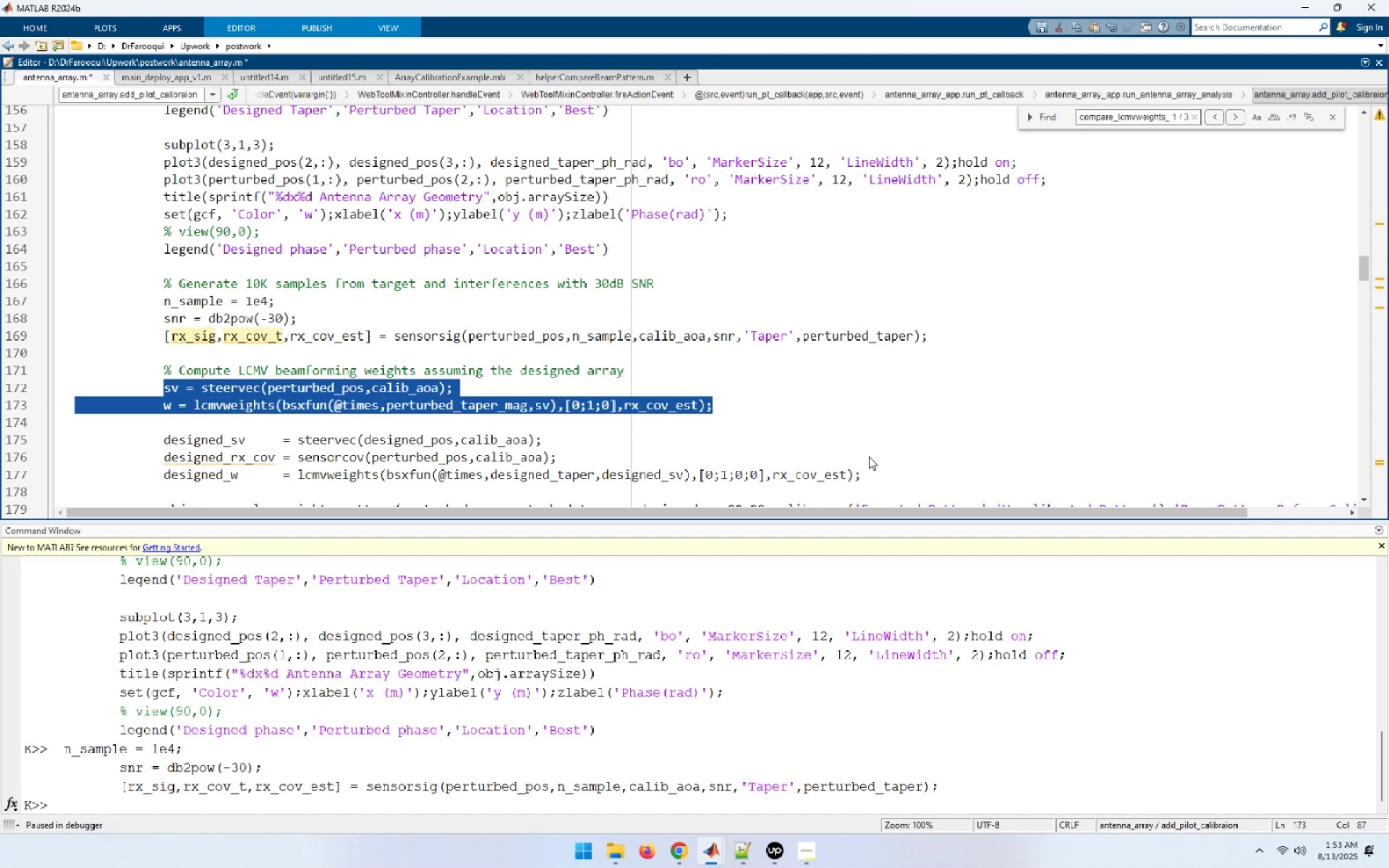 
key(F9)
 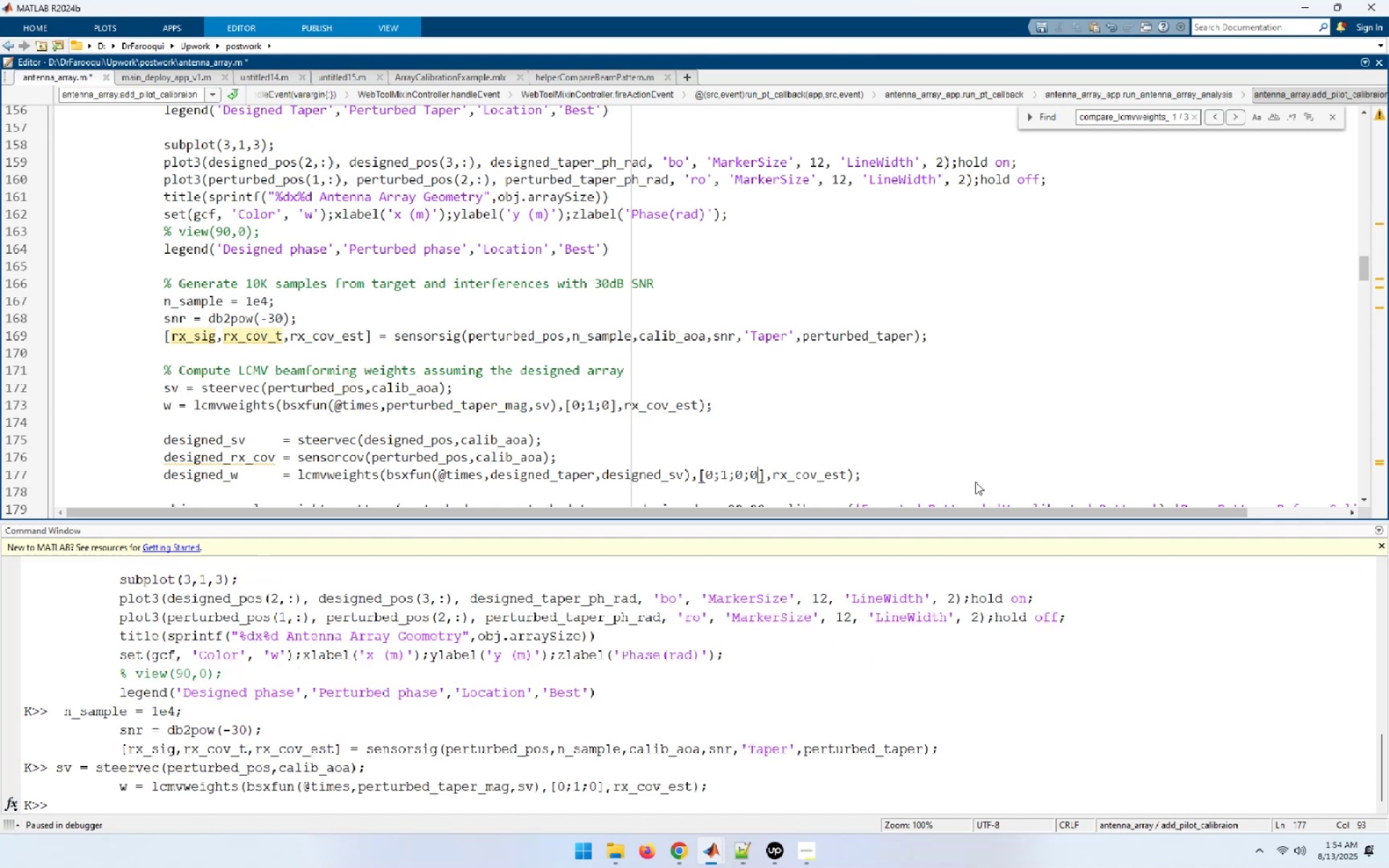 
key(Backspace)
 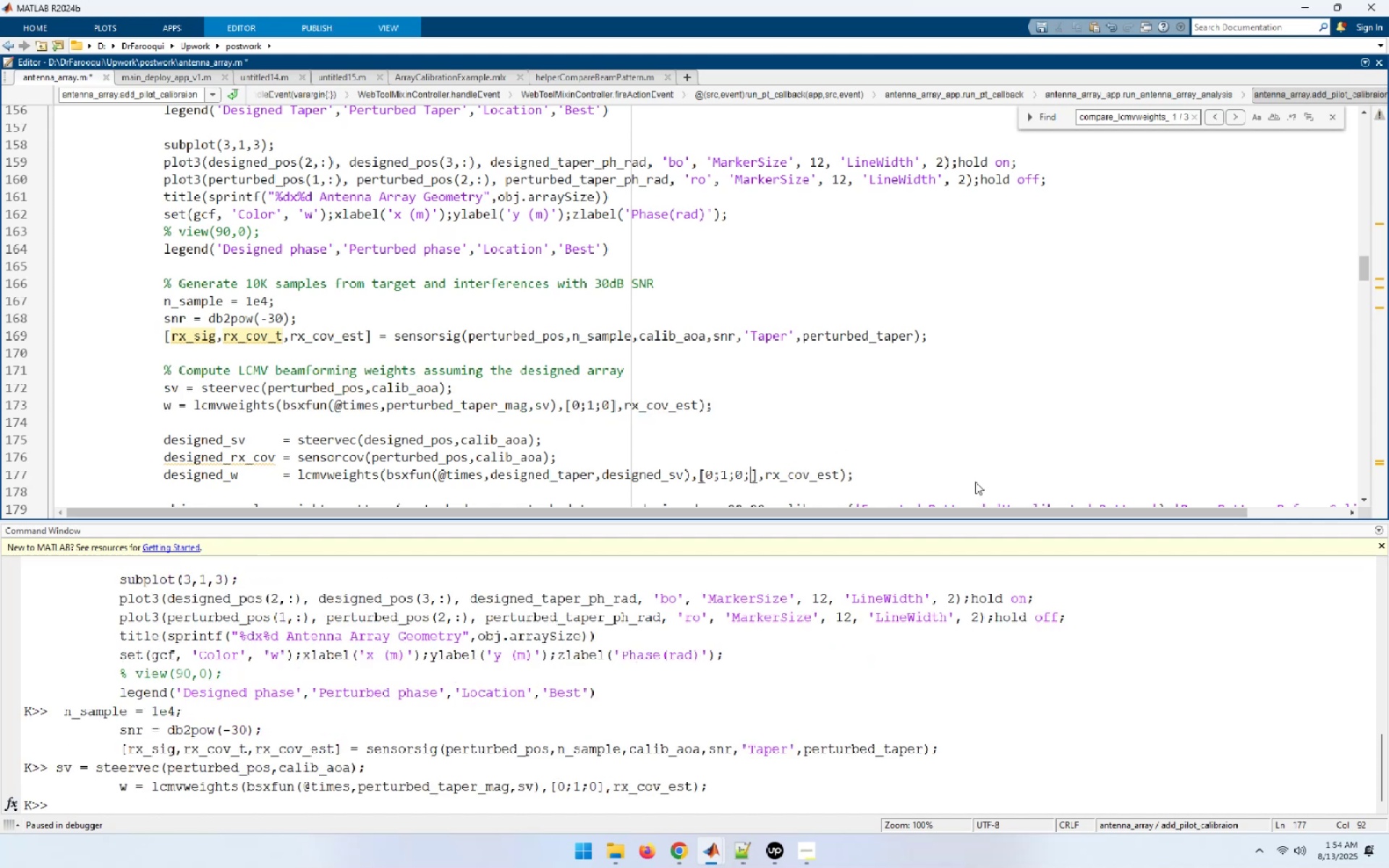 
key(Backspace)
 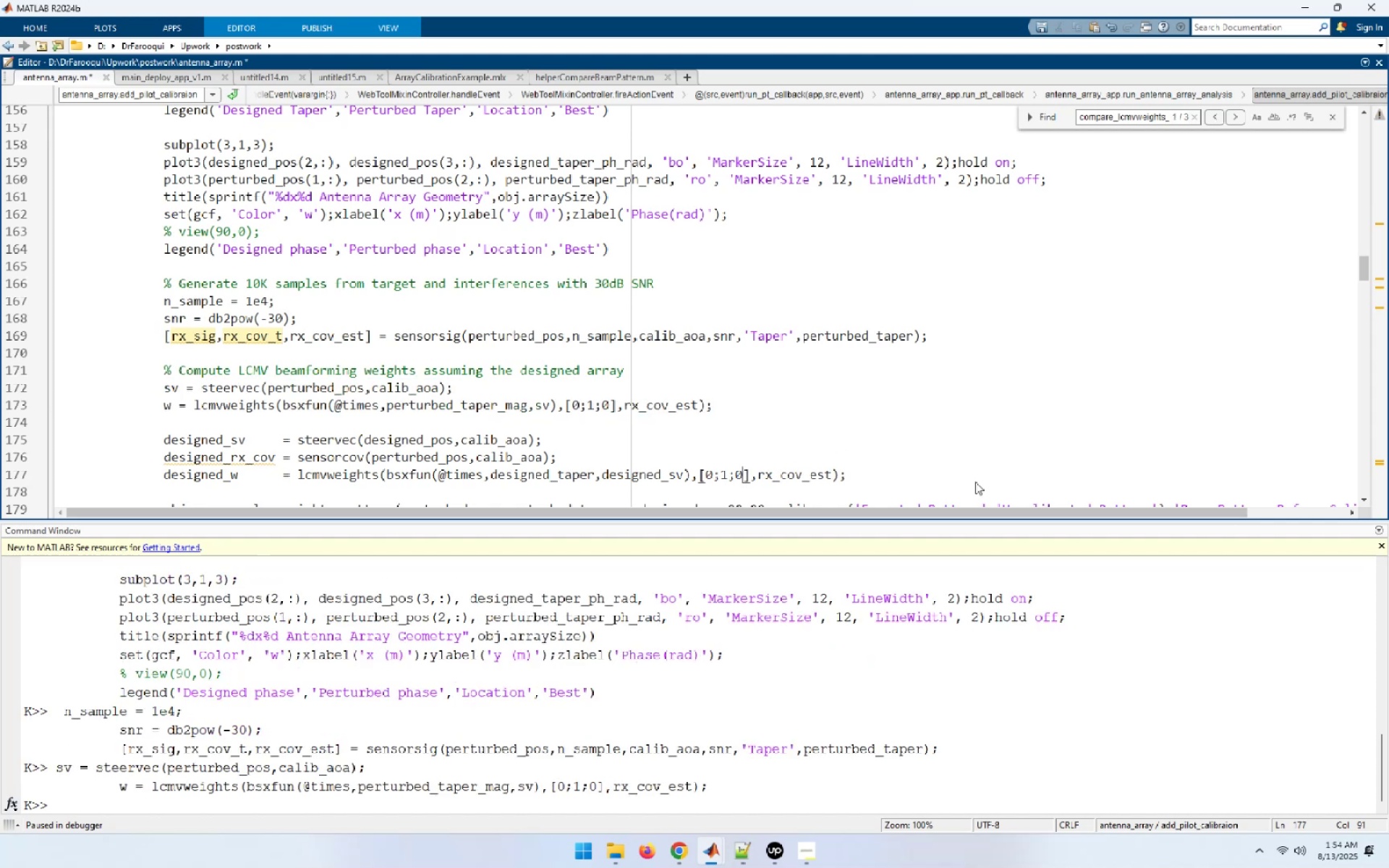 
key(ArrowUp)
 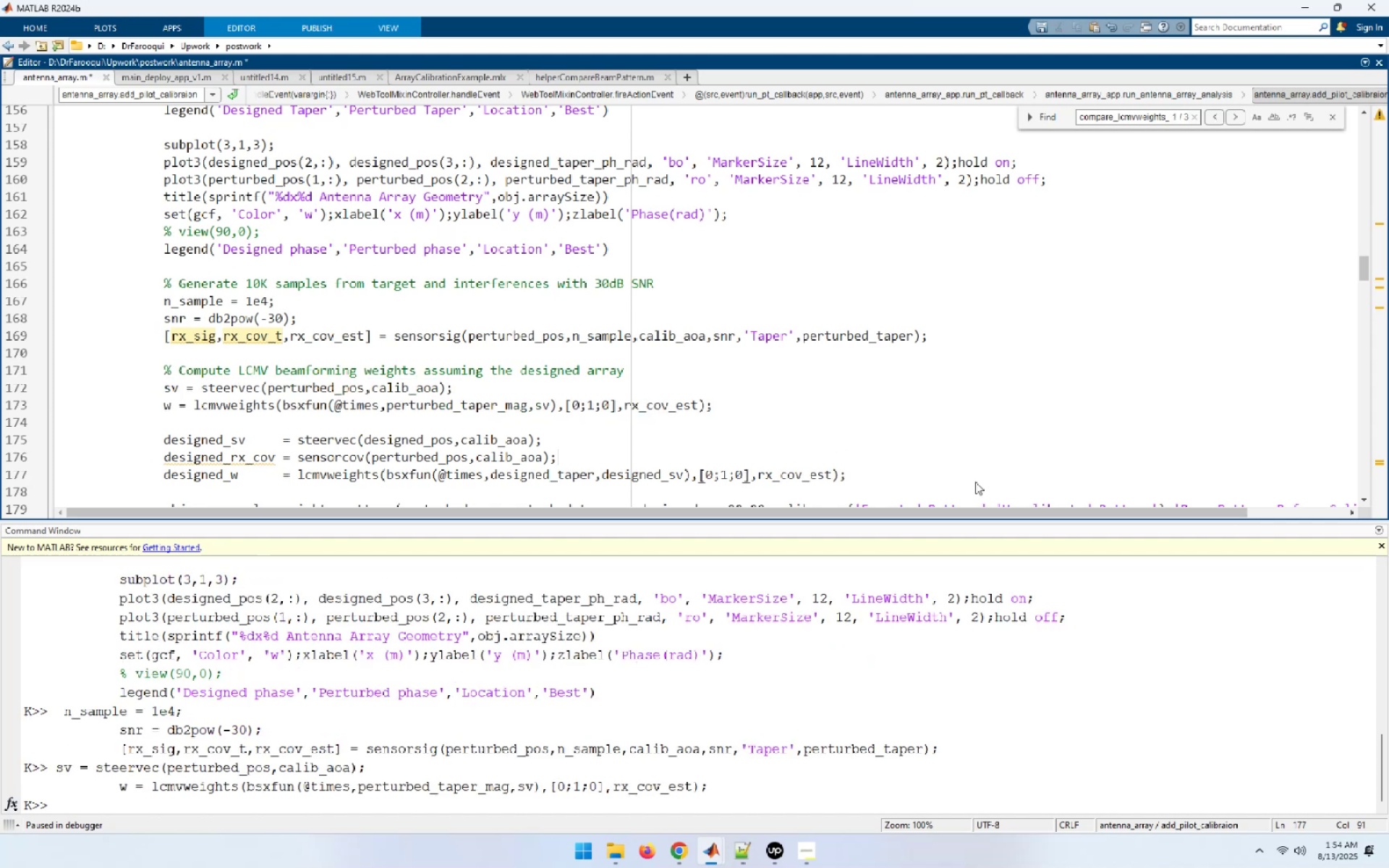 
key(ArrowUp)
 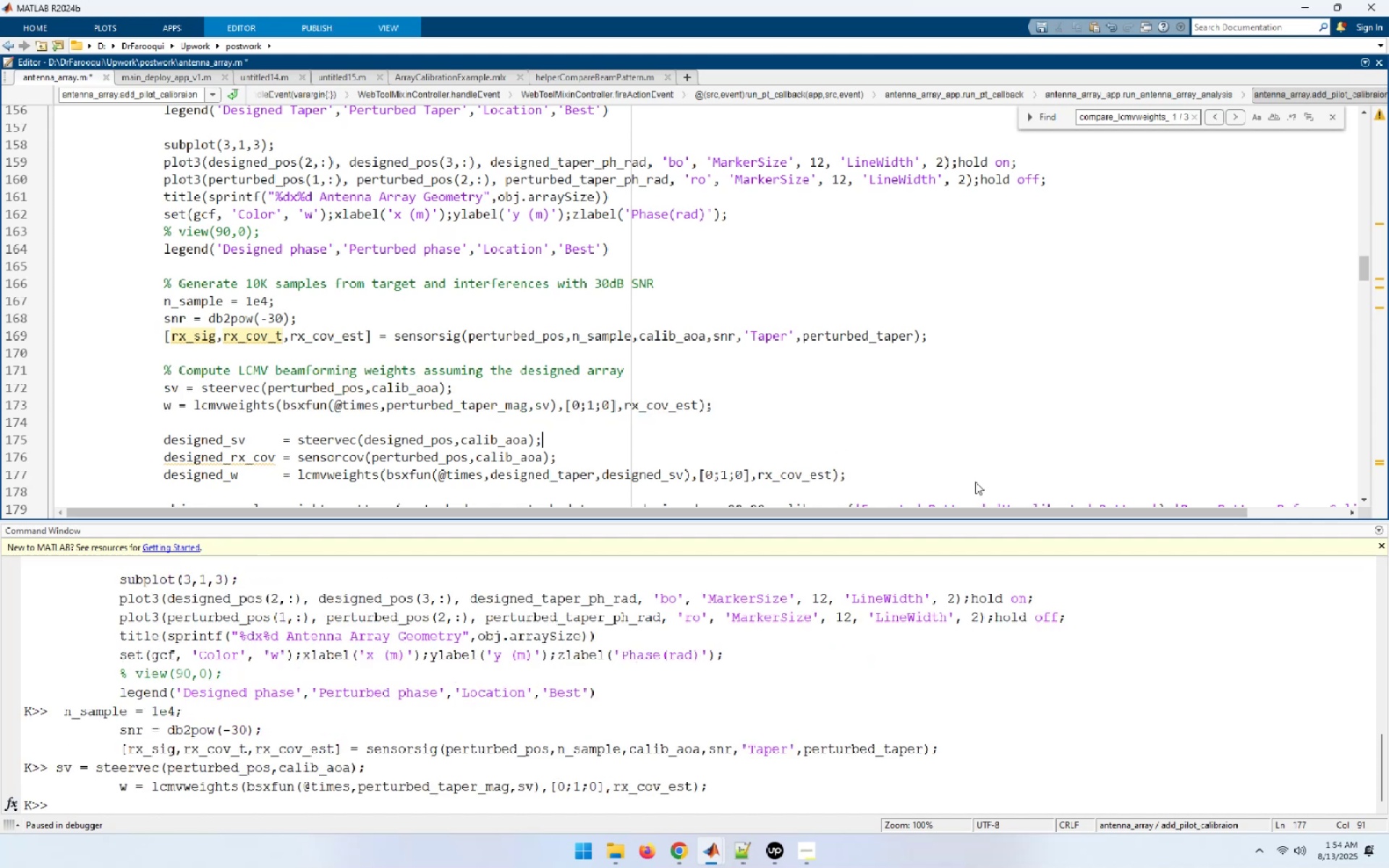 
key(Home)
 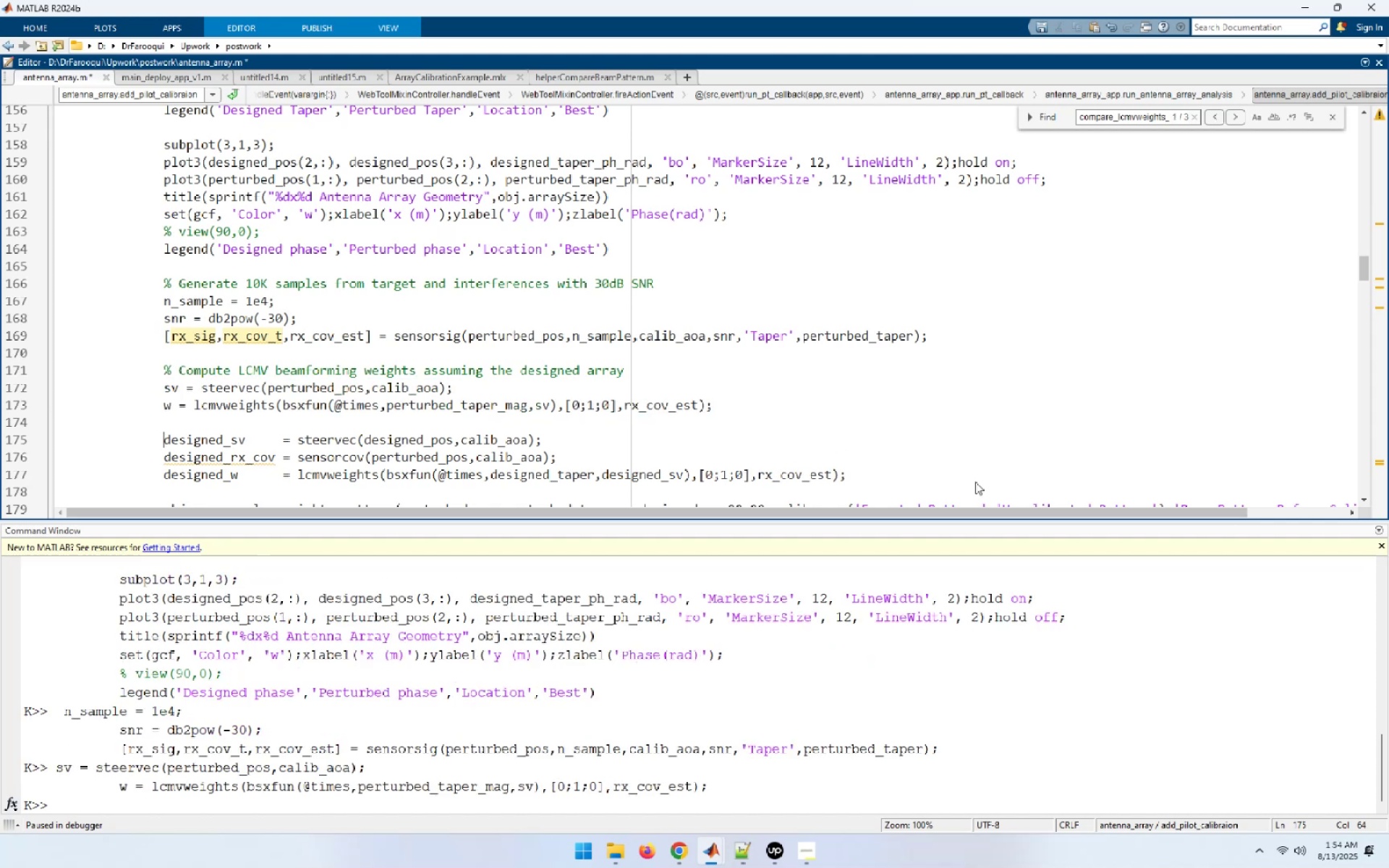 
key(Shift+End)
 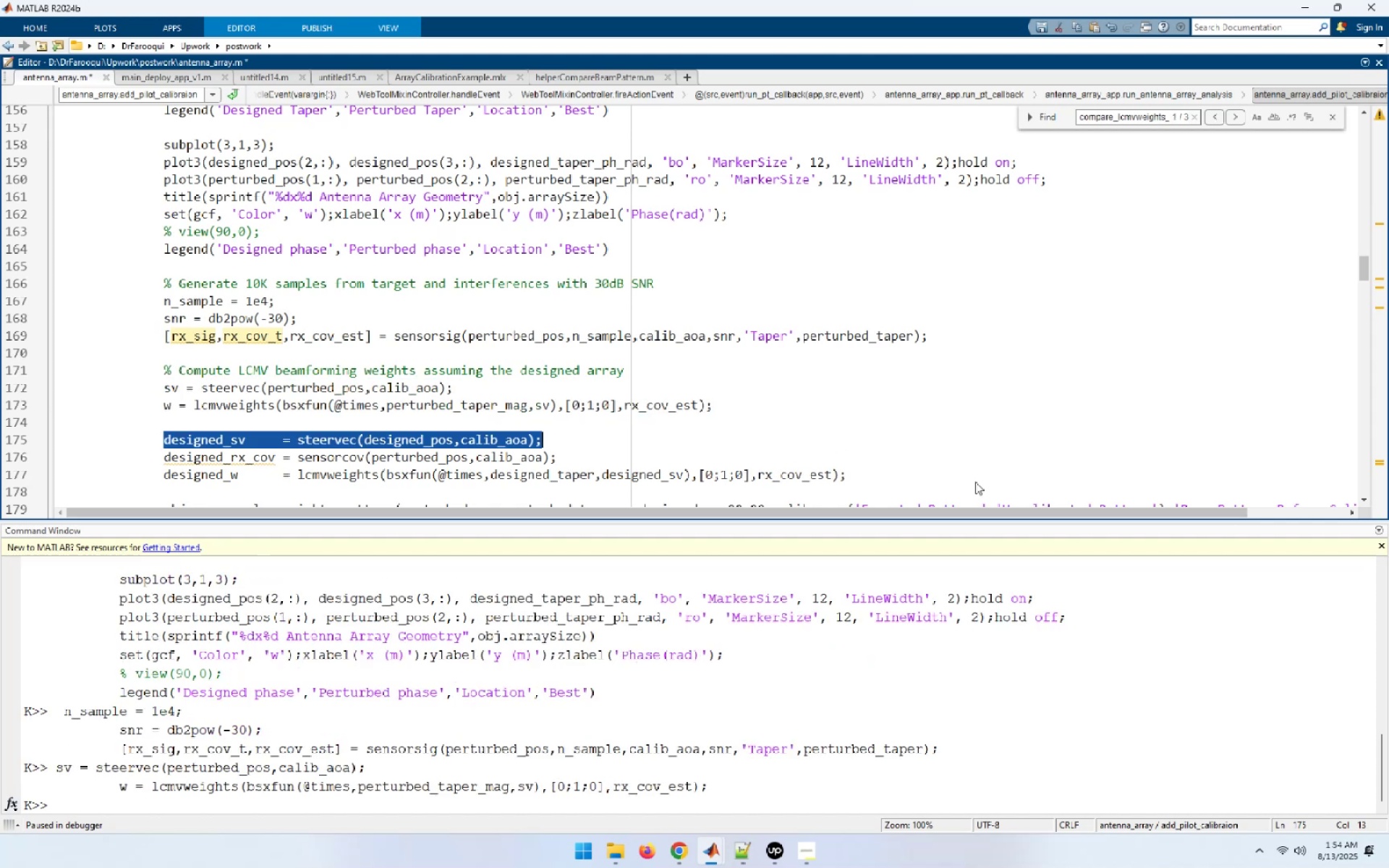 
key(Shift+ArrowDown)
 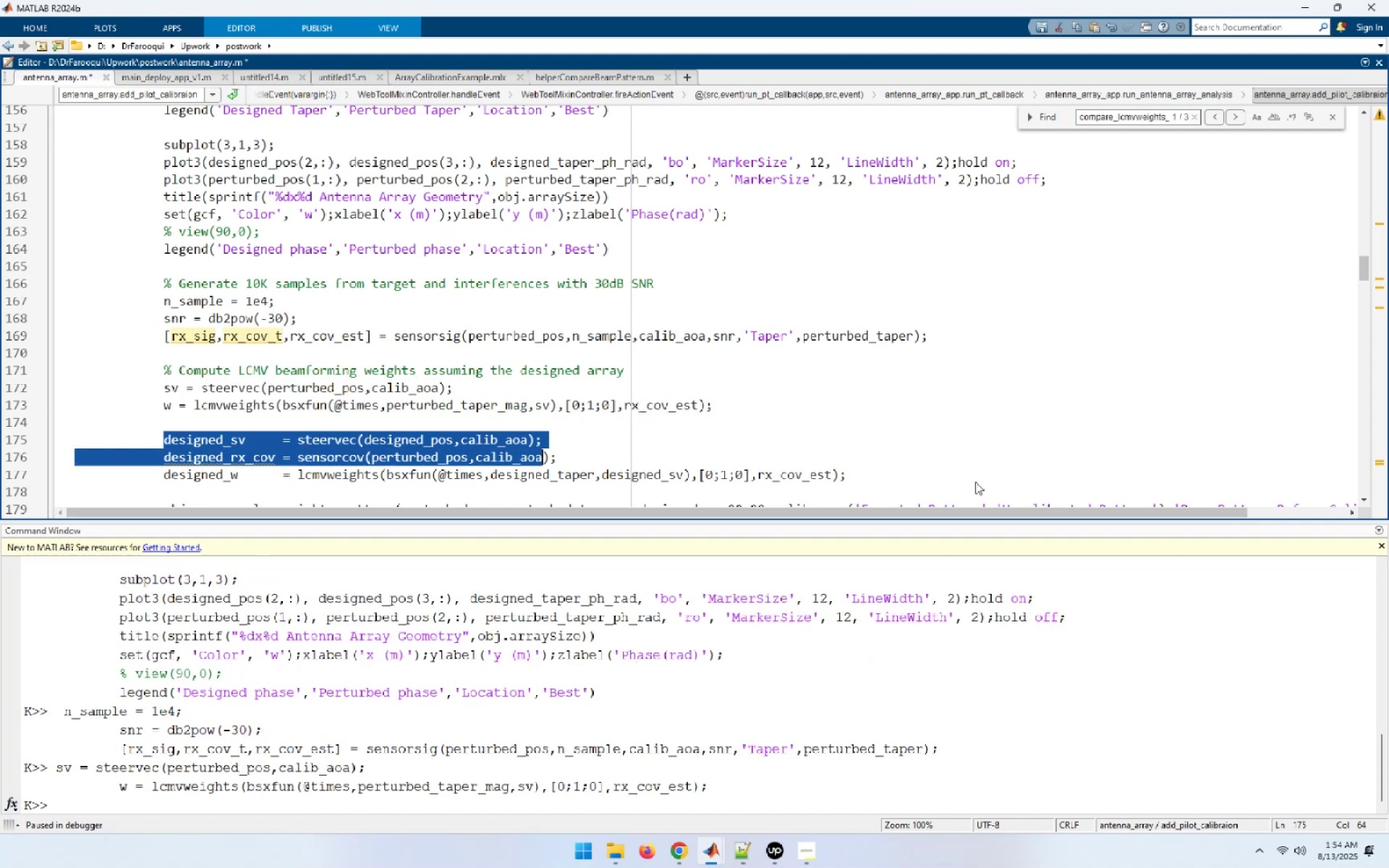 
key(Shift+ArrowDown)
 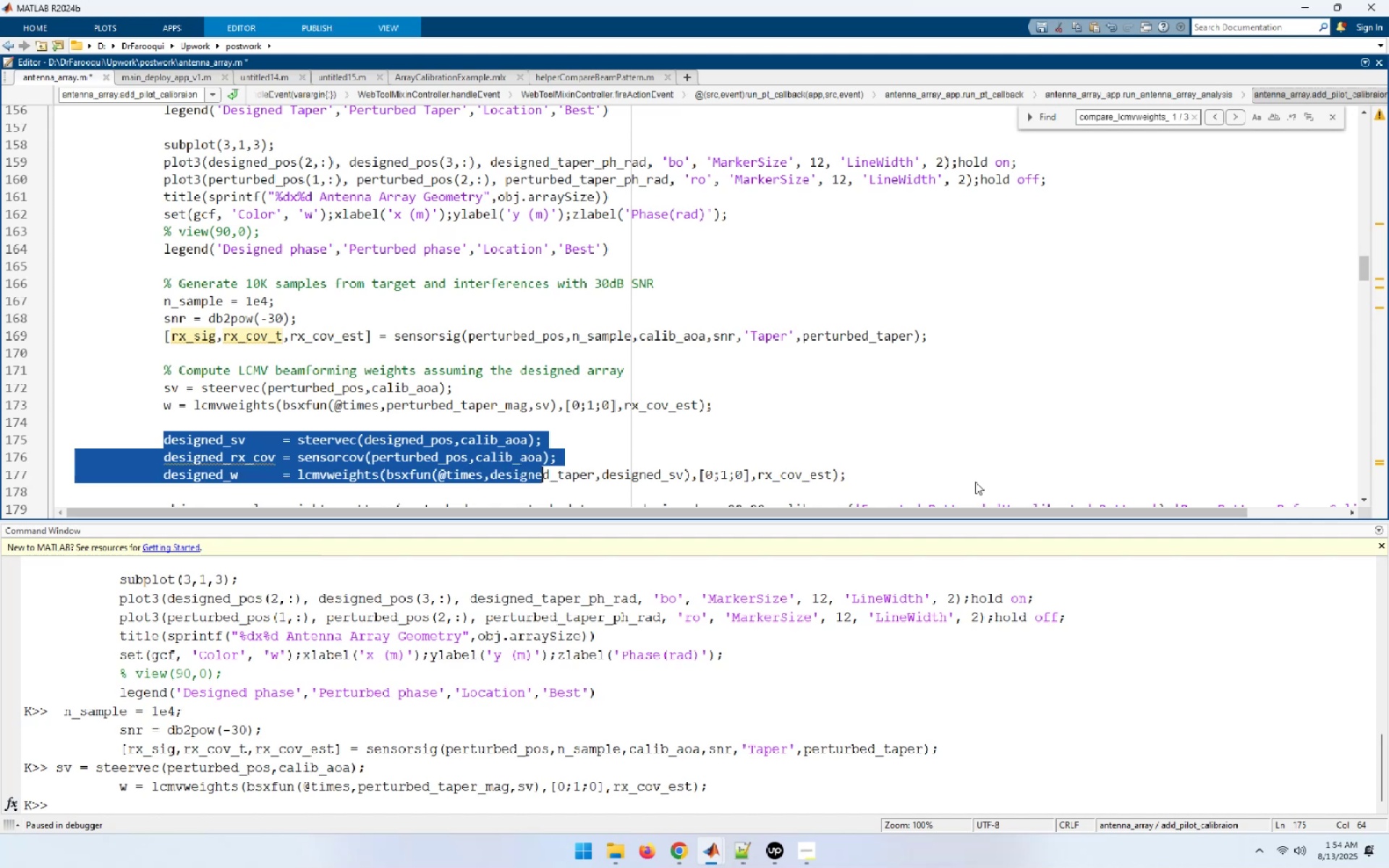 
key(Shift+End)
 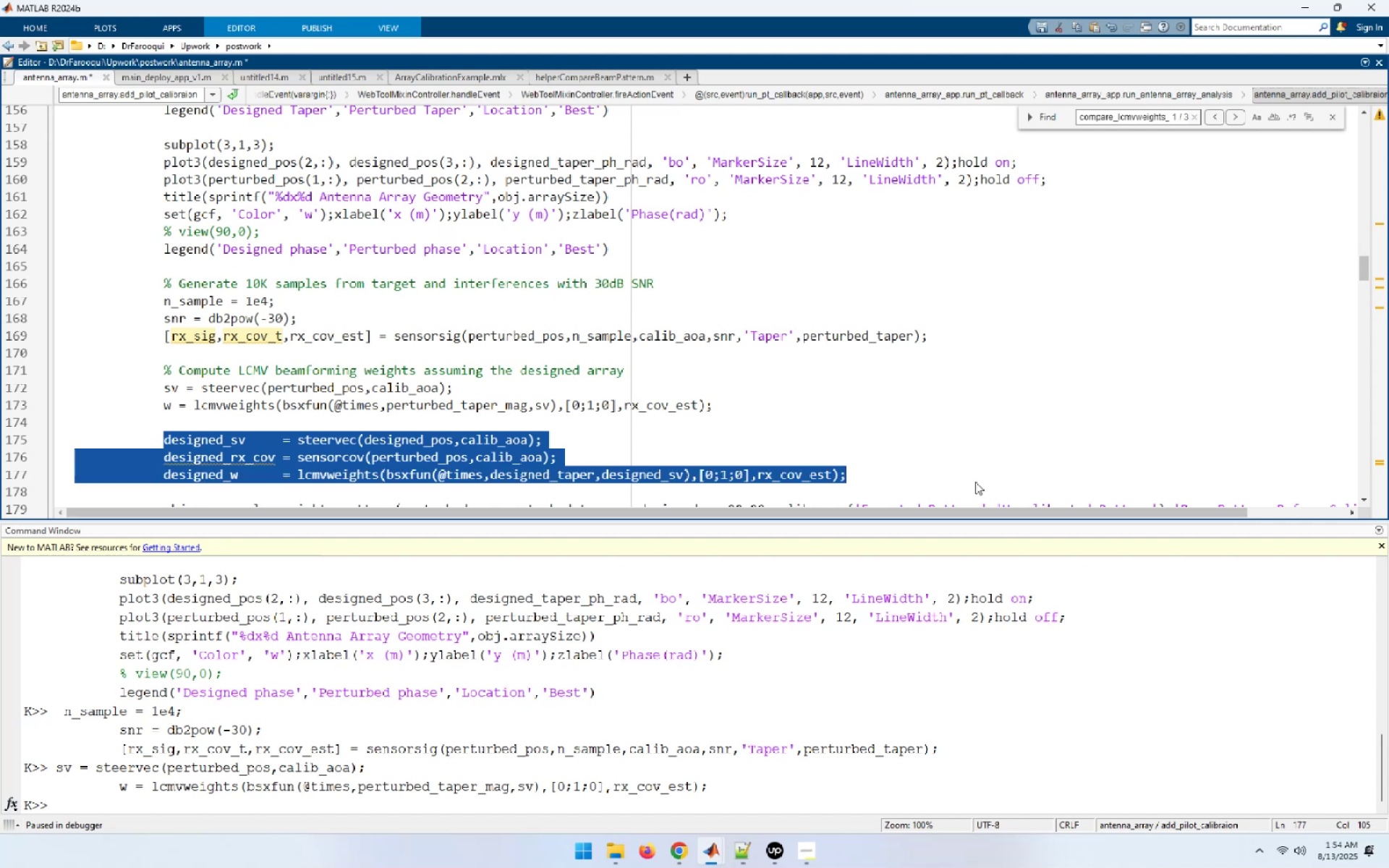 
key(F9)
 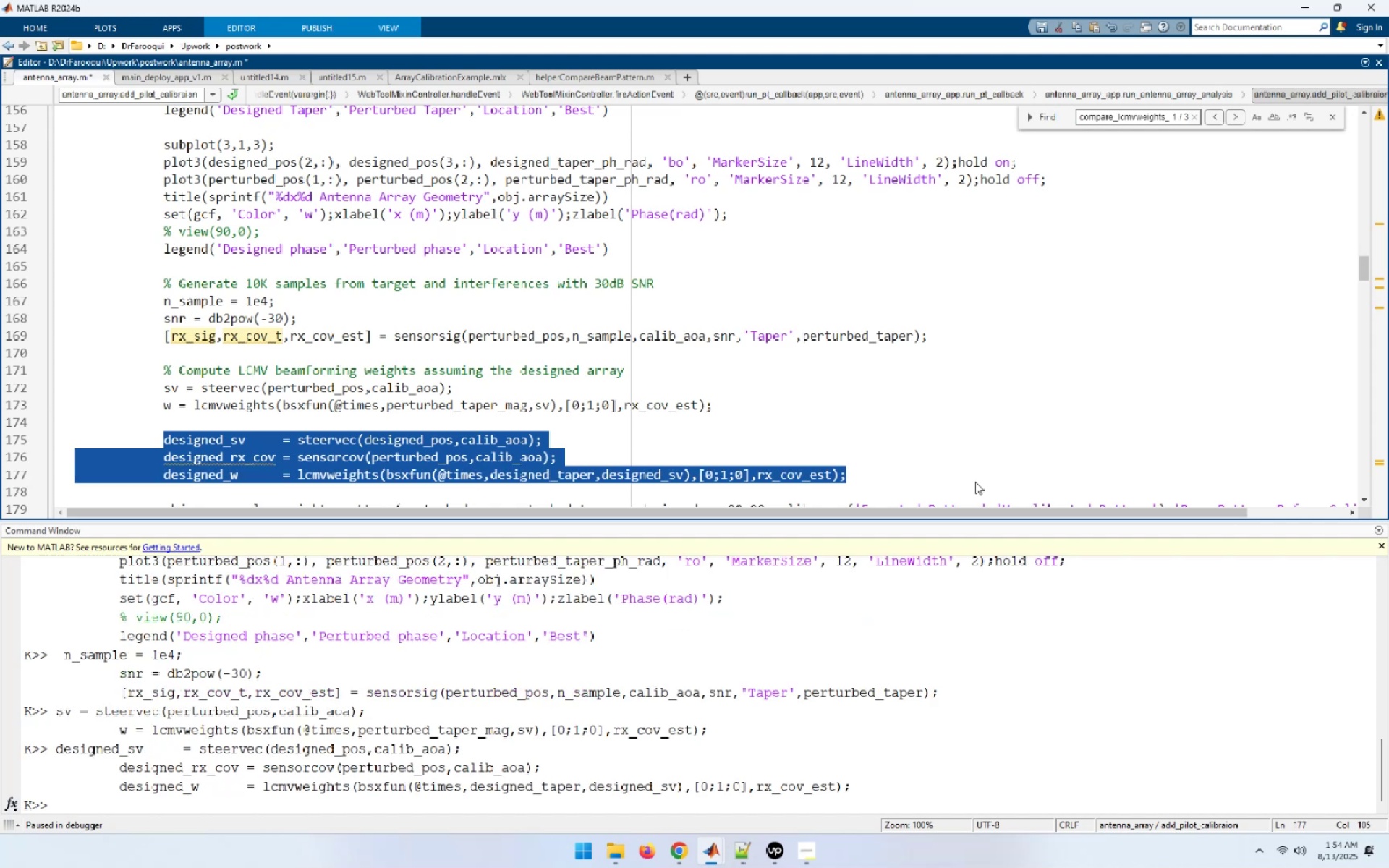 
scroll: coordinate [976, 480], scroll_direction: down, amount: 5.0
 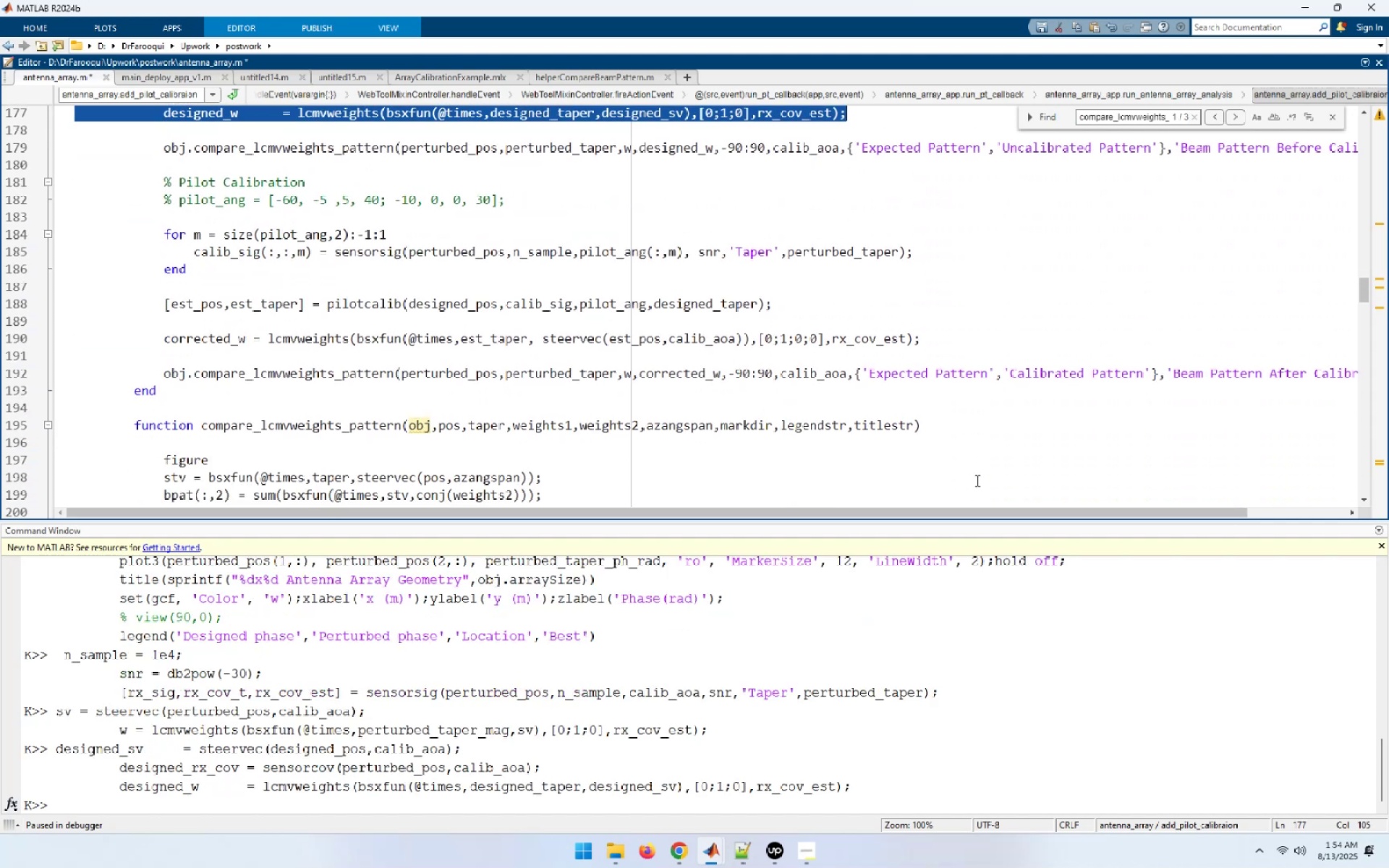 
scroll: coordinate [976, 480], scroll_direction: up, amount: 1.0
 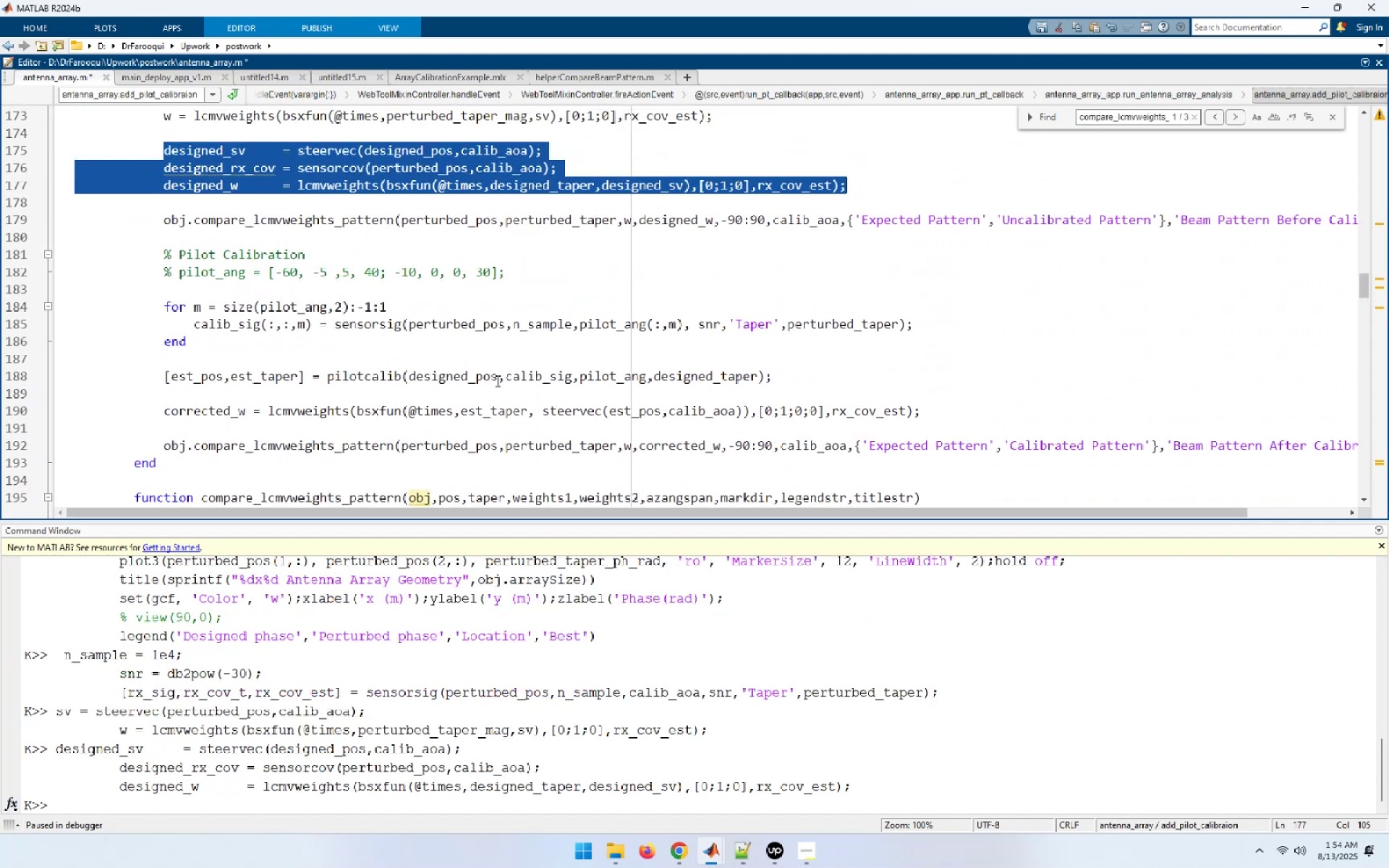 
left_click([192, 227])
 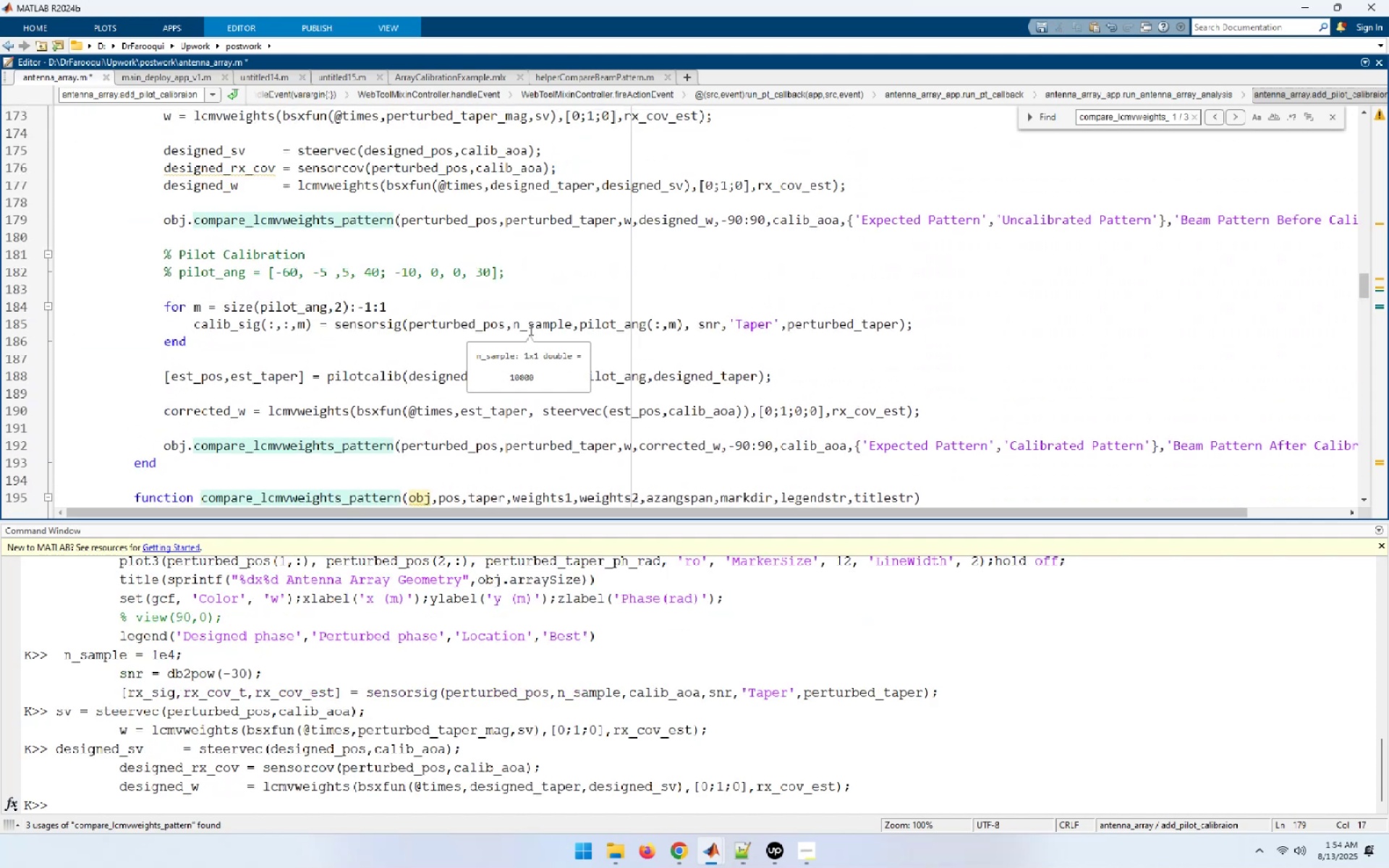 
key(Home)
 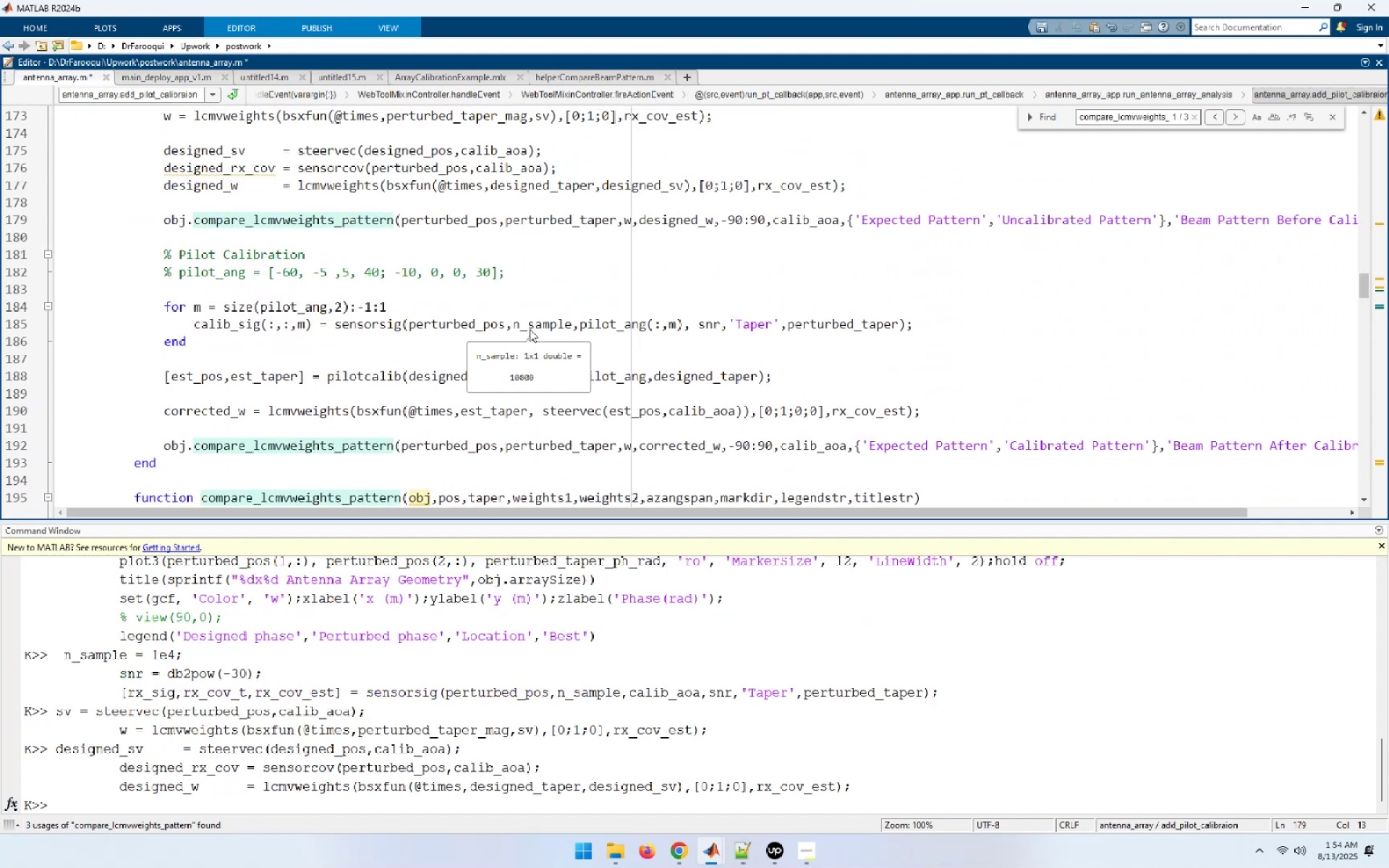 
key(Shift+End)
 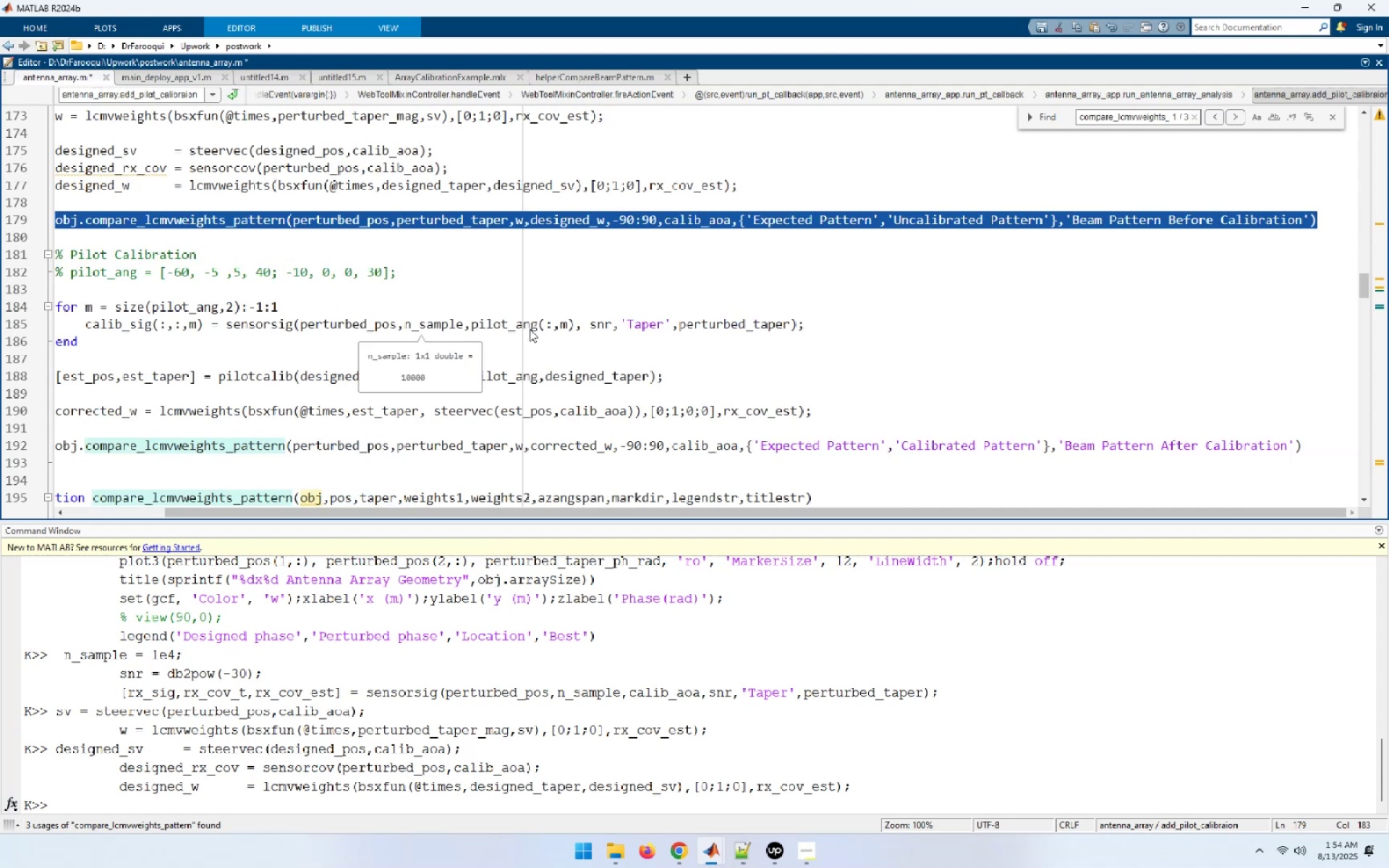 
key(F9)
 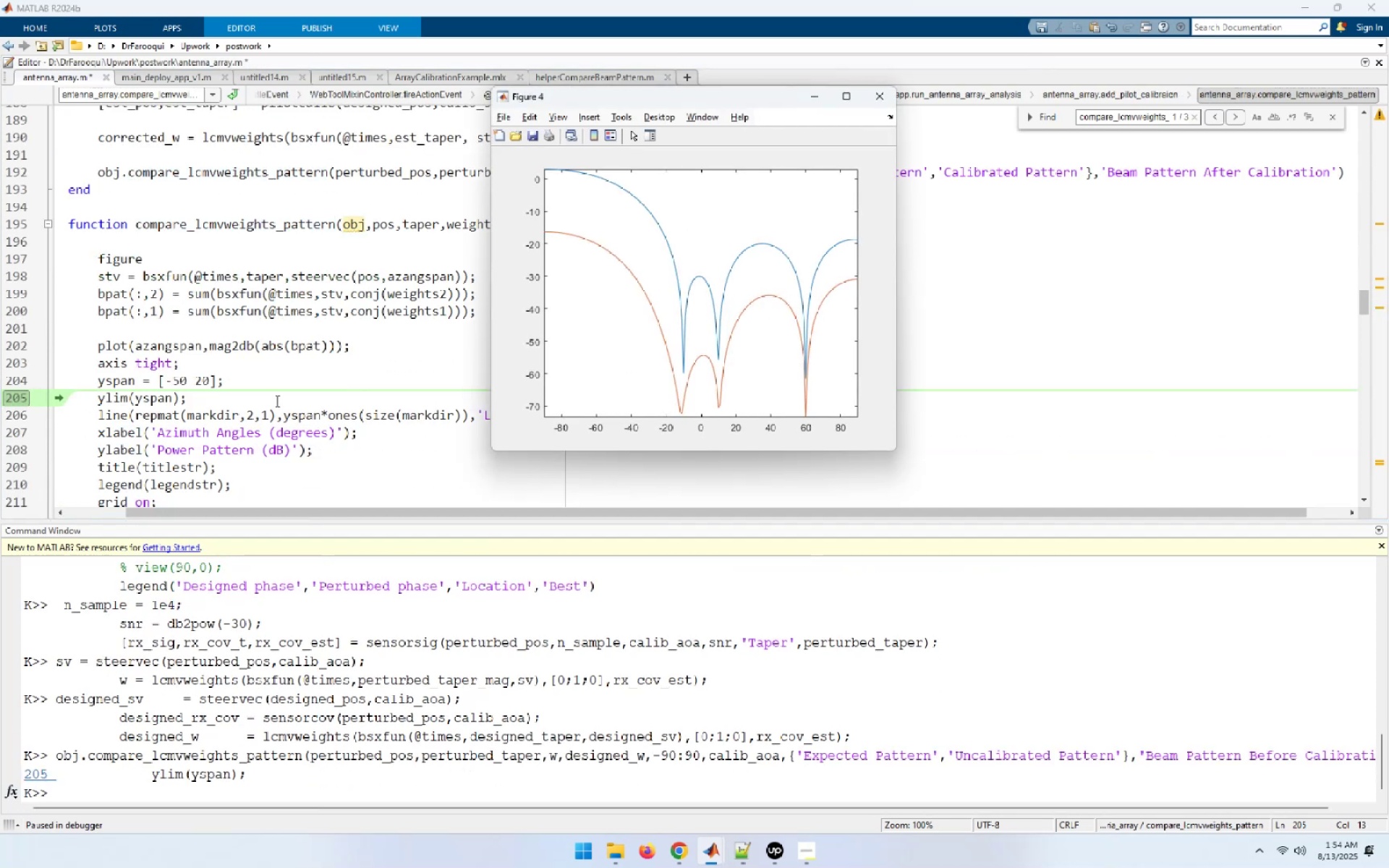 
left_click([276, 401])
 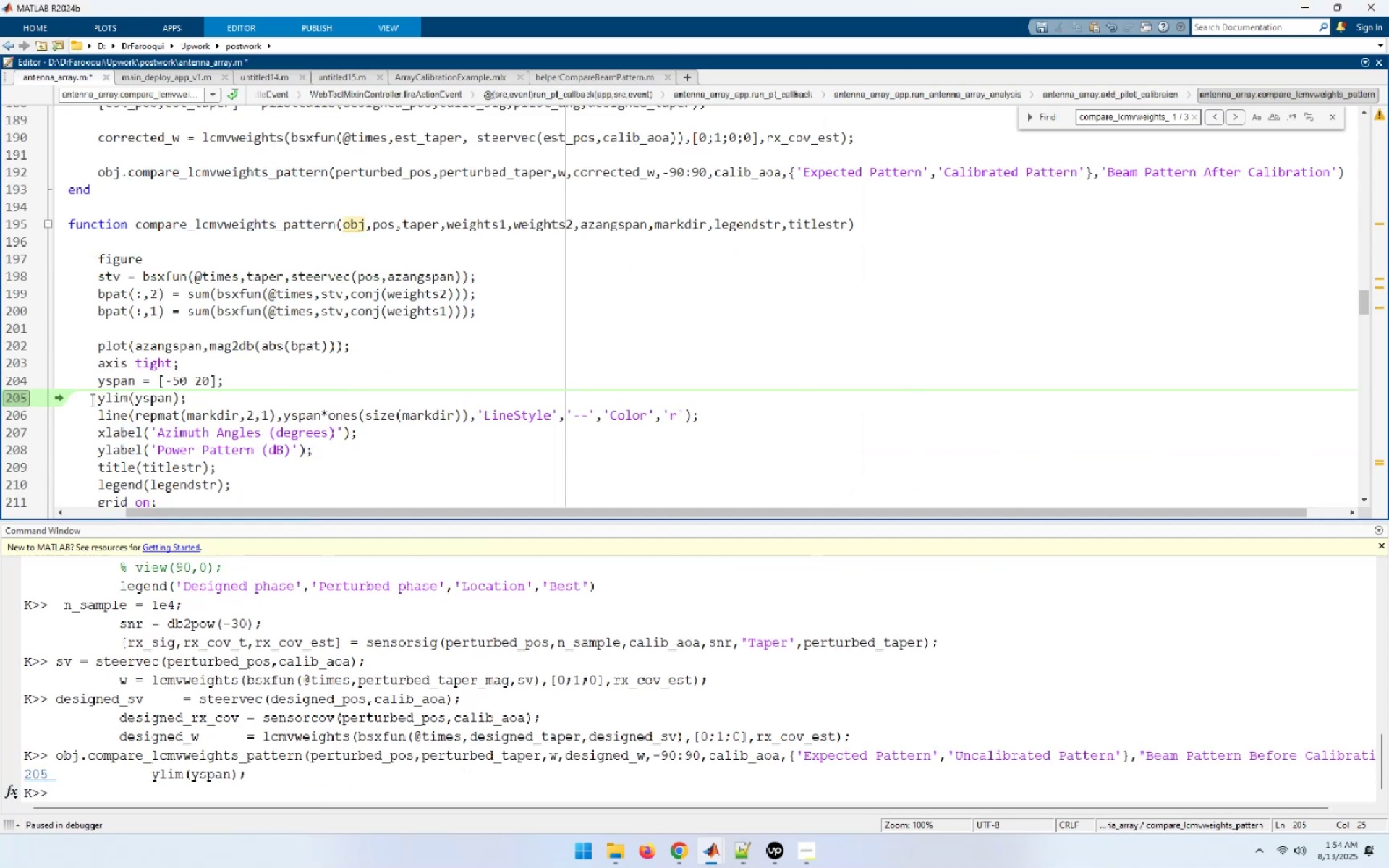 
left_click_drag(start_coordinate=[95, 399], to_coordinate=[891, 417])
 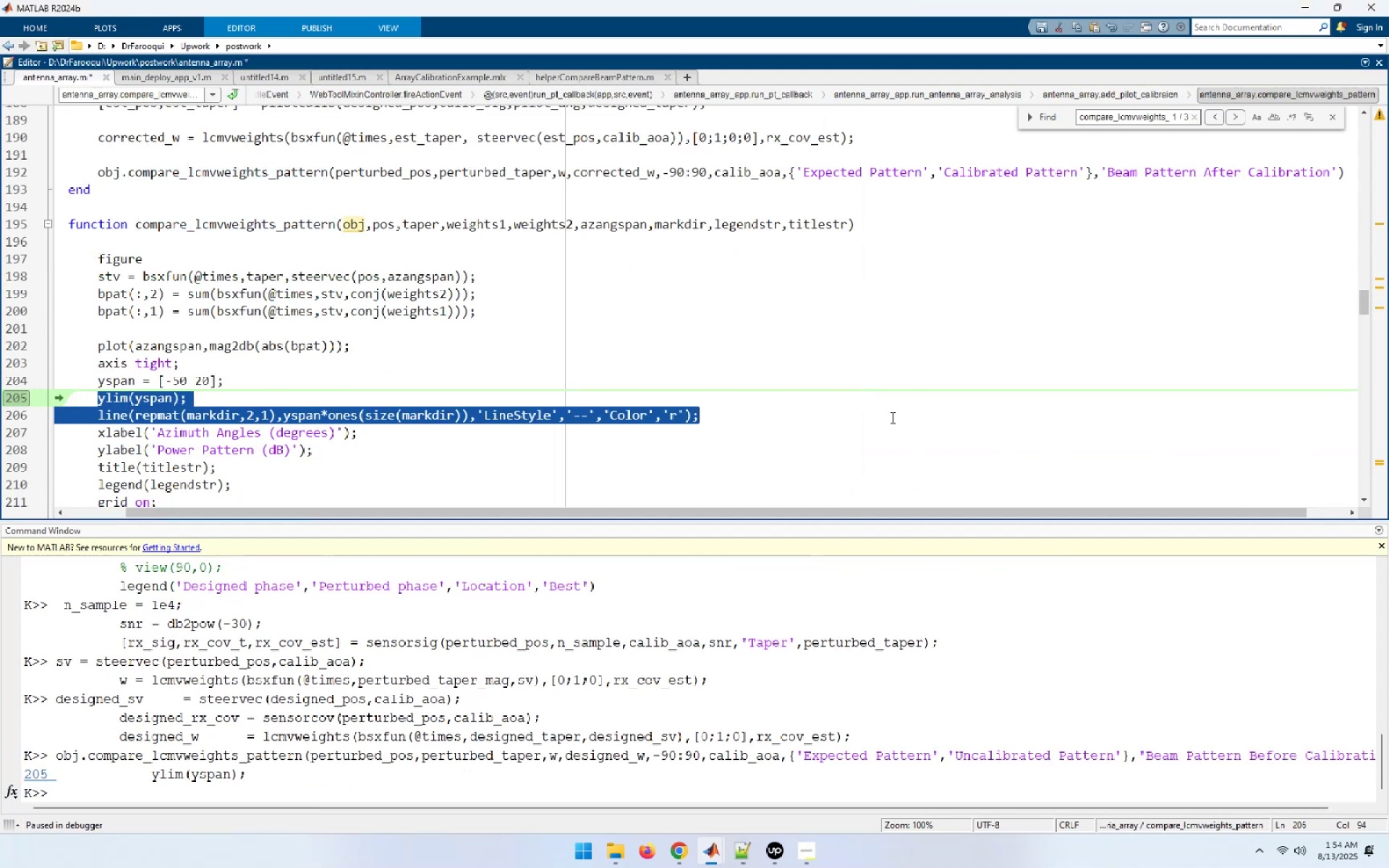 
key(F9)
 